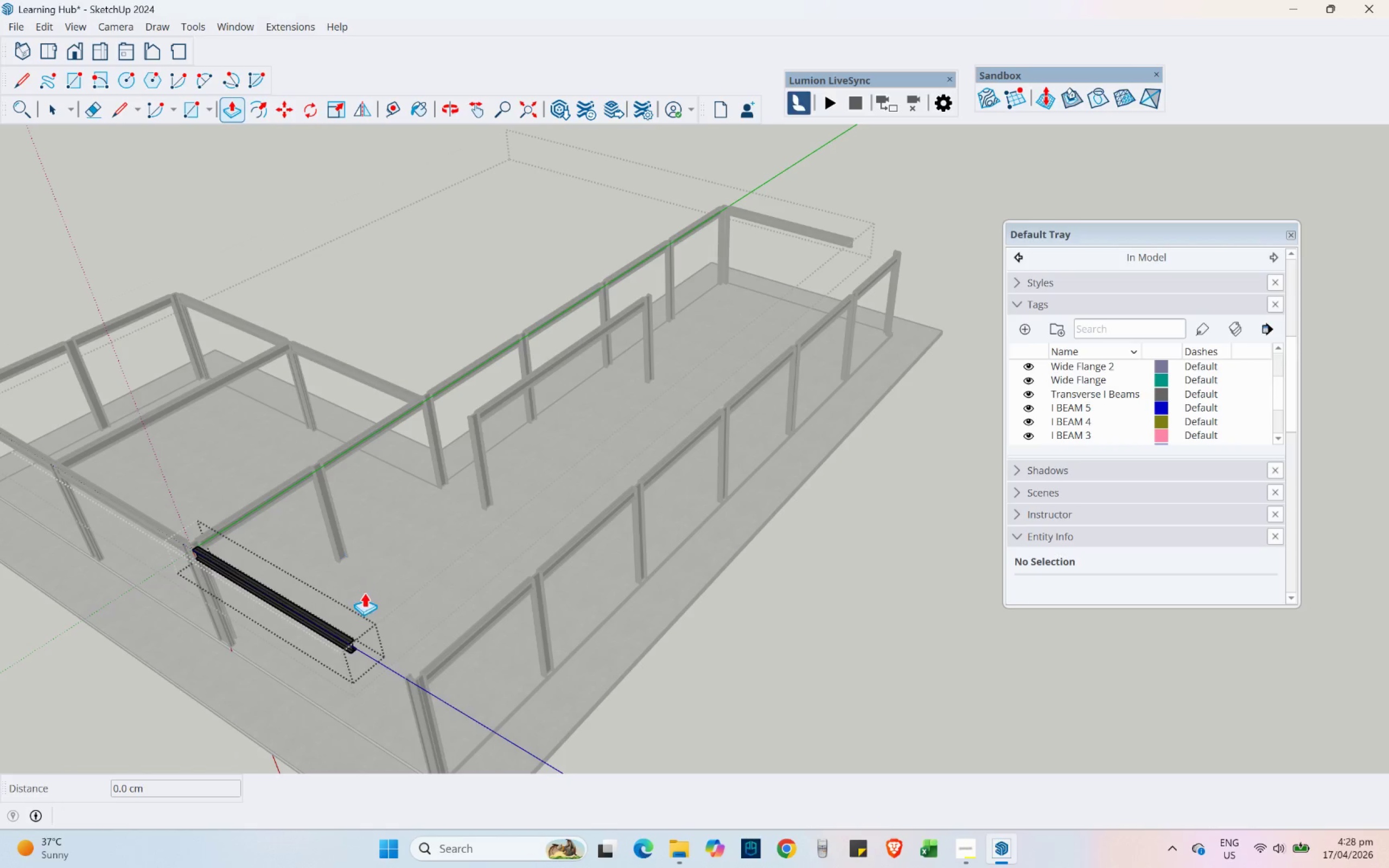 
scroll: coordinate [381, 657], scroll_direction: up, amount: 5.0
 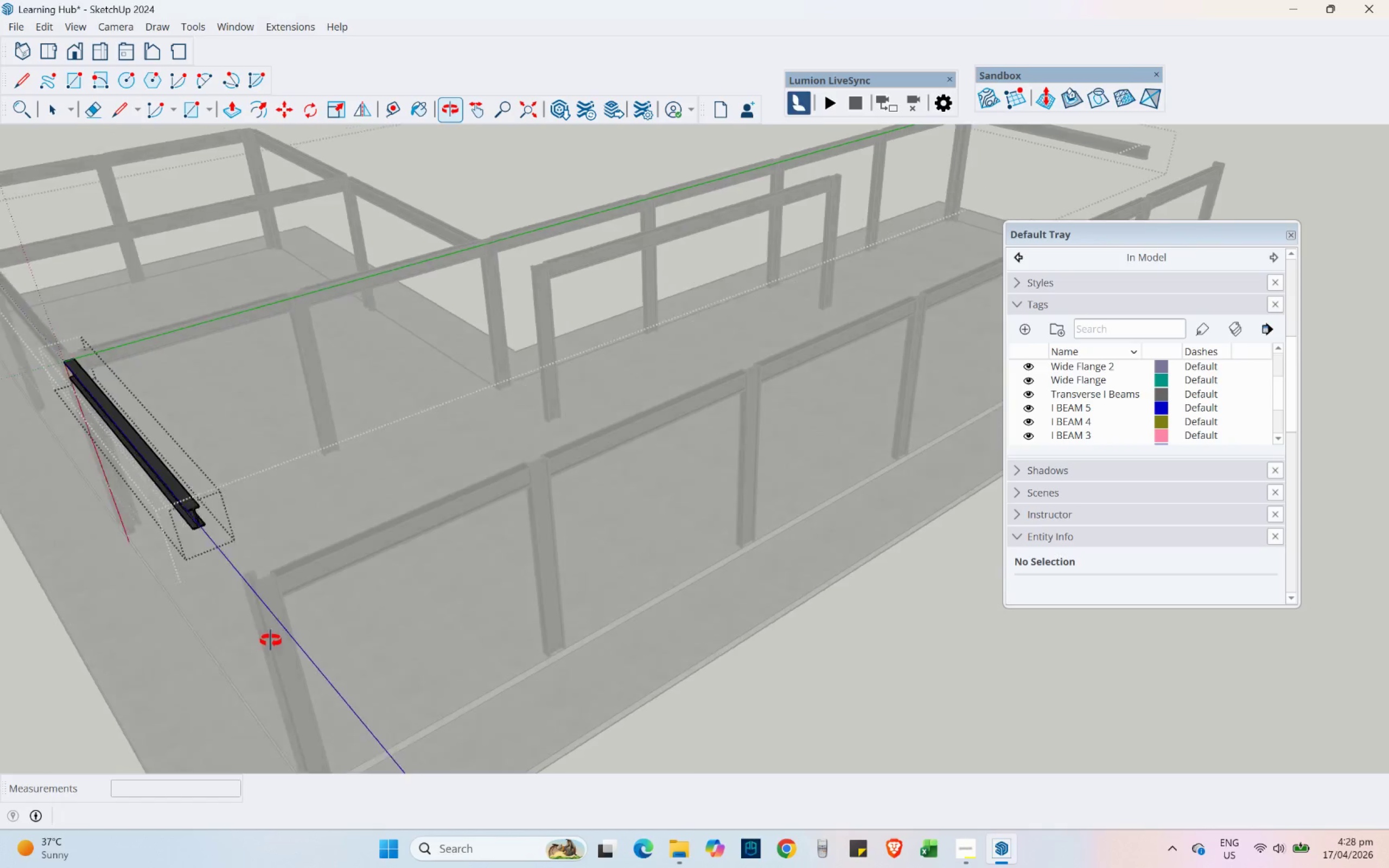 
left_click([136, 391])
 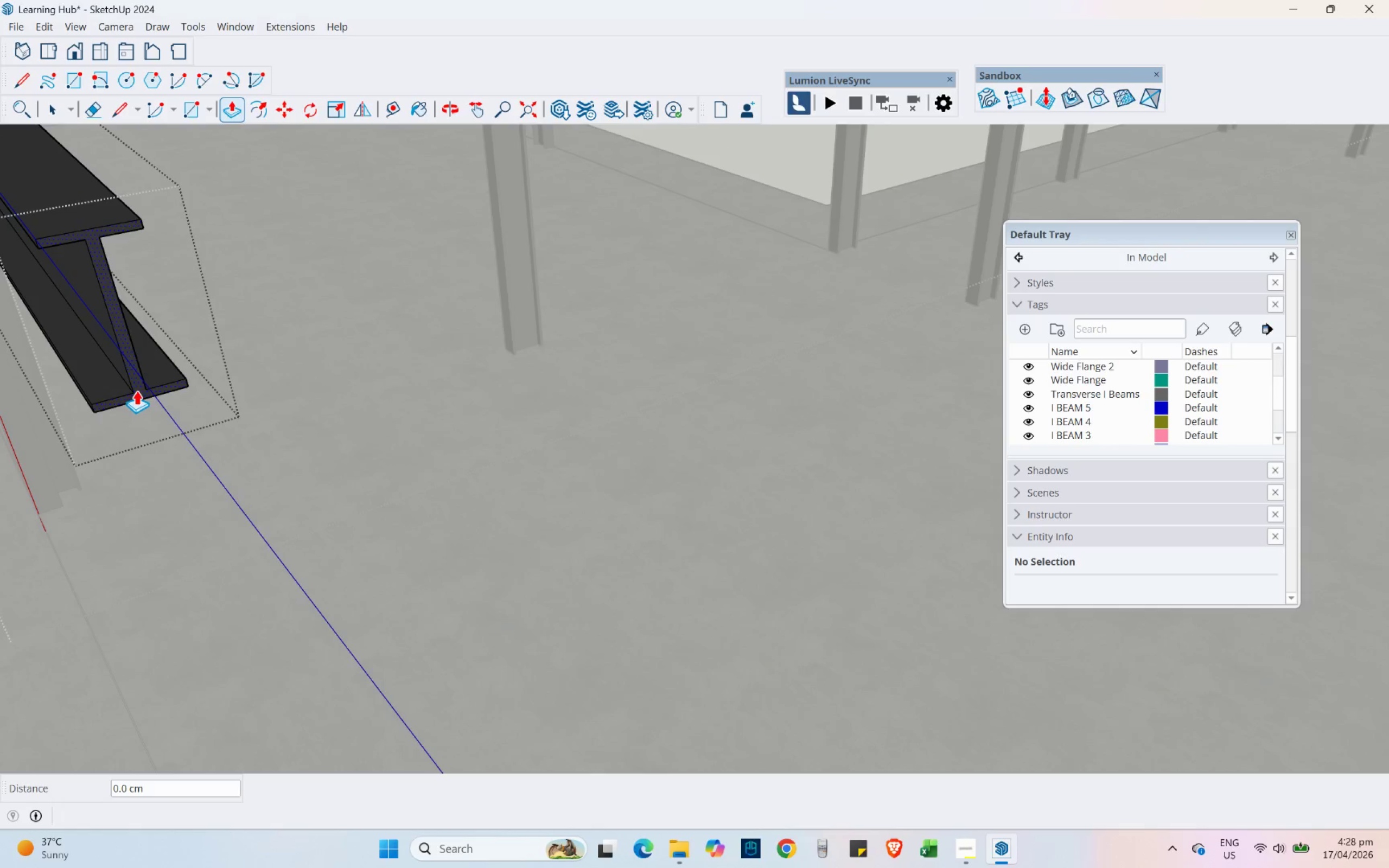 
scroll: coordinate [138, 412], scroll_direction: up, amount: 12.0
 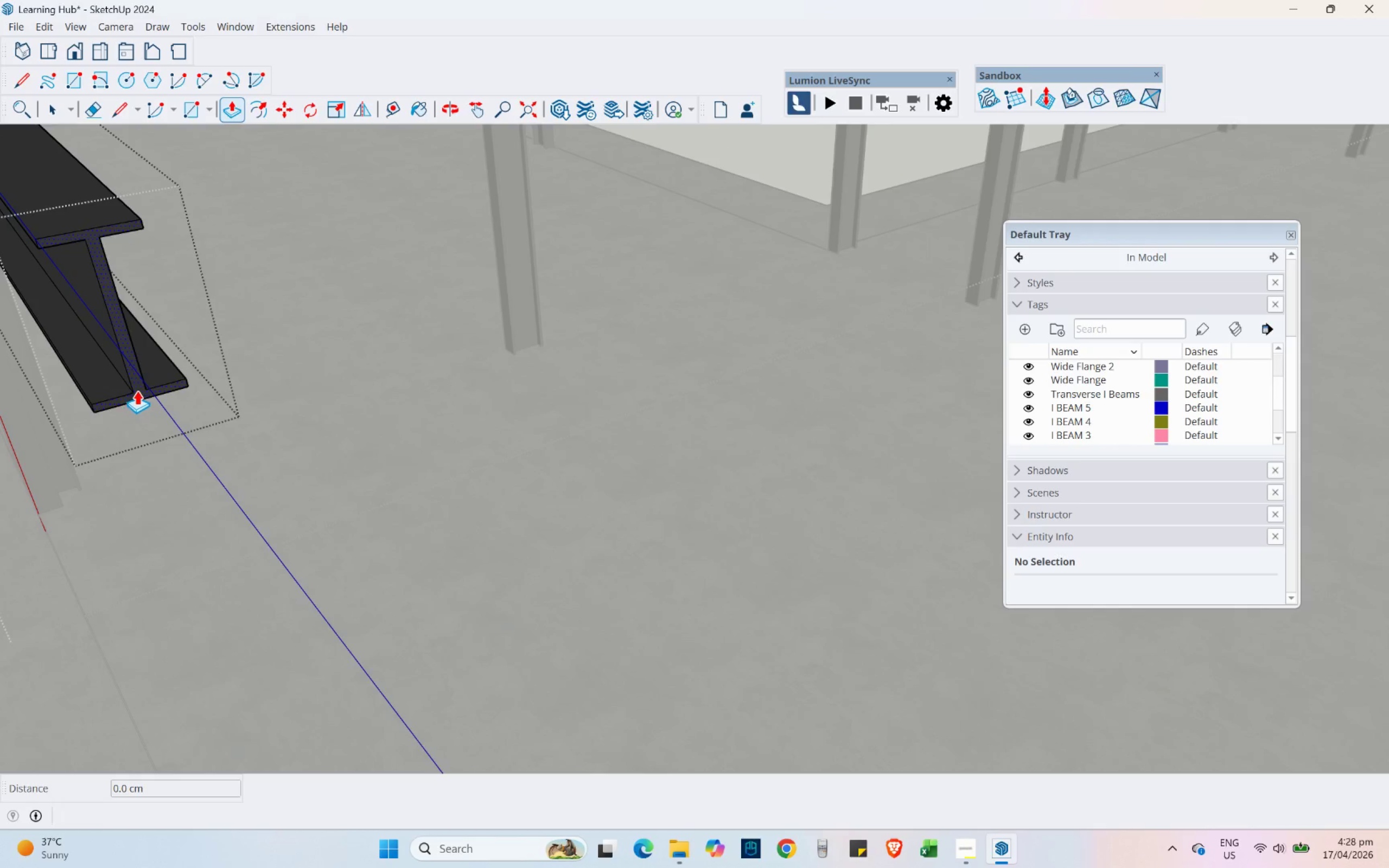 
scroll: coordinate [140, 394], scroll_direction: down, amount: 8.0
 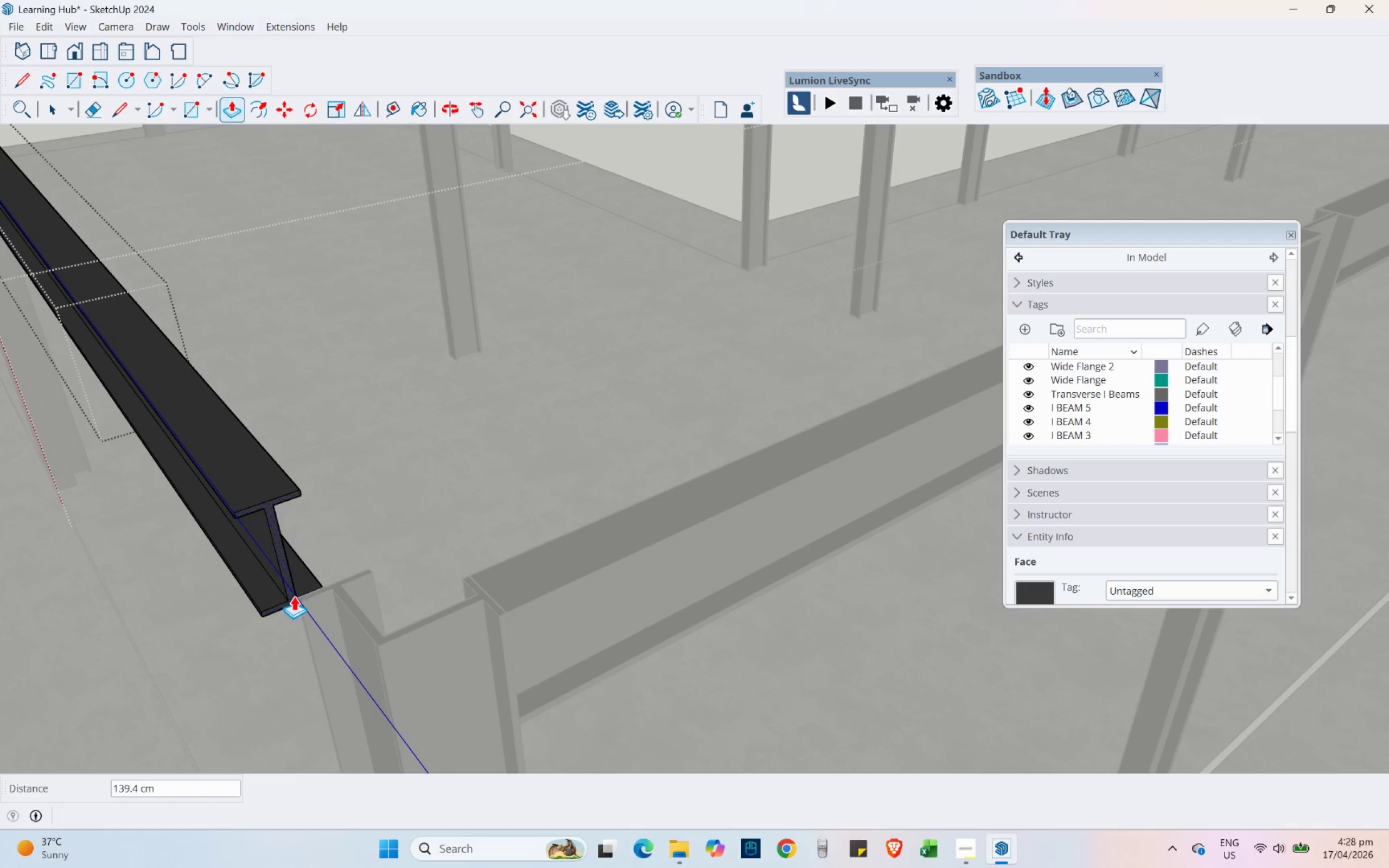 
scroll: coordinate [334, 583], scroll_direction: up, amount: 3.0
 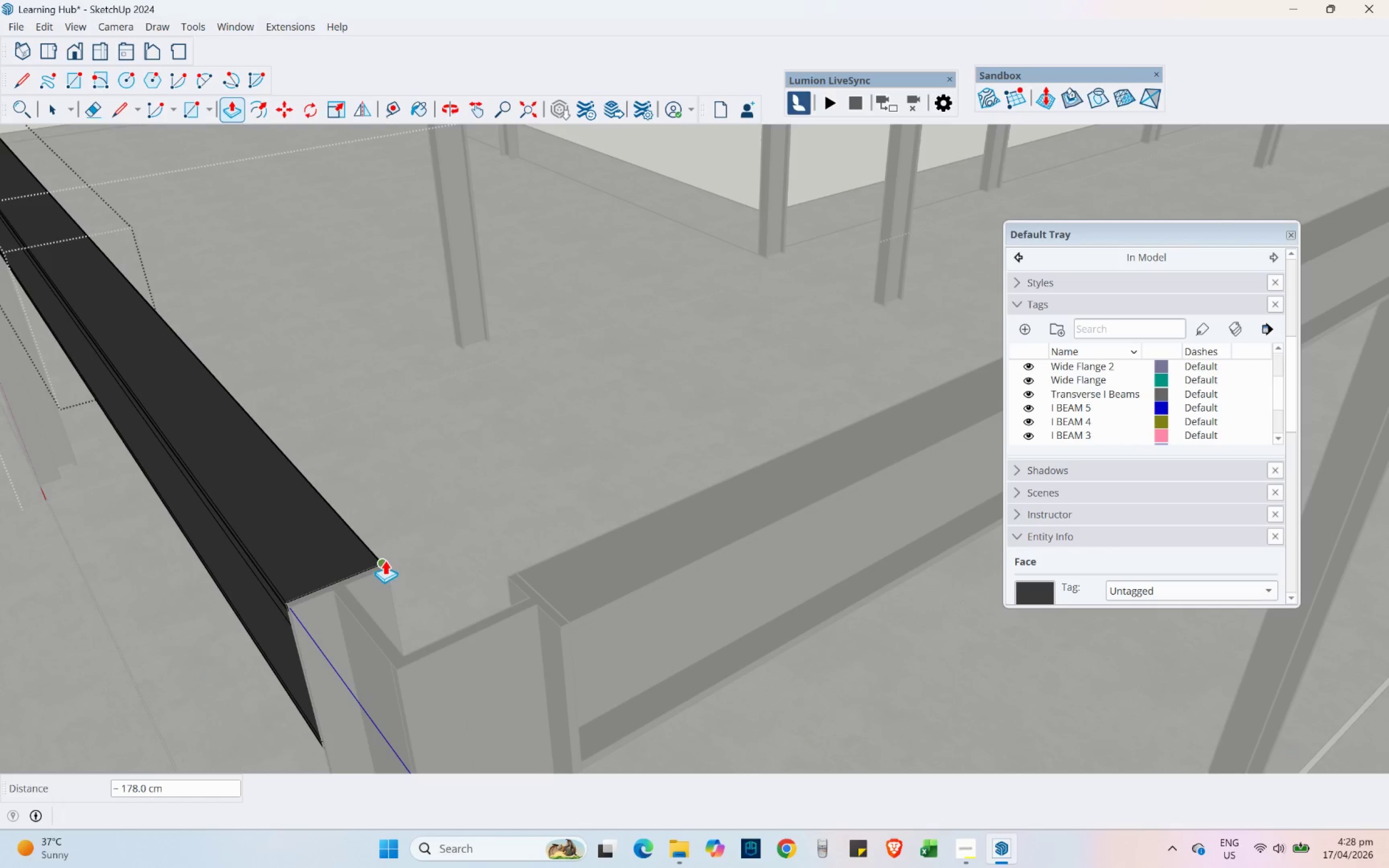 
left_click([385, 560])
 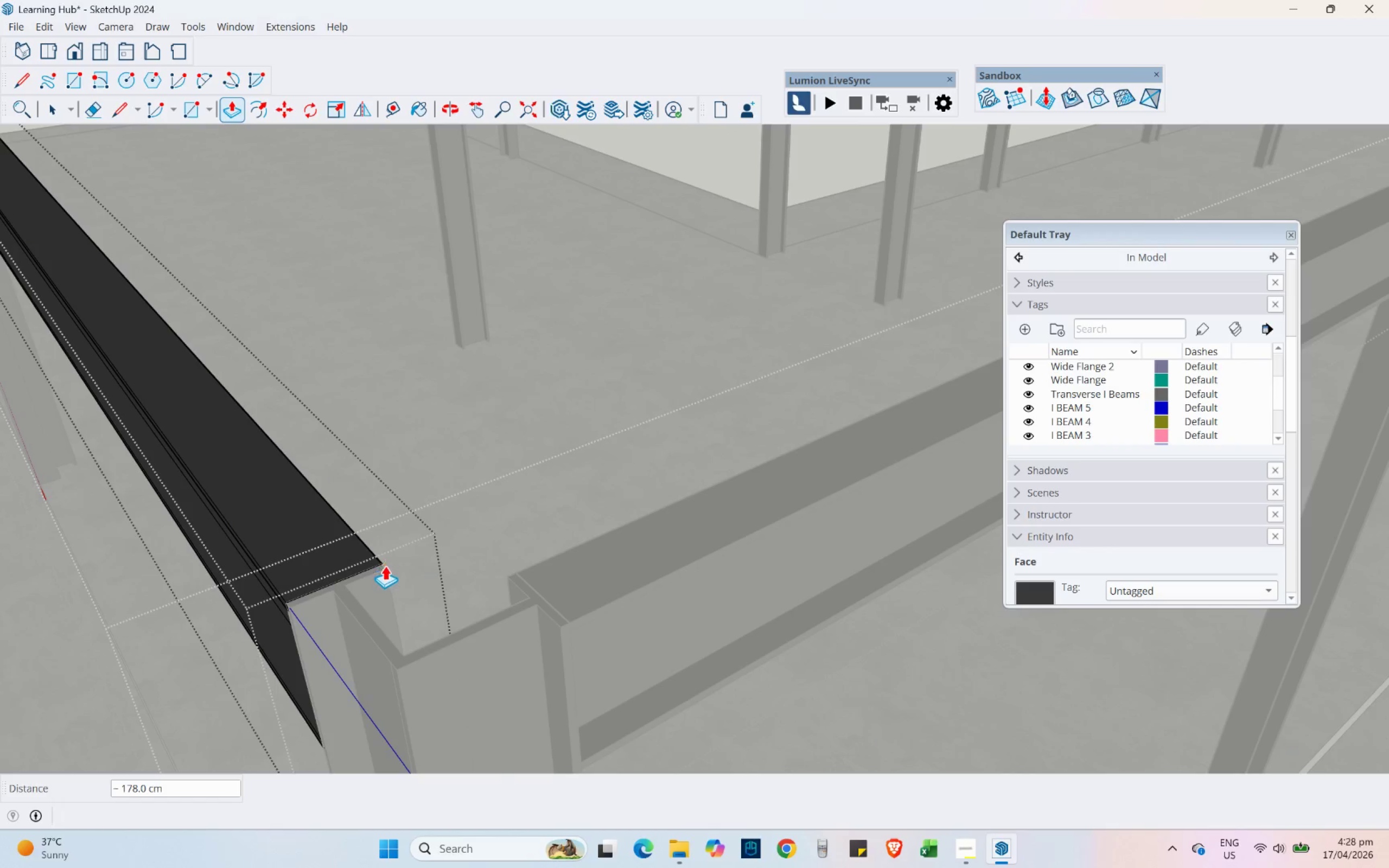 
scroll: coordinate [378, 624], scroll_direction: down, amount: 22.0
 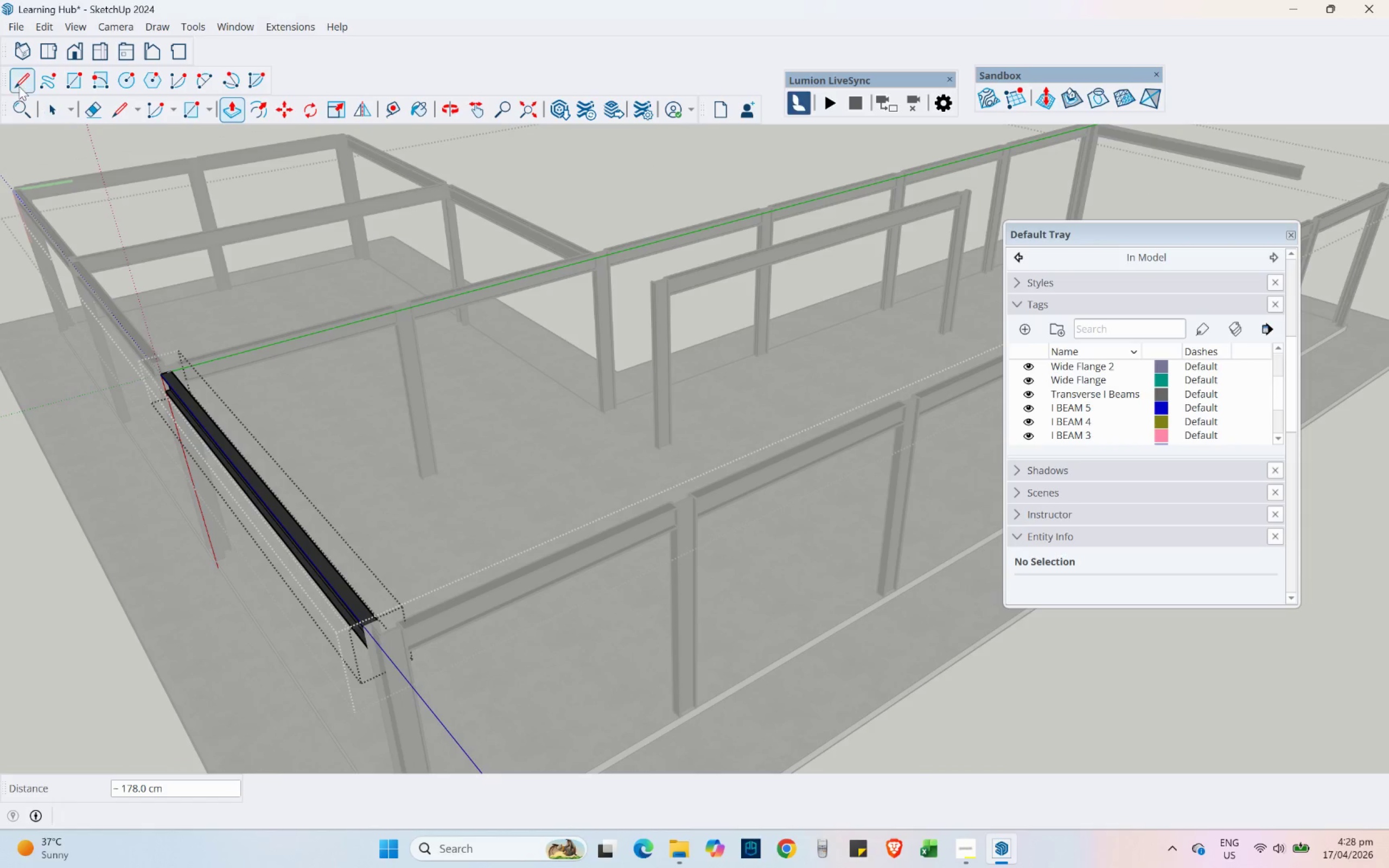 
left_click([54, 115])
 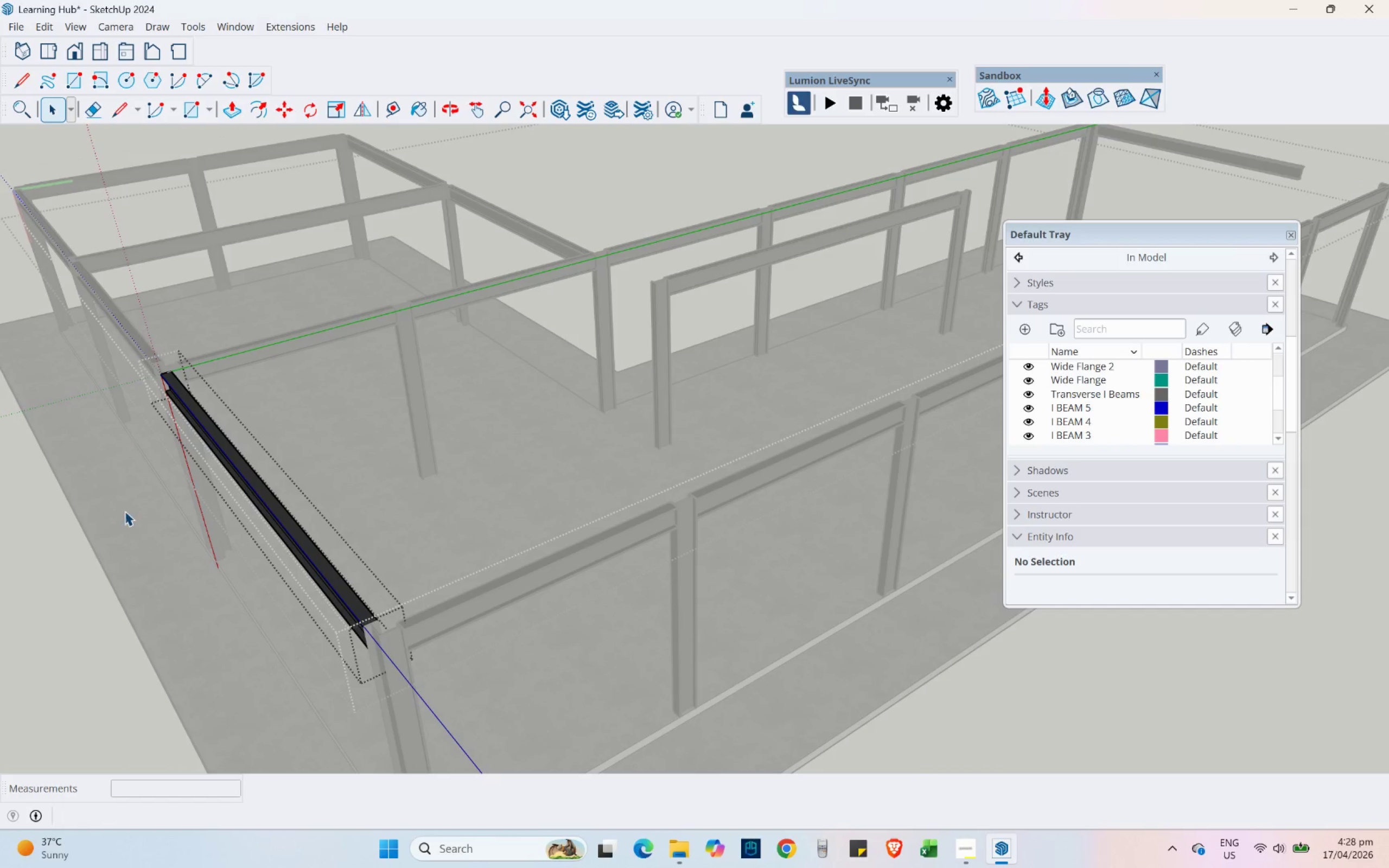 
scroll: coordinate [117, 522], scroll_direction: down, amount: 6.0
 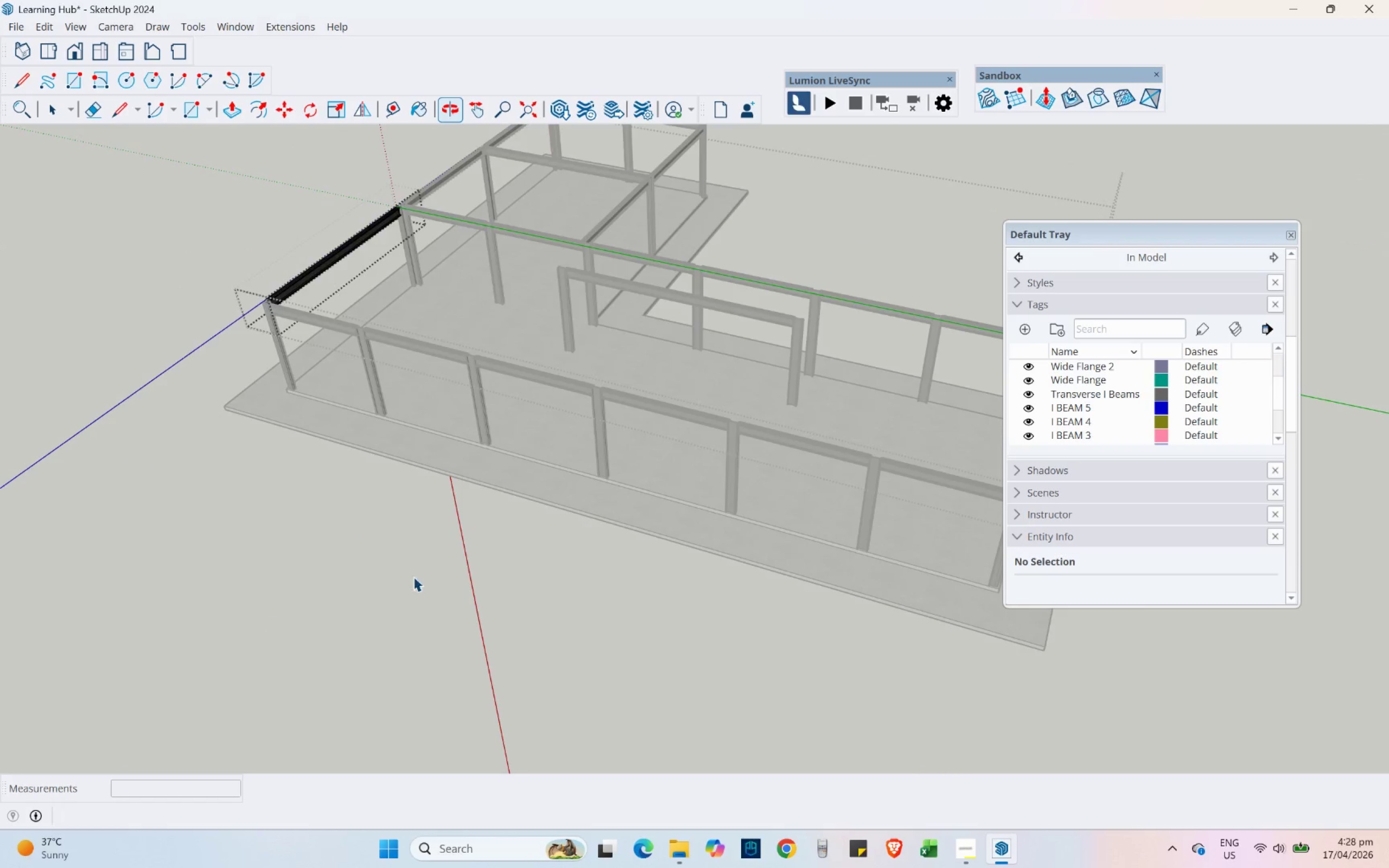 
hold_key(key=ShiftLeft, duration=0.8)
 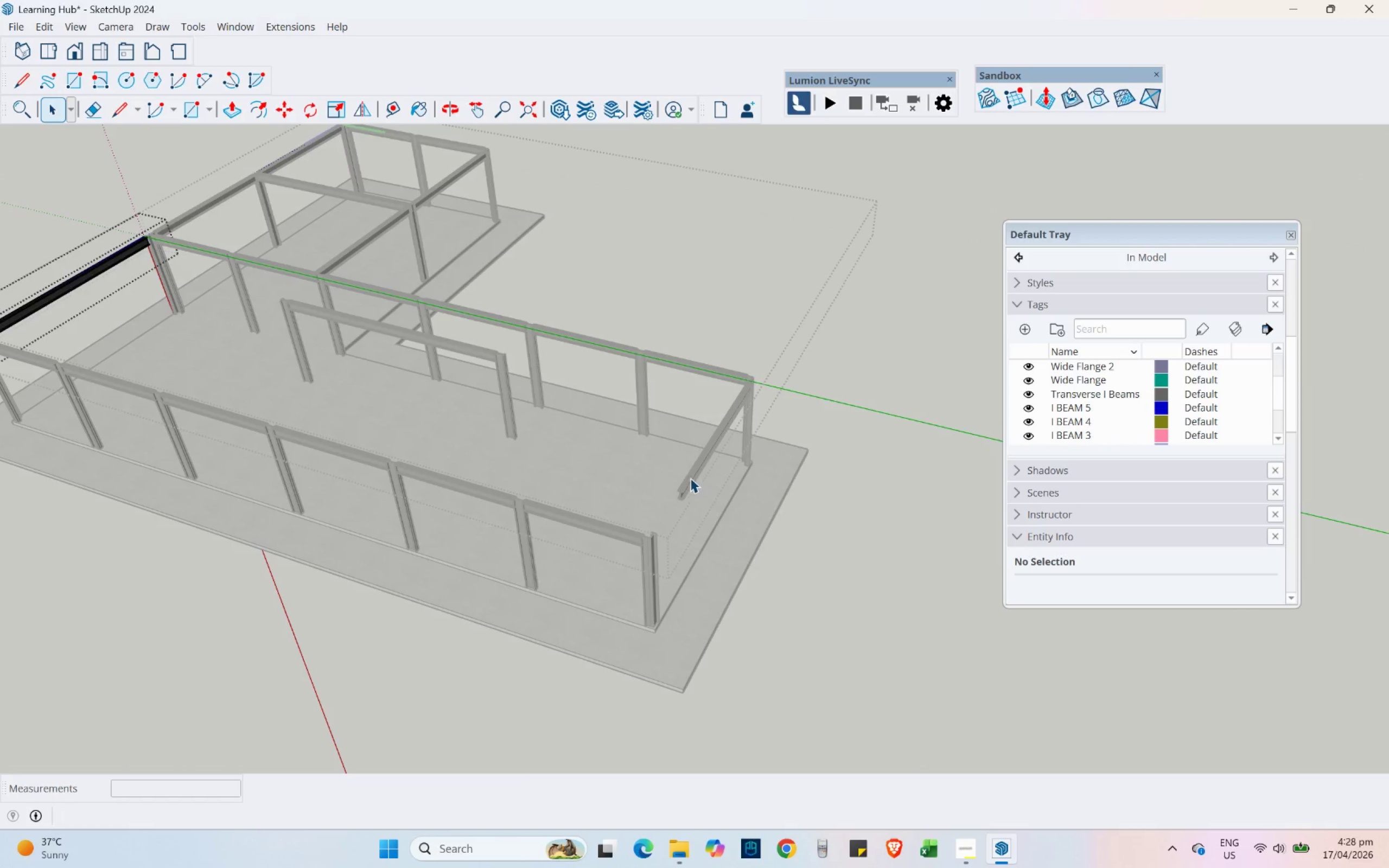 
double_click([690, 478])
 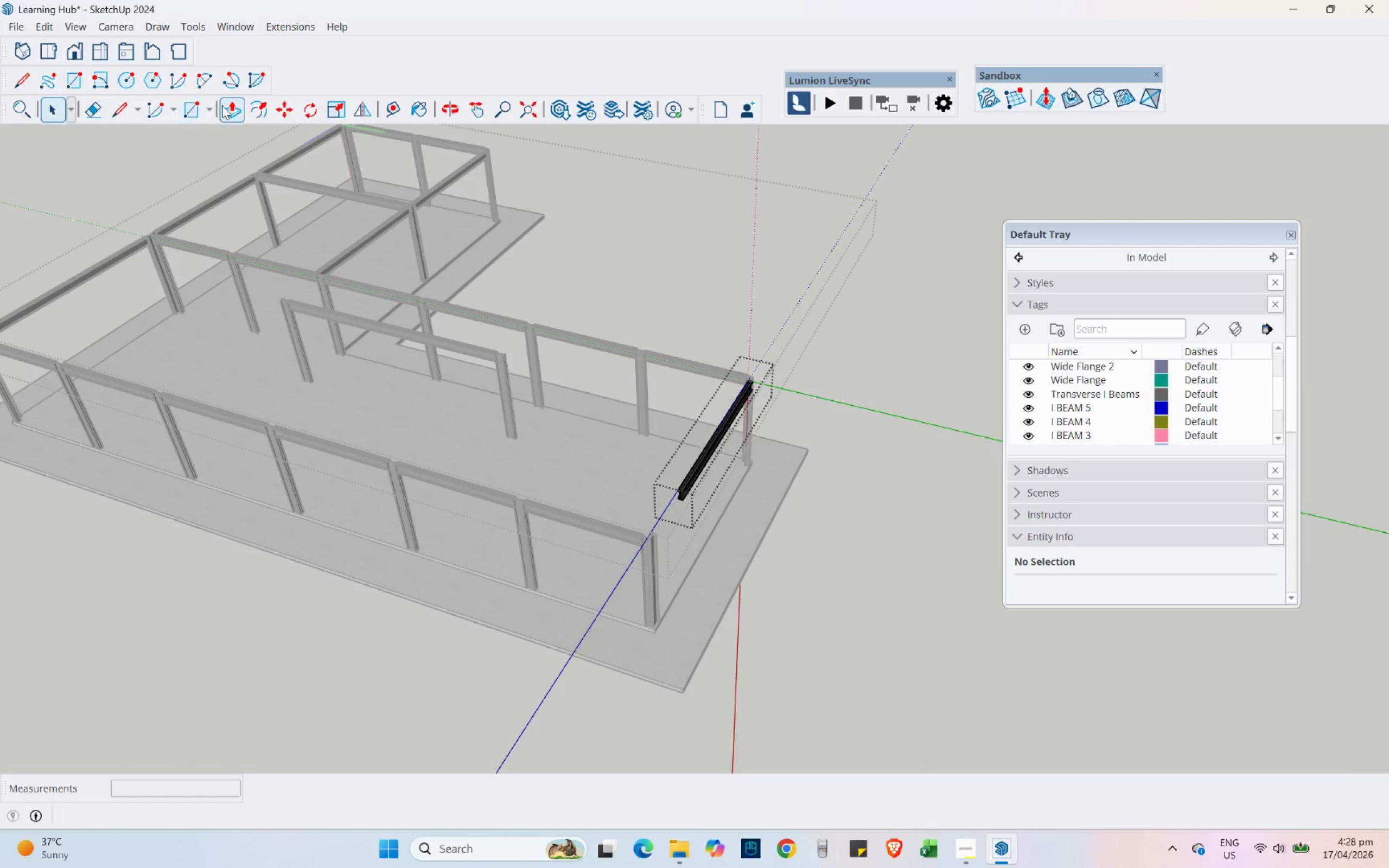 
left_click([234, 105])
 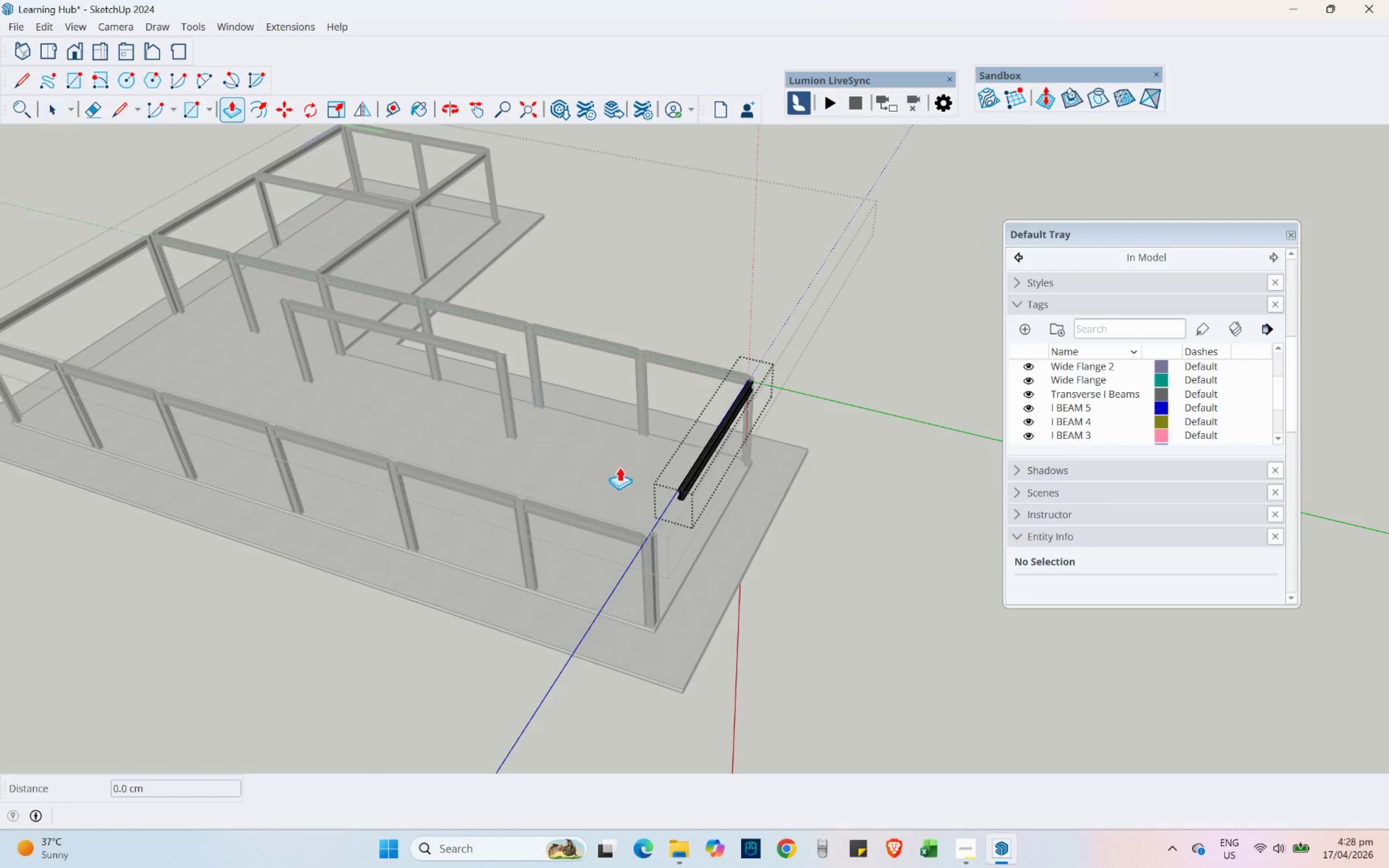 
scroll: coordinate [699, 495], scroll_direction: up, amount: 21.0
 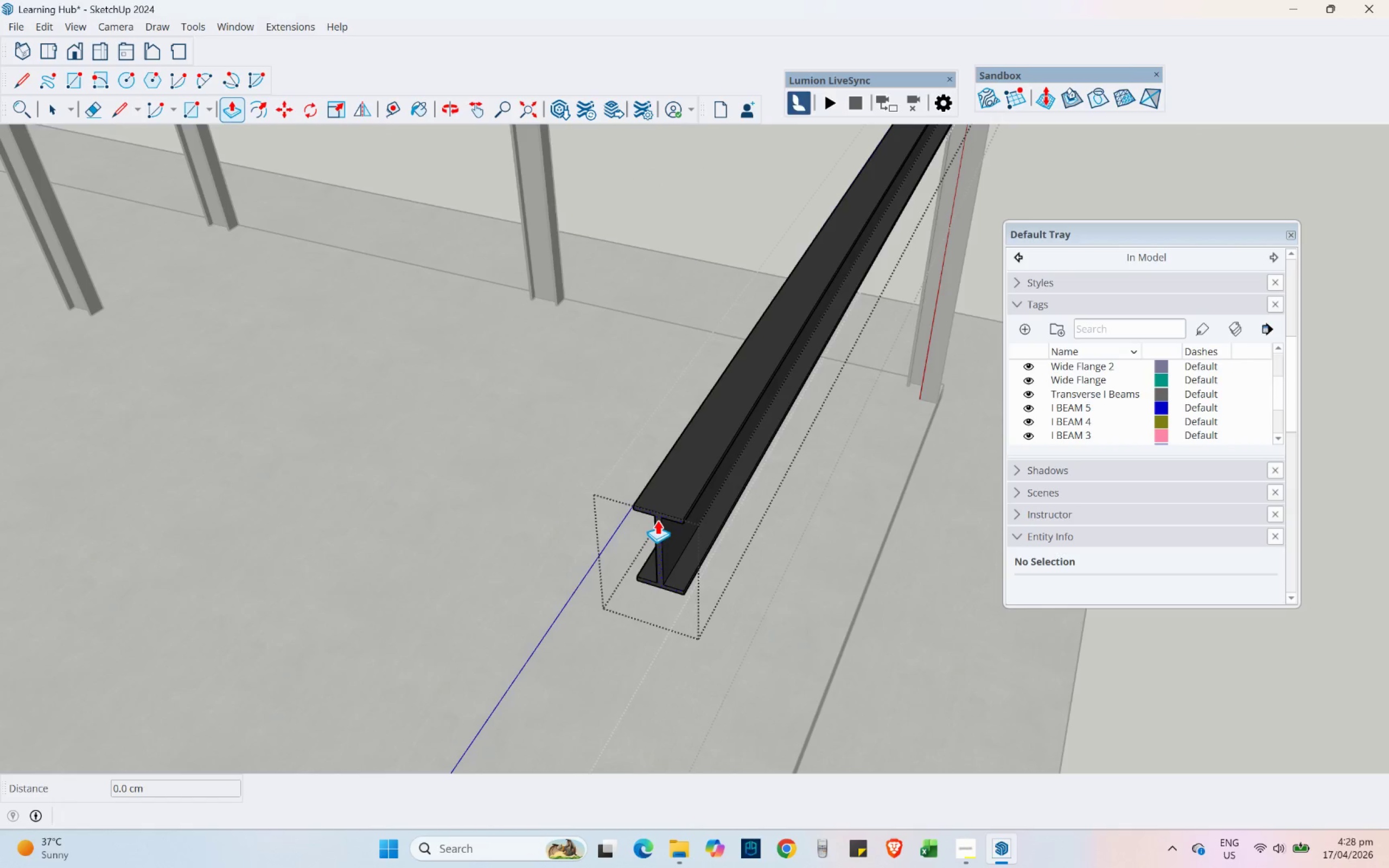 
left_click([657, 520])
 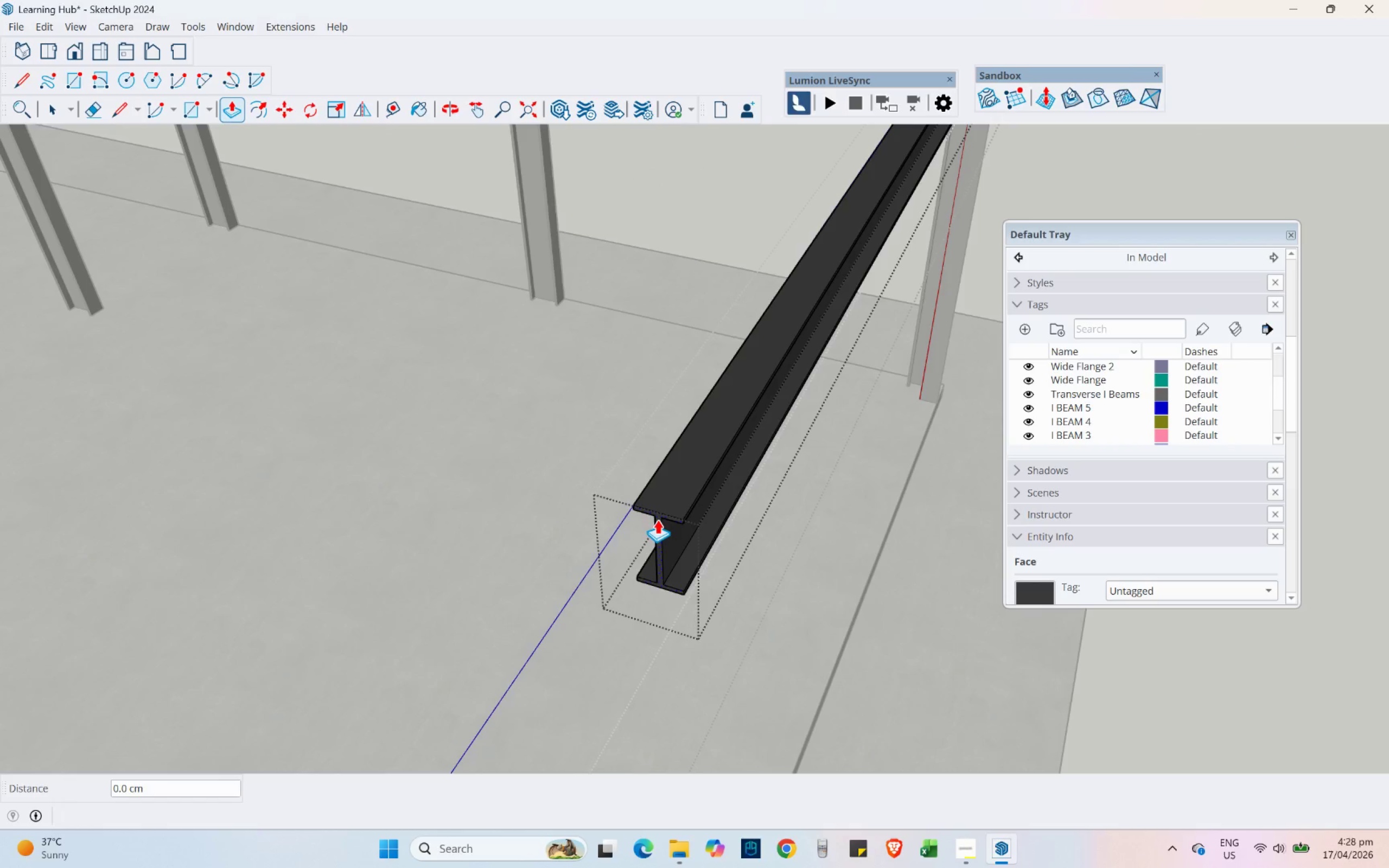 
scroll: coordinate [663, 492], scroll_direction: down, amount: 11.0
 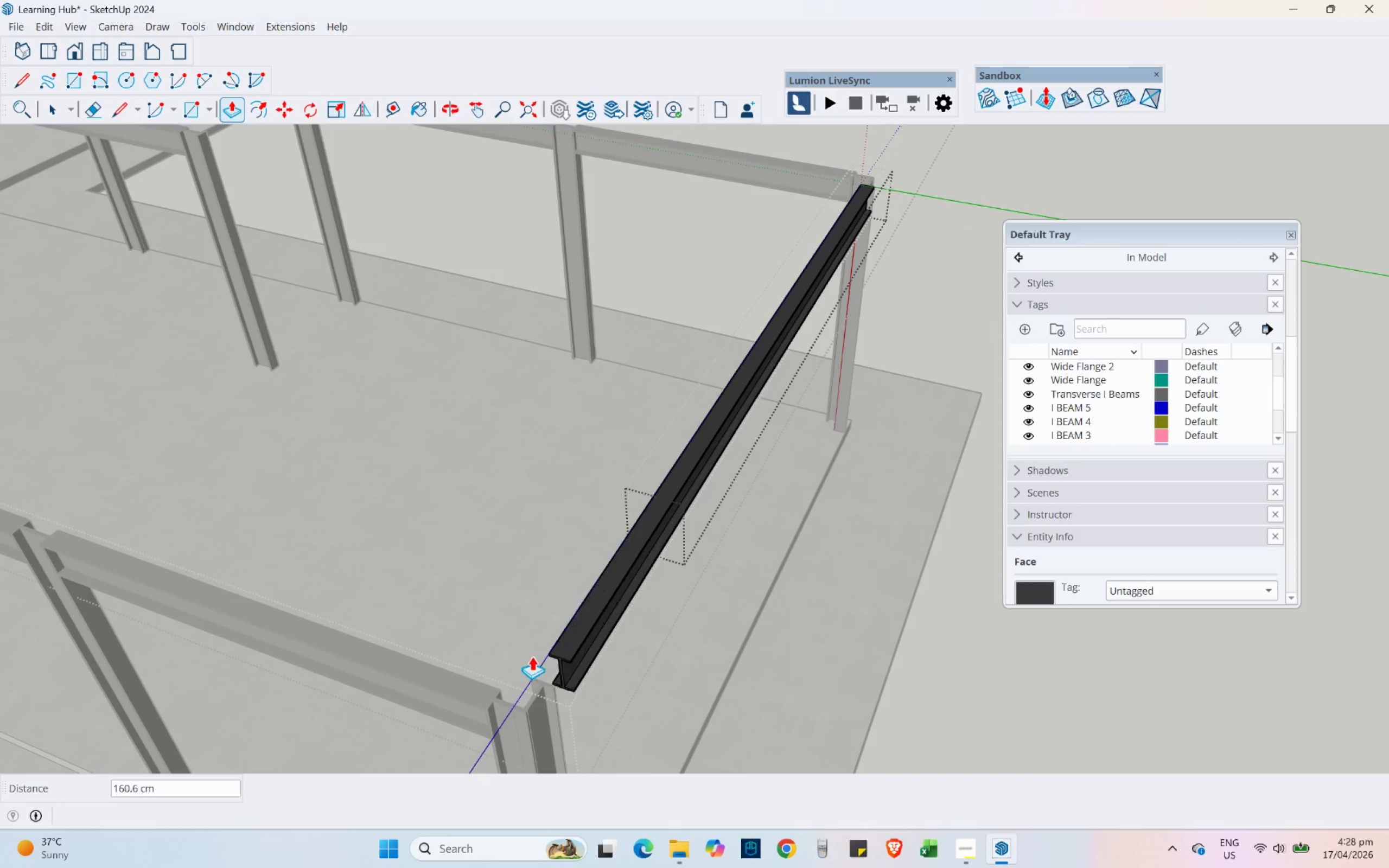 
scroll: coordinate [564, 709], scroll_direction: up, amount: 6.0
 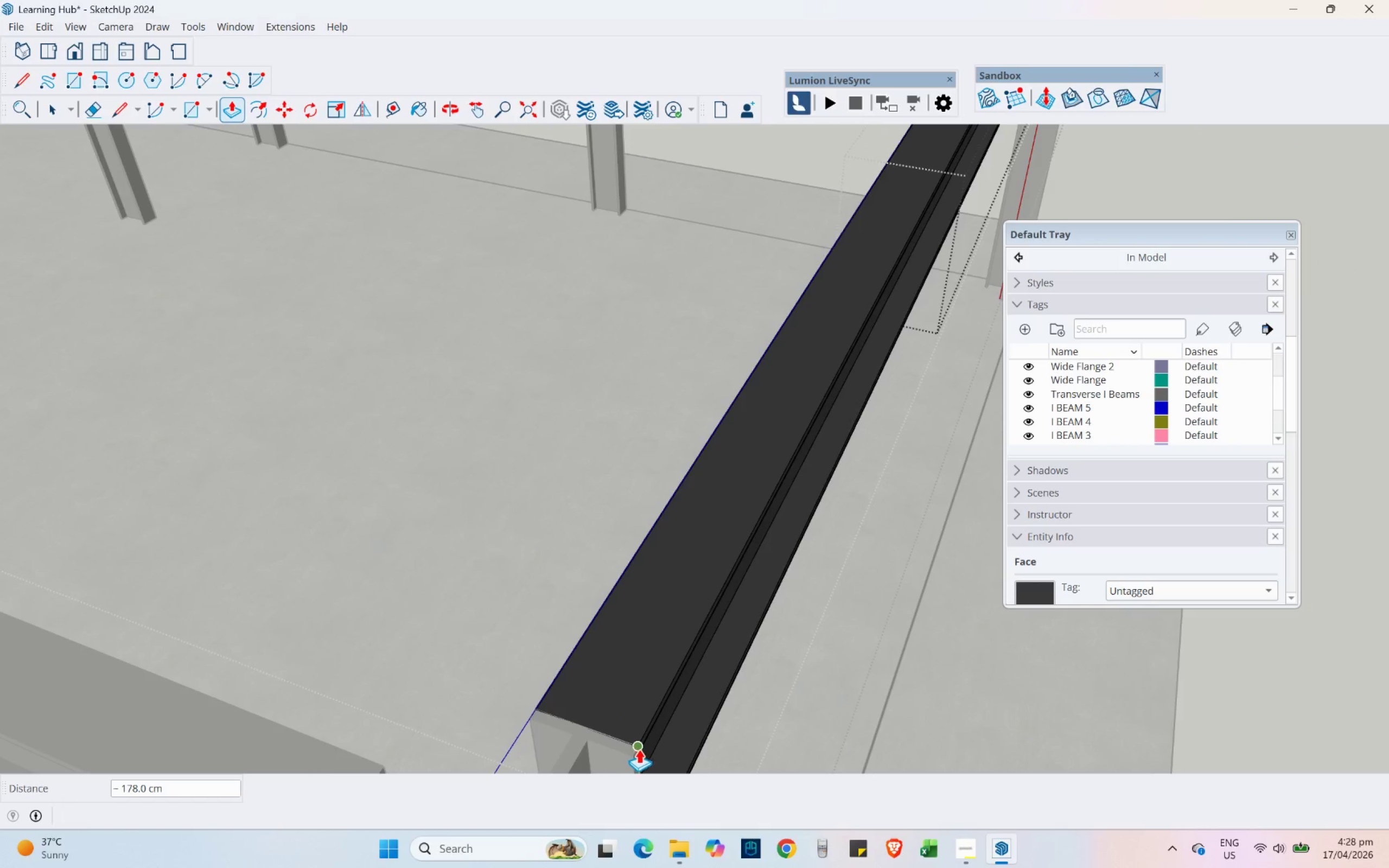 
left_click([639, 749])
 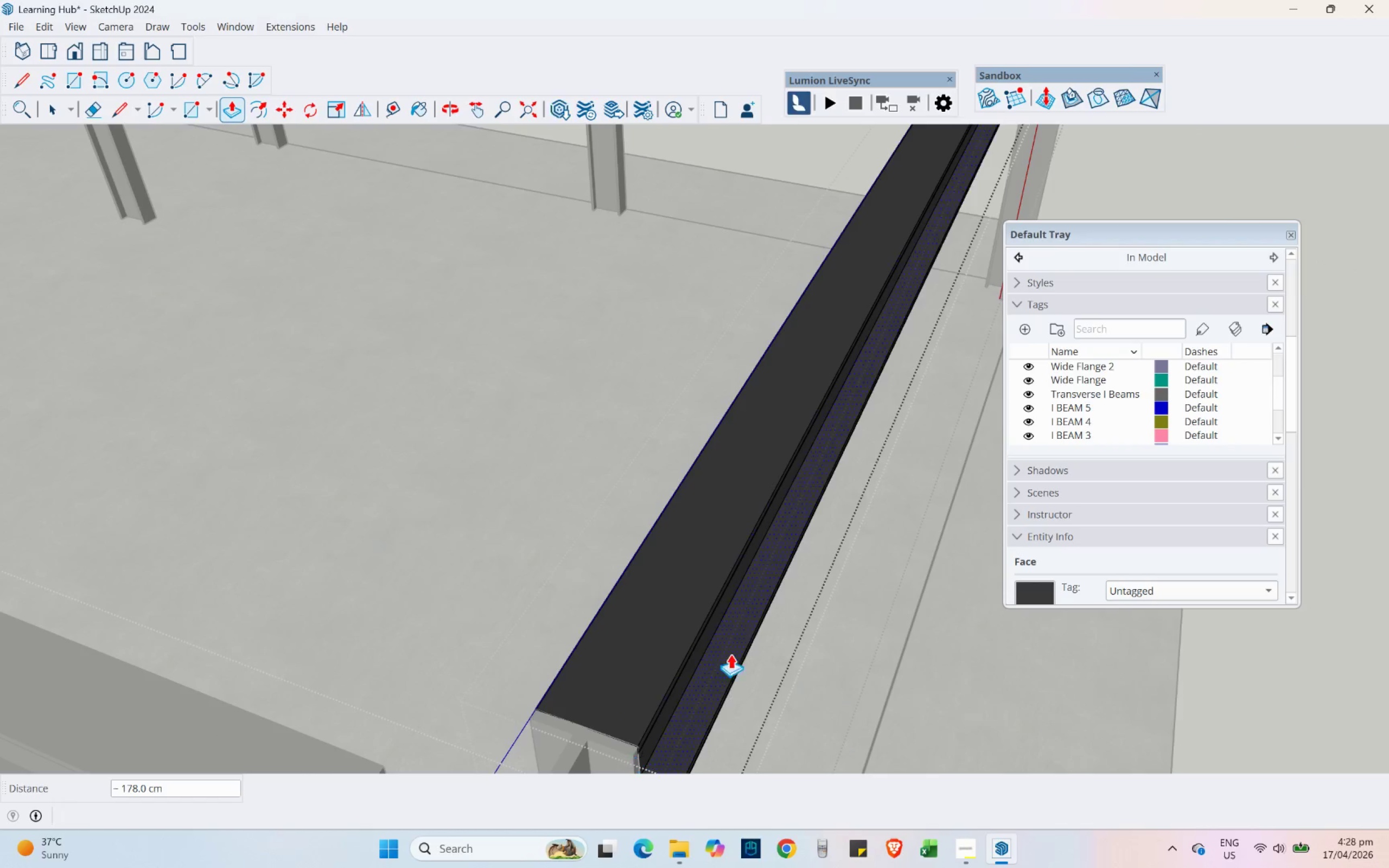 
scroll: coordinate [716, 609], scroll_direction: down, amount: 20.0
 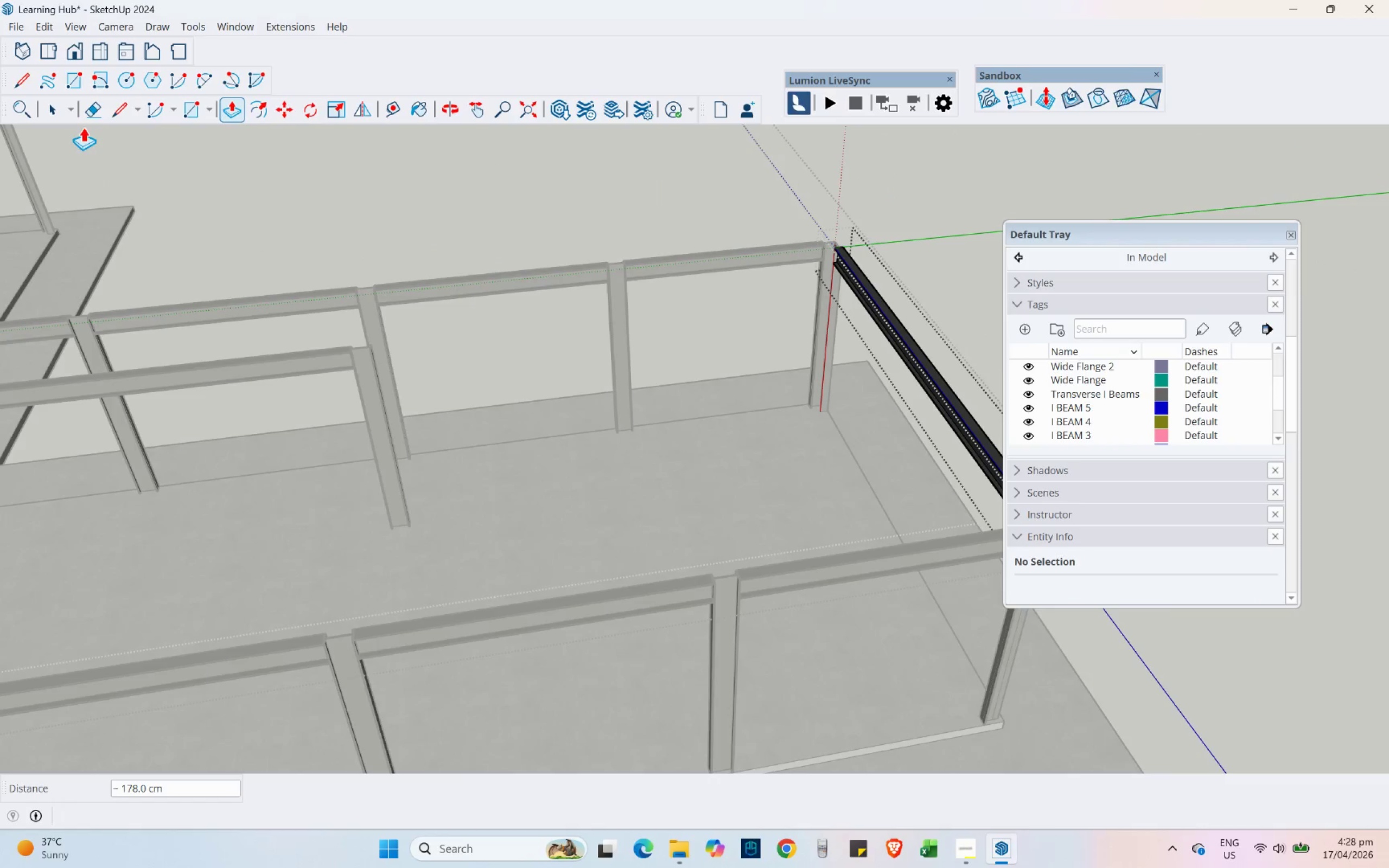 
left_click([59, 99])
 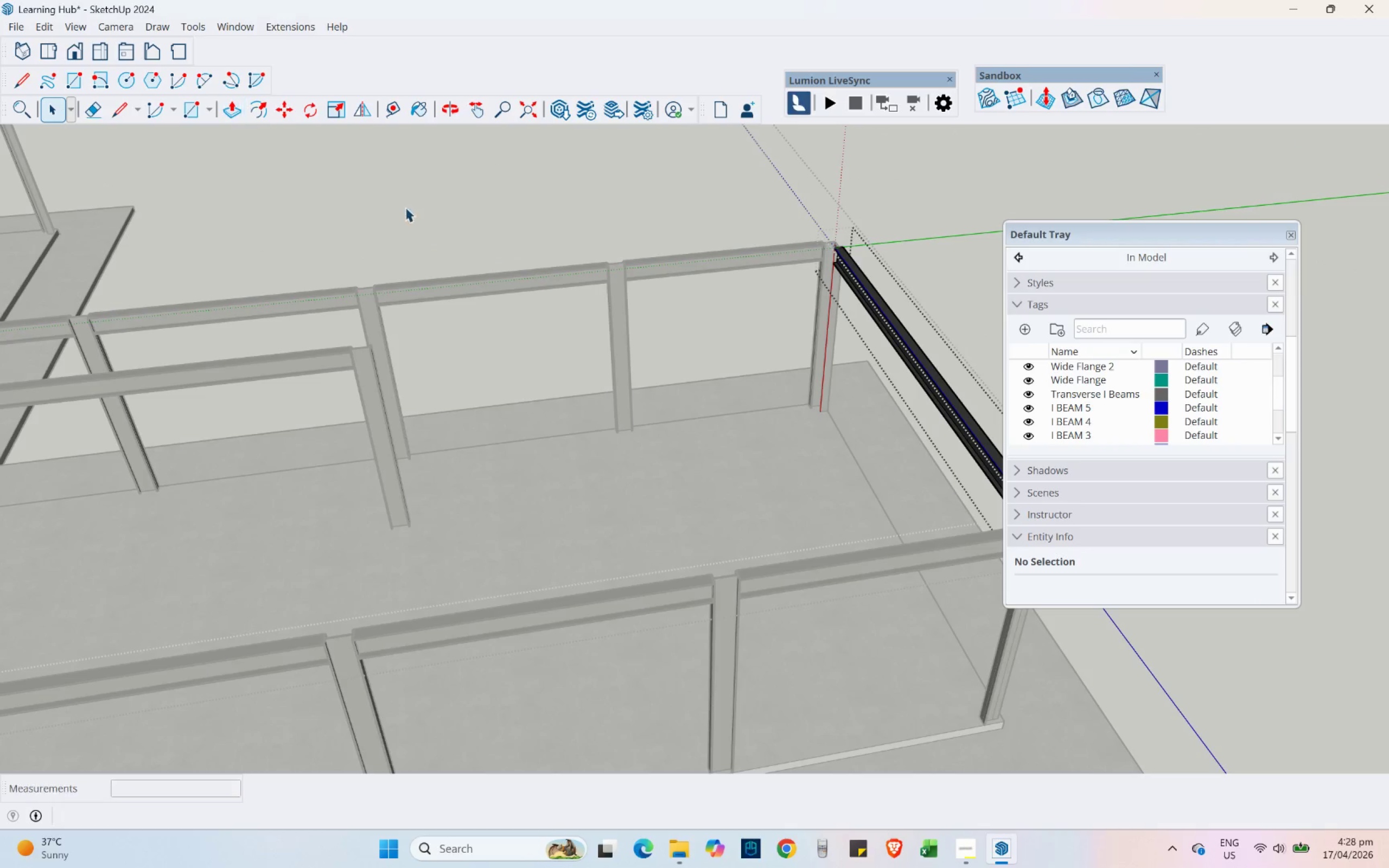 
left_click_drag(start_coordinate=[417, 208], to_coordinate=[429, 208])
 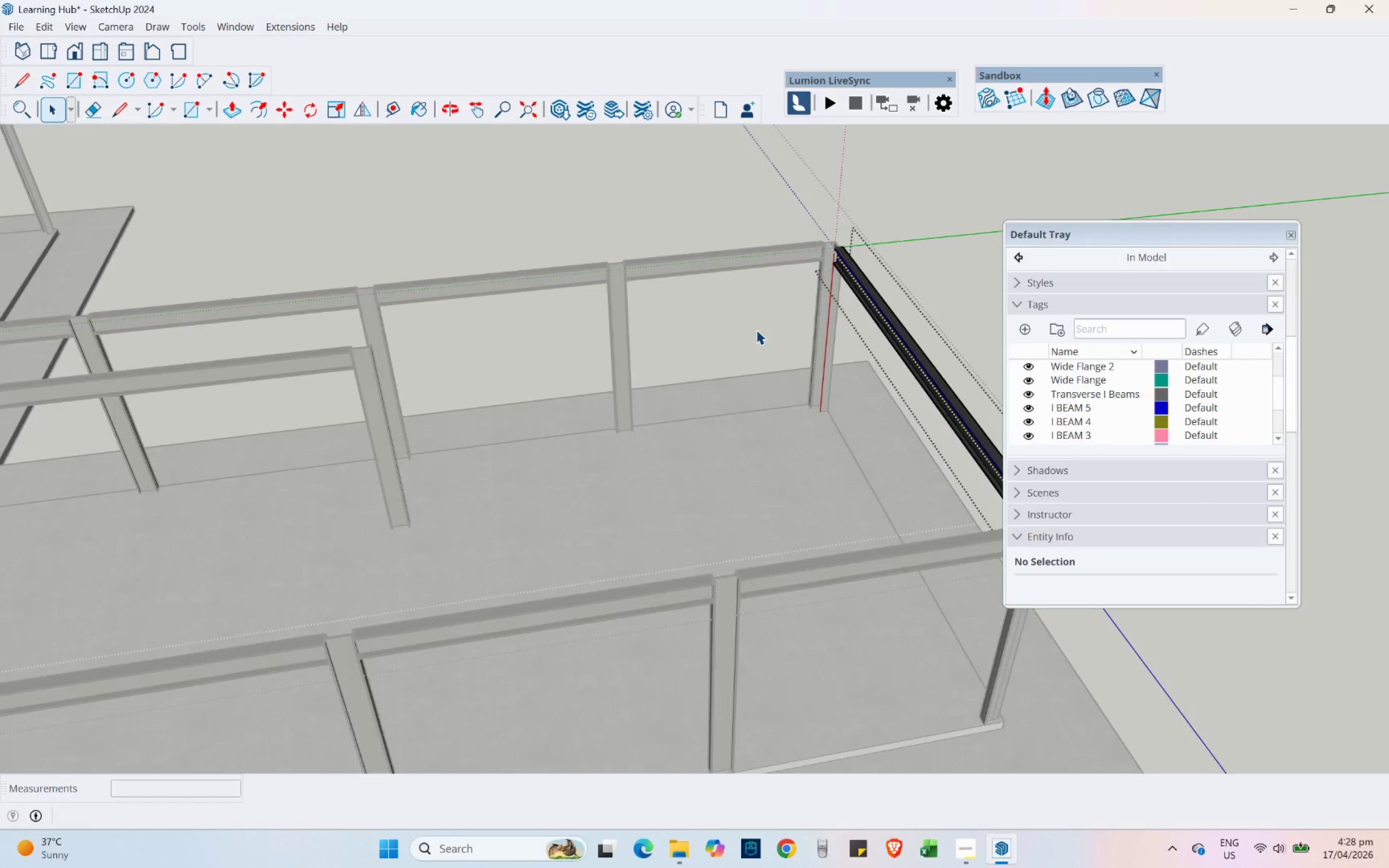 
scroll: coordinate [912, 334], scroll_direction: down, amount: 11.0
 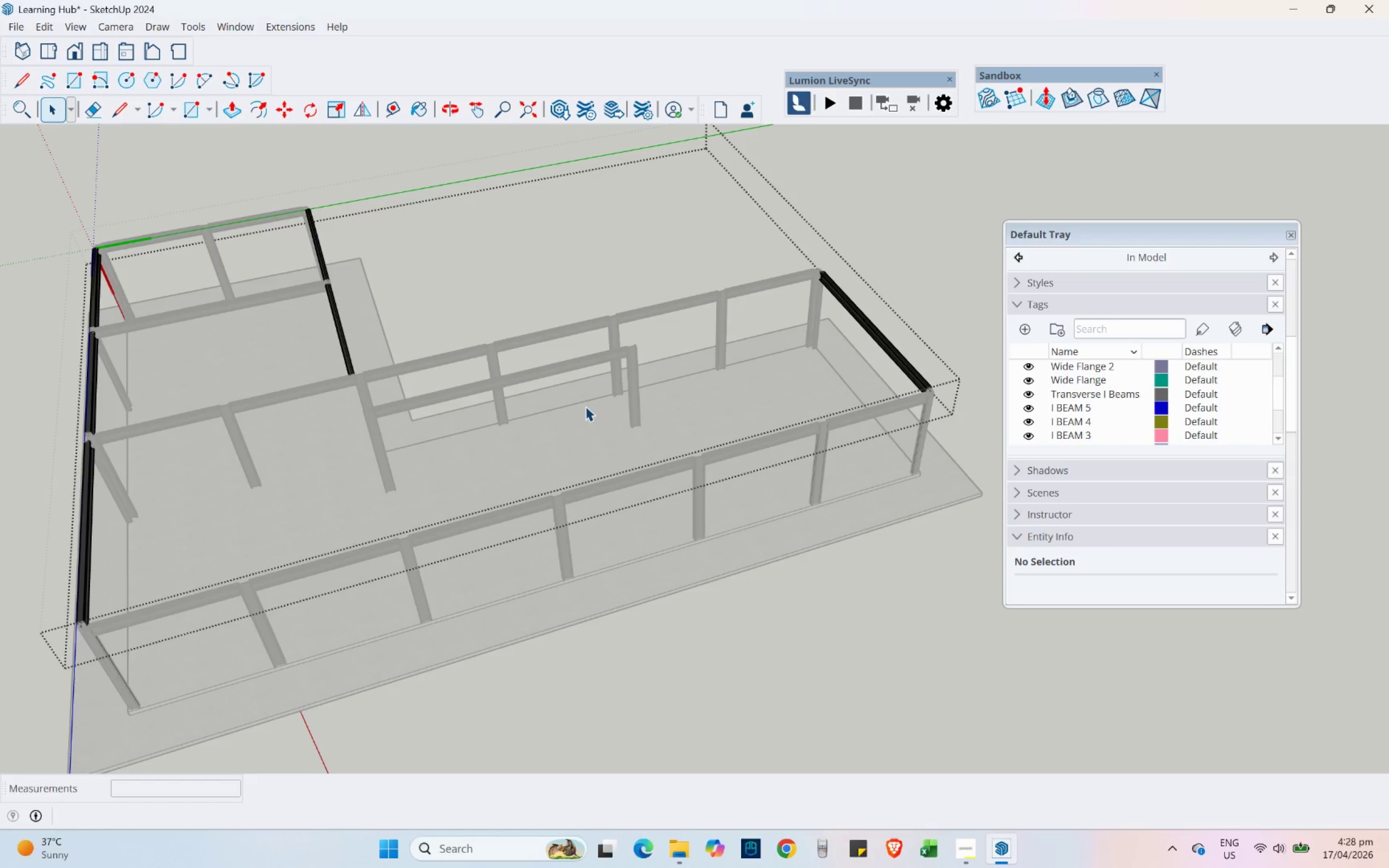 
wait(5.09)
 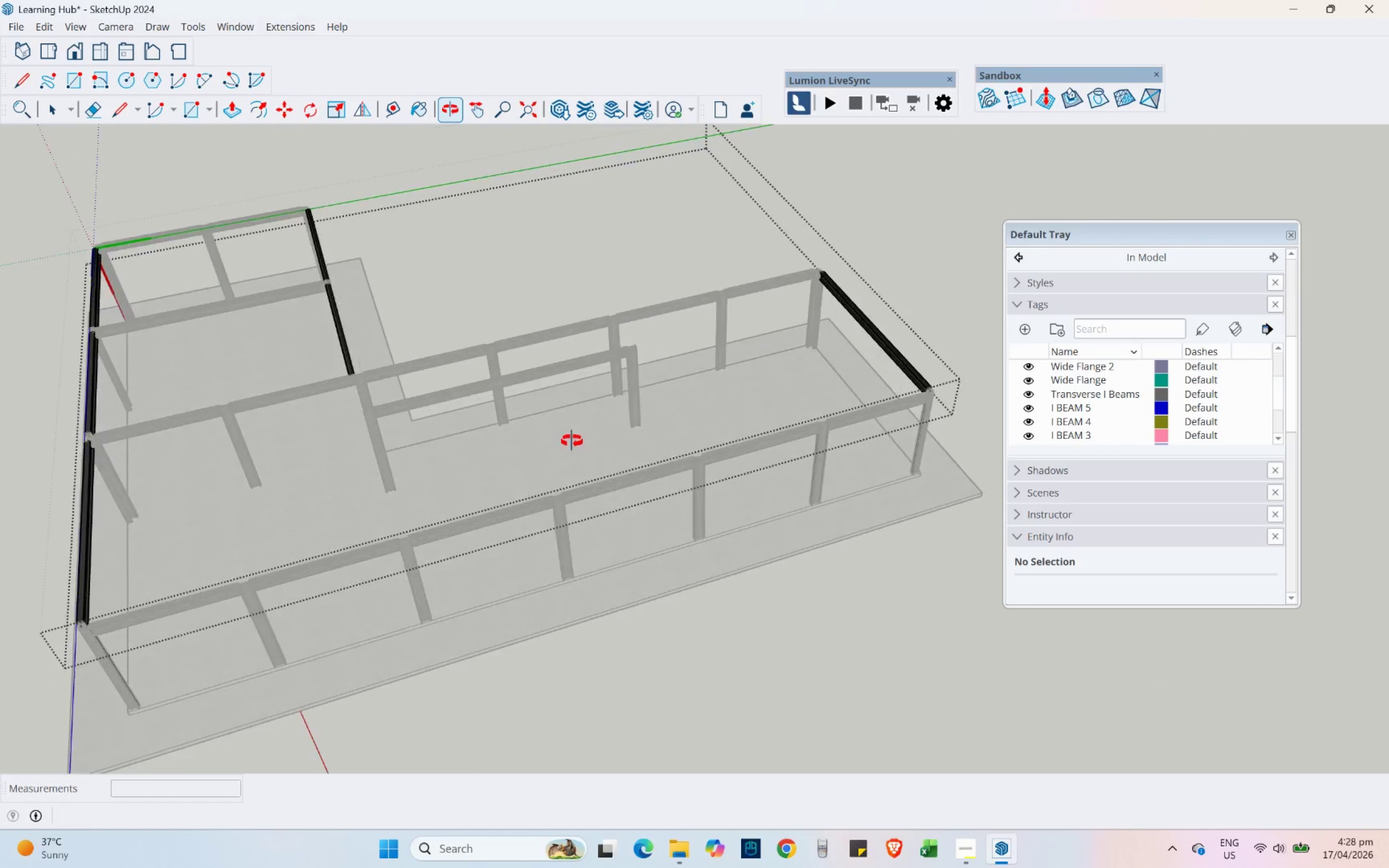 
scroll: coordinate [596, 396], scroll_direction: down, amount: 3.0
 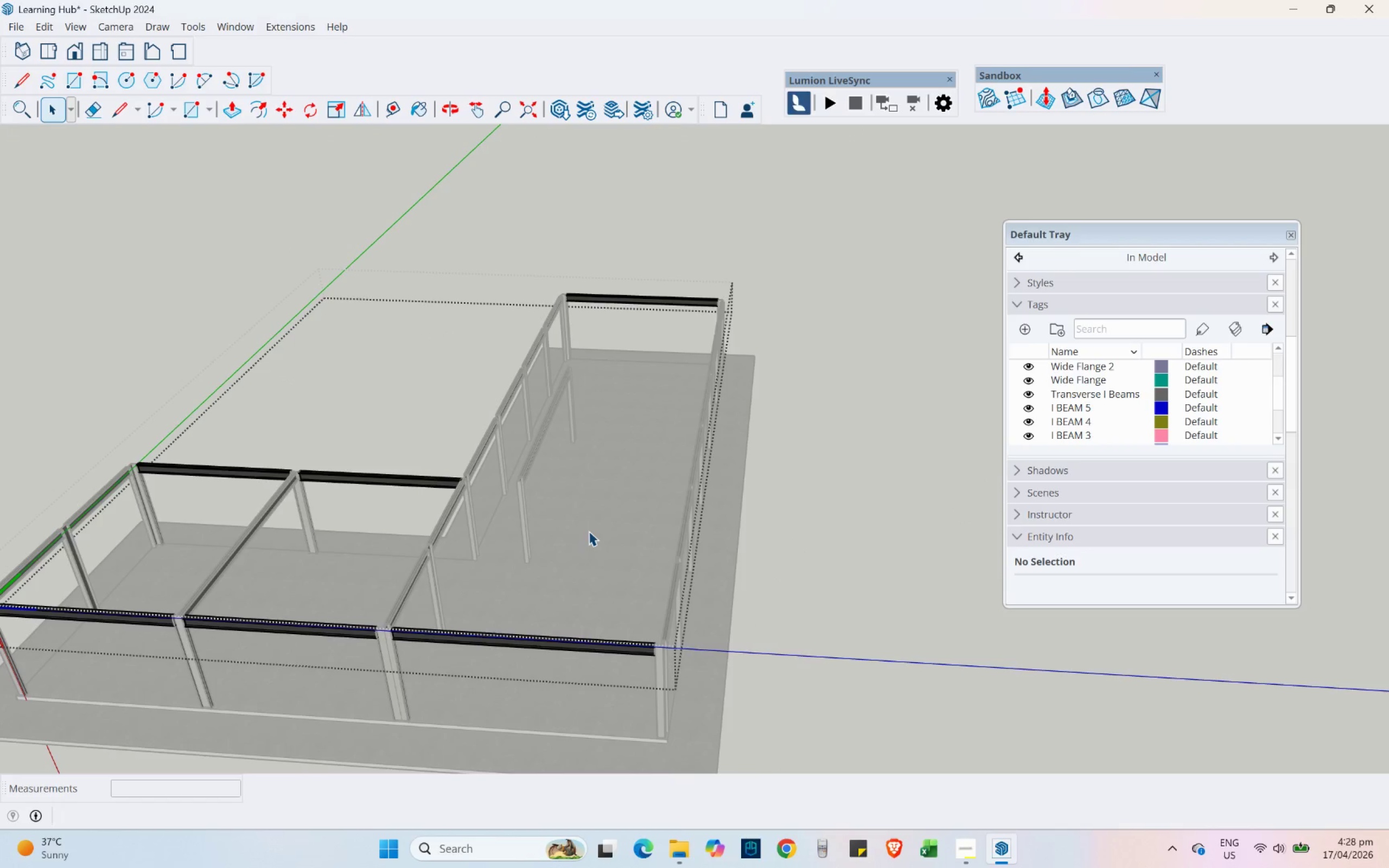 
wait(10.79)
 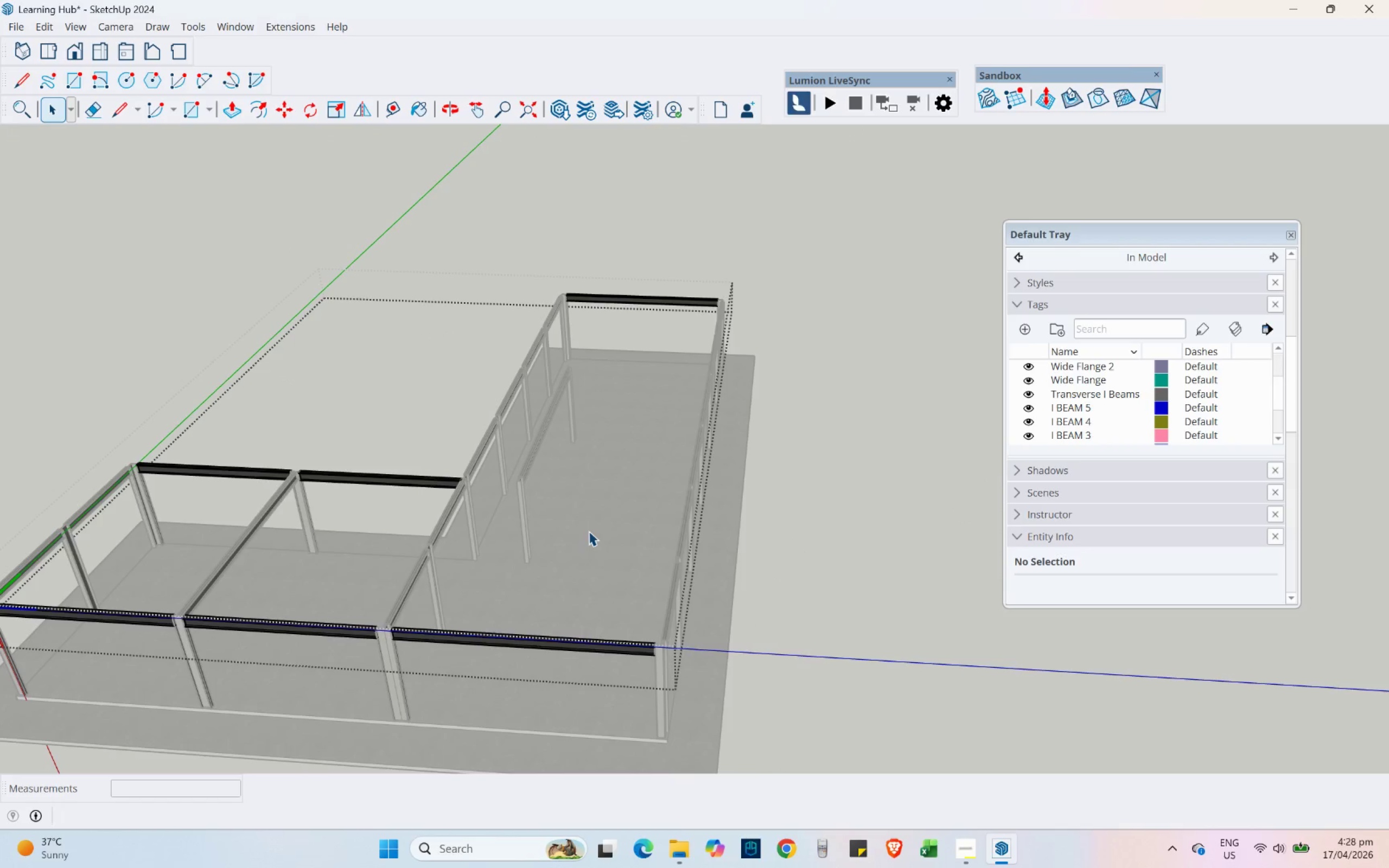 
scroll: coordinate [597, 581], scroll_direction: up, amount: 4.0
 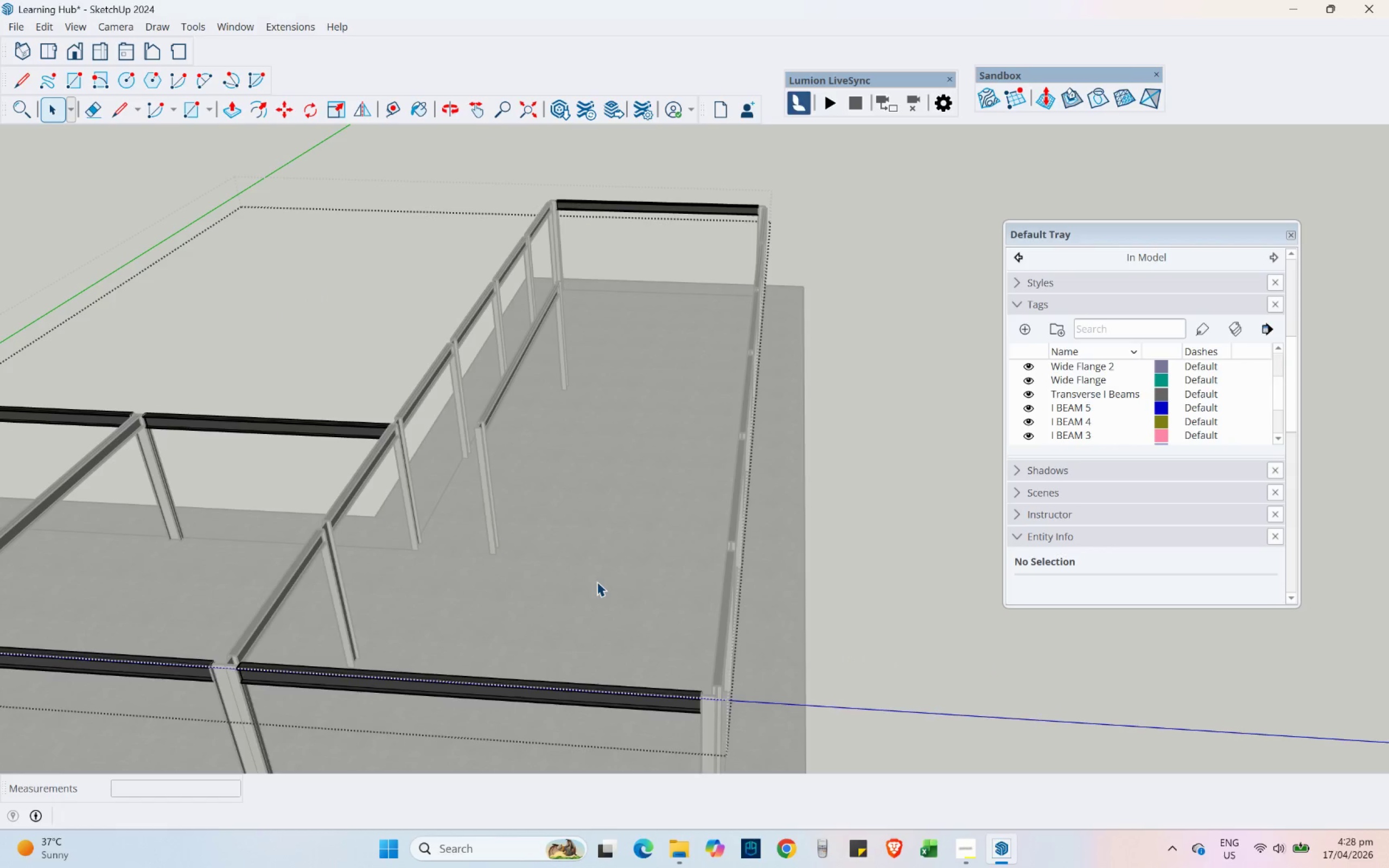 
scroll: coordinate [594, 440], scroll_direction: down, amount: 4.0
 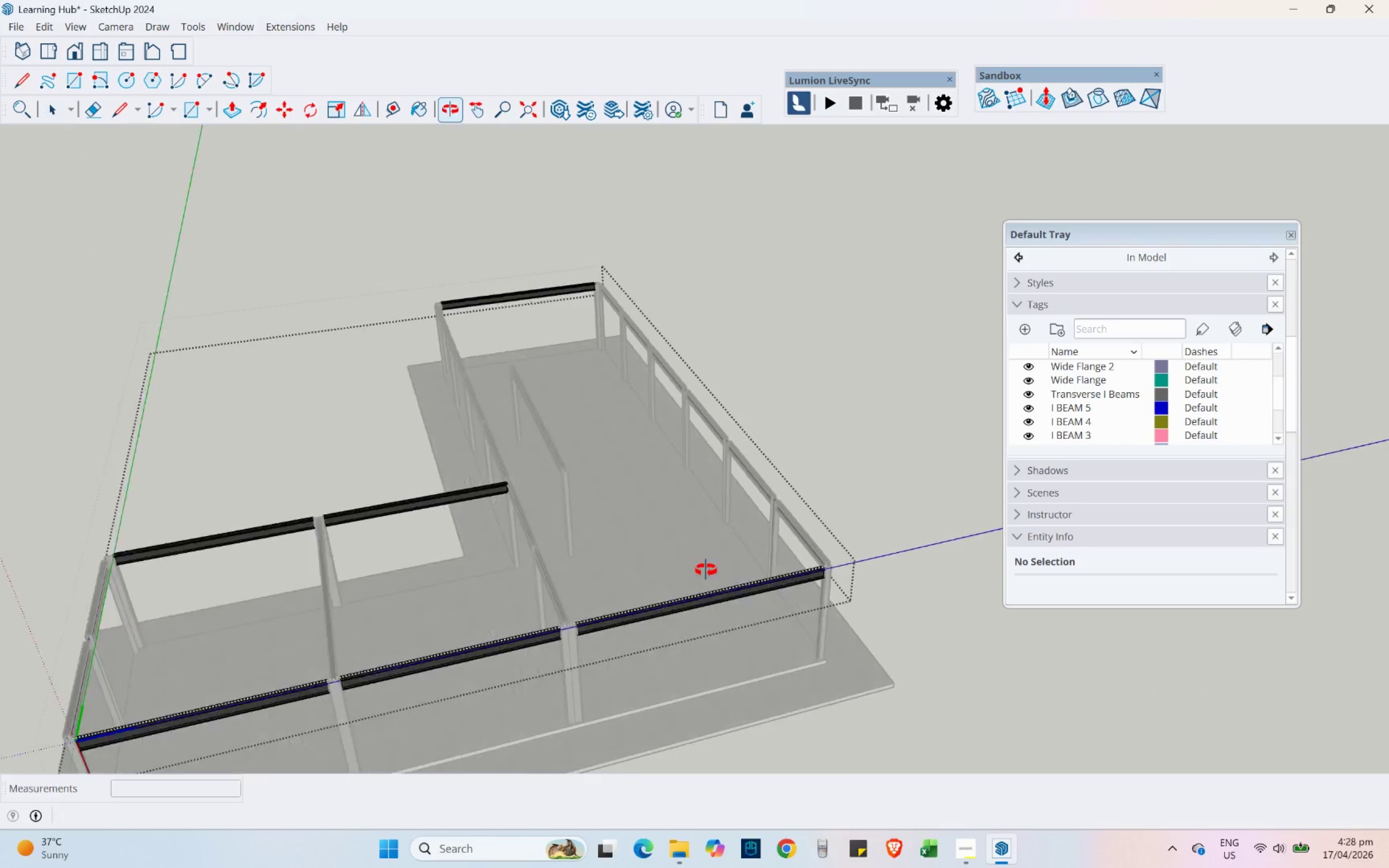 
left_click([774, 500])
 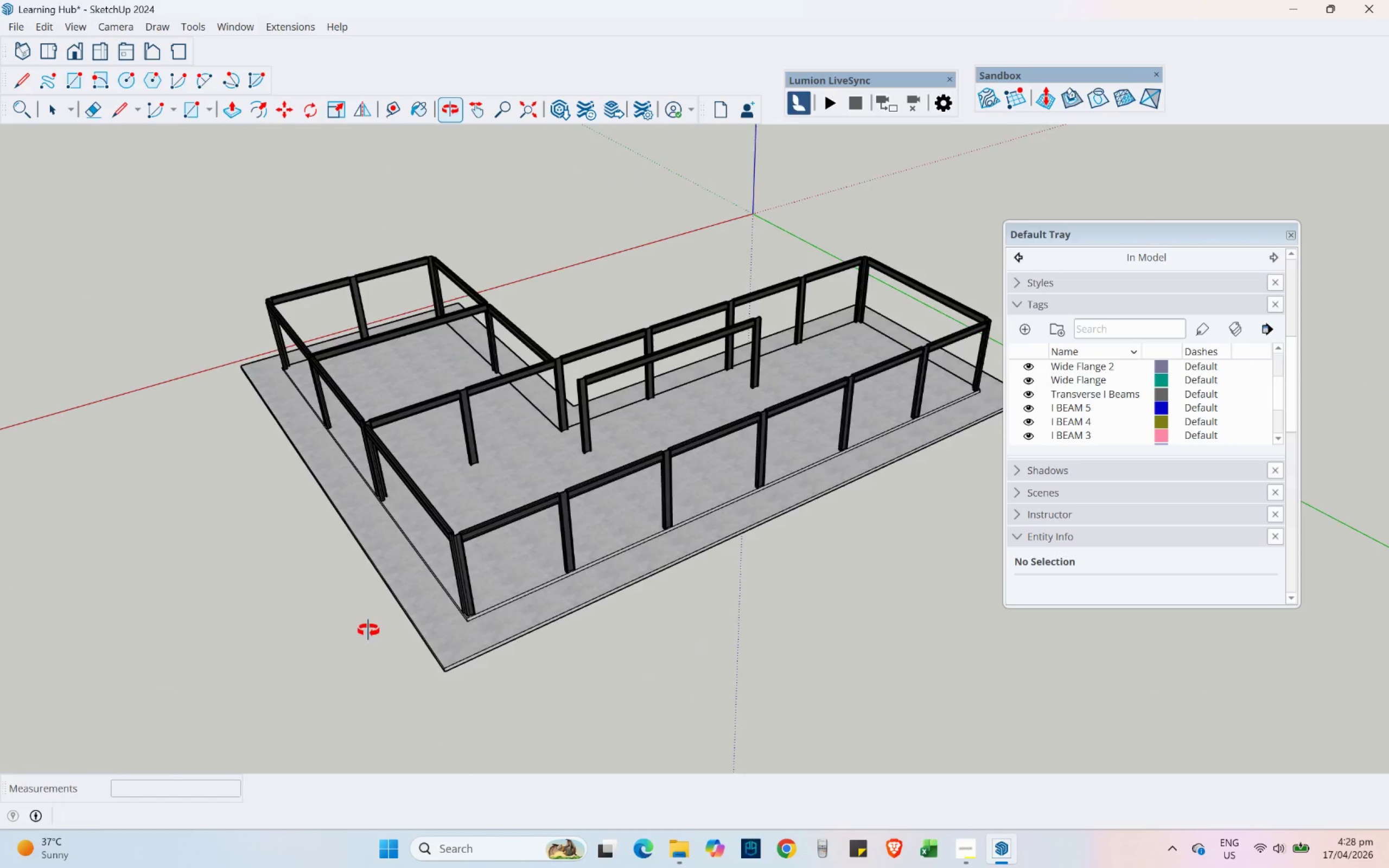 
hold_key(key=ShiftLeft, duration=0.45)
 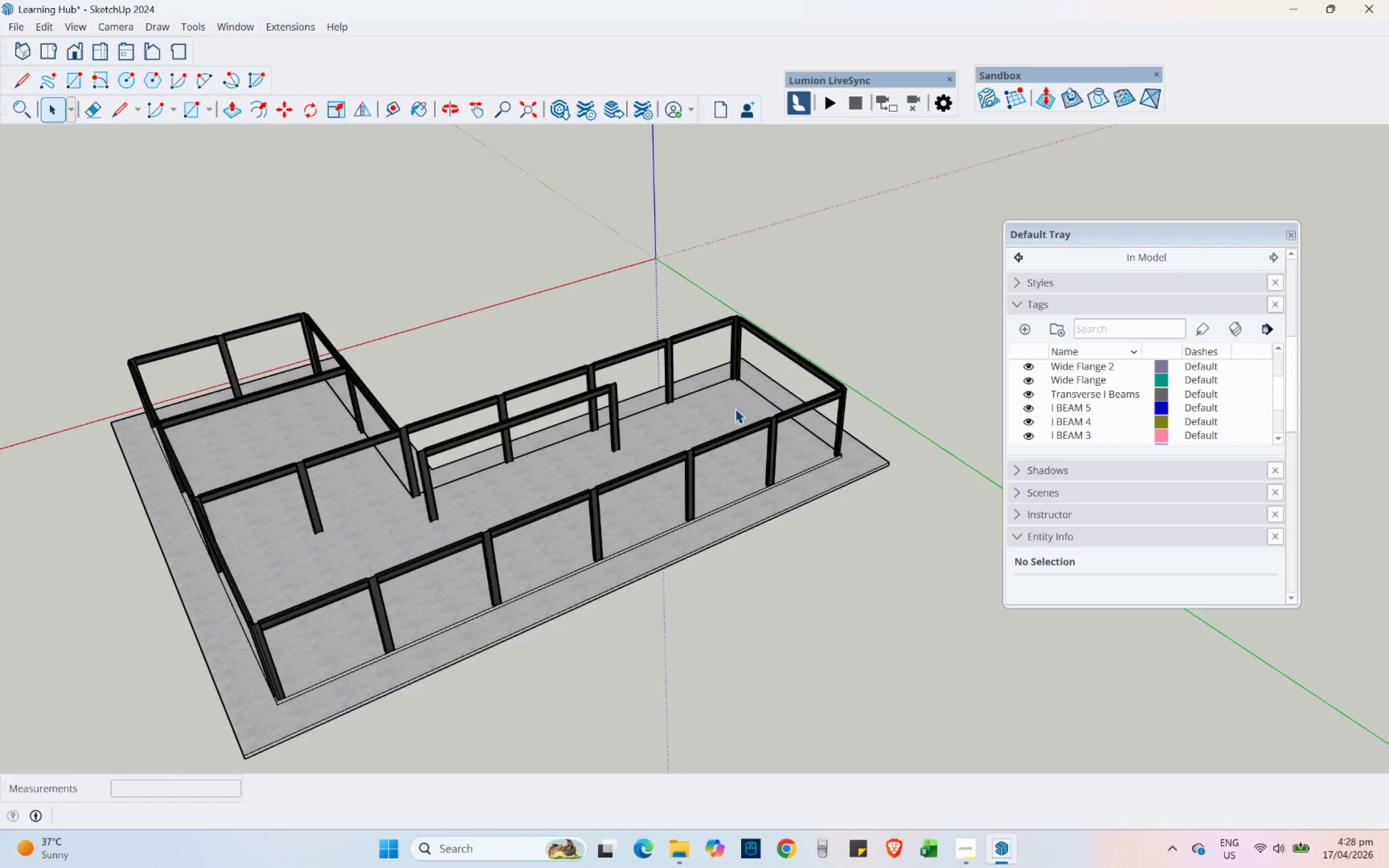 
scroll: coordinate [755, 392], scroll_direction: up, amount: 4.0
 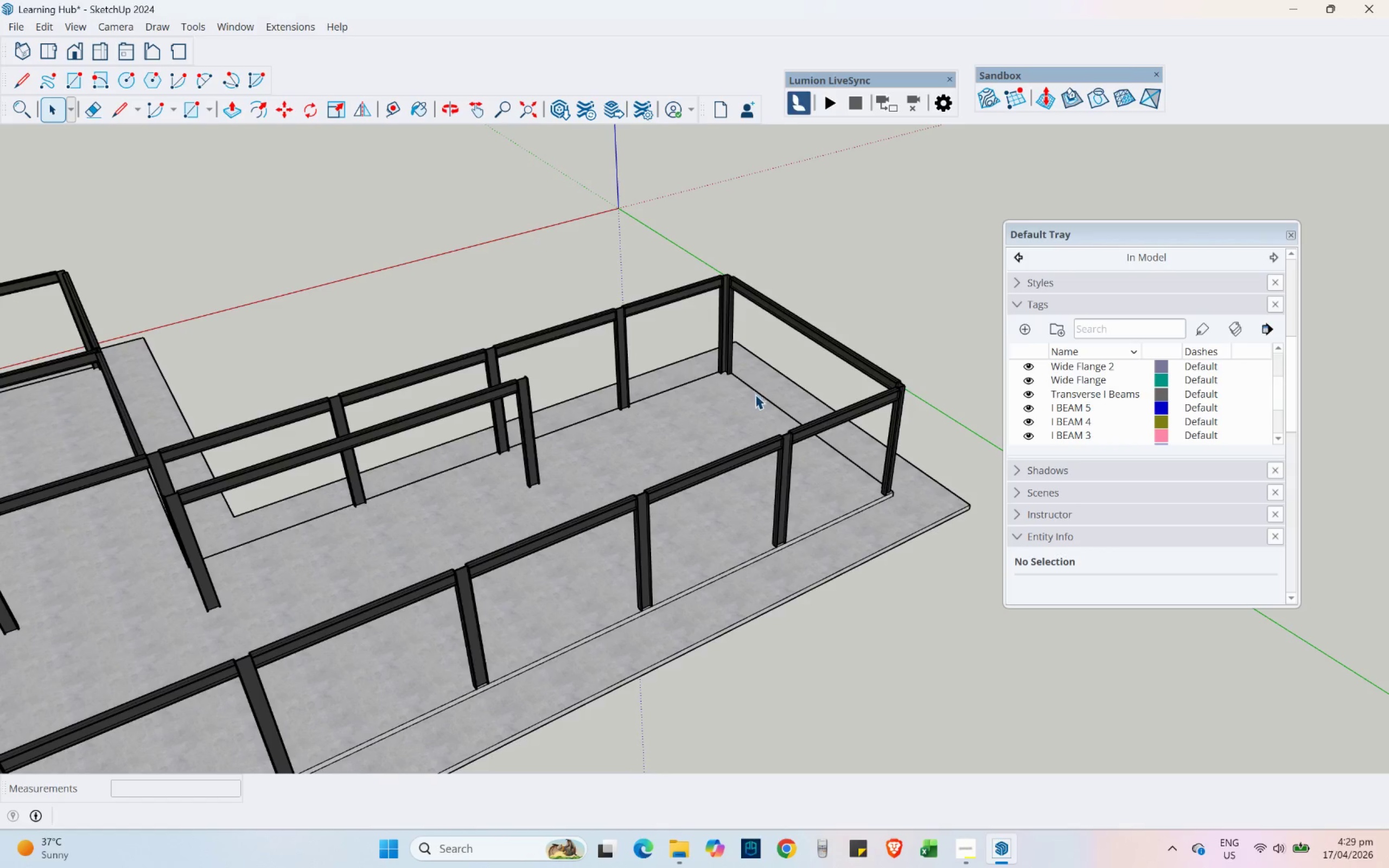 
hold_key(key=ShiftLeft, duration=0.59)
 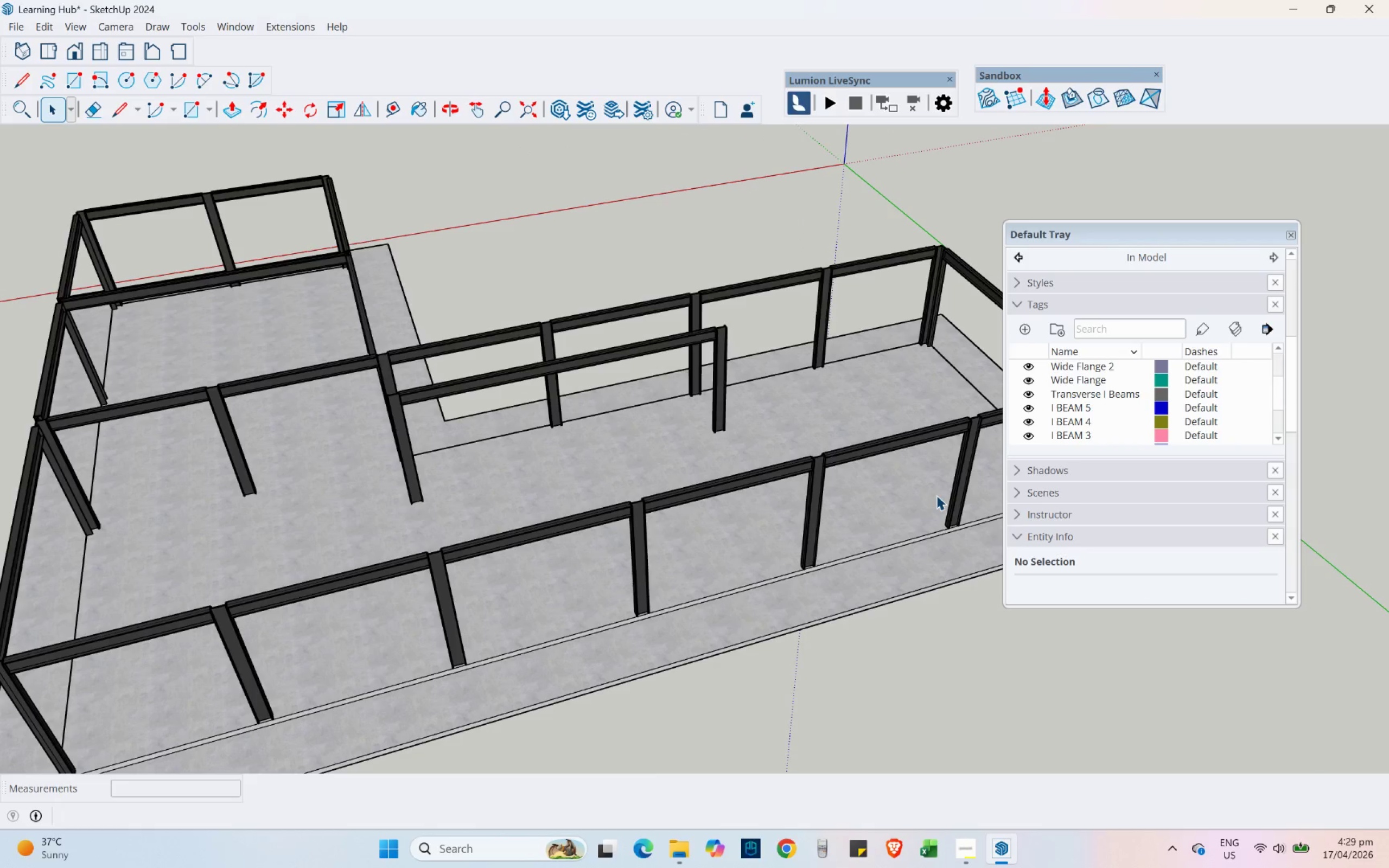 
hold_key(key=ShiftLeft, duration=0.81)
 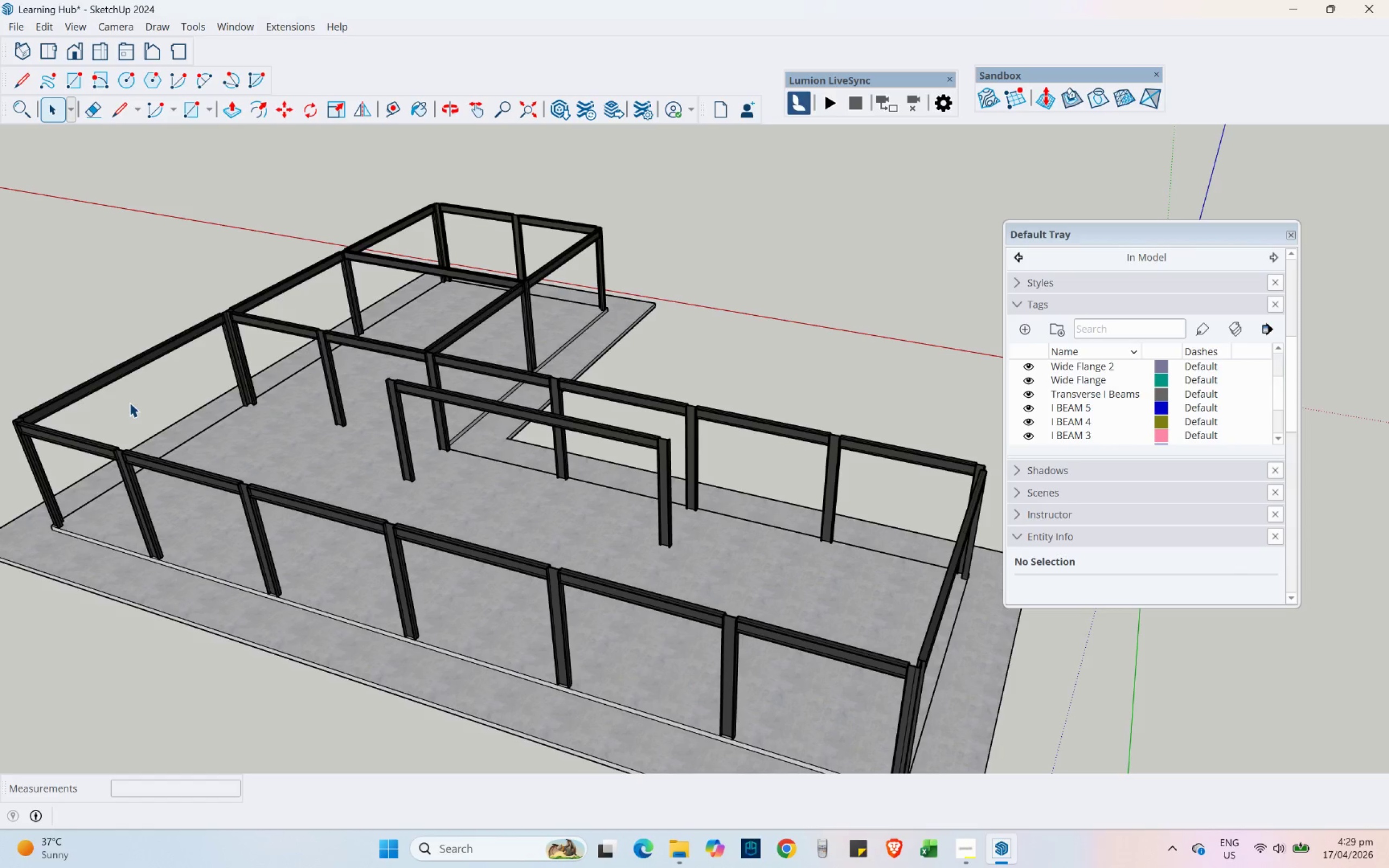 
left_click([104, 378])
 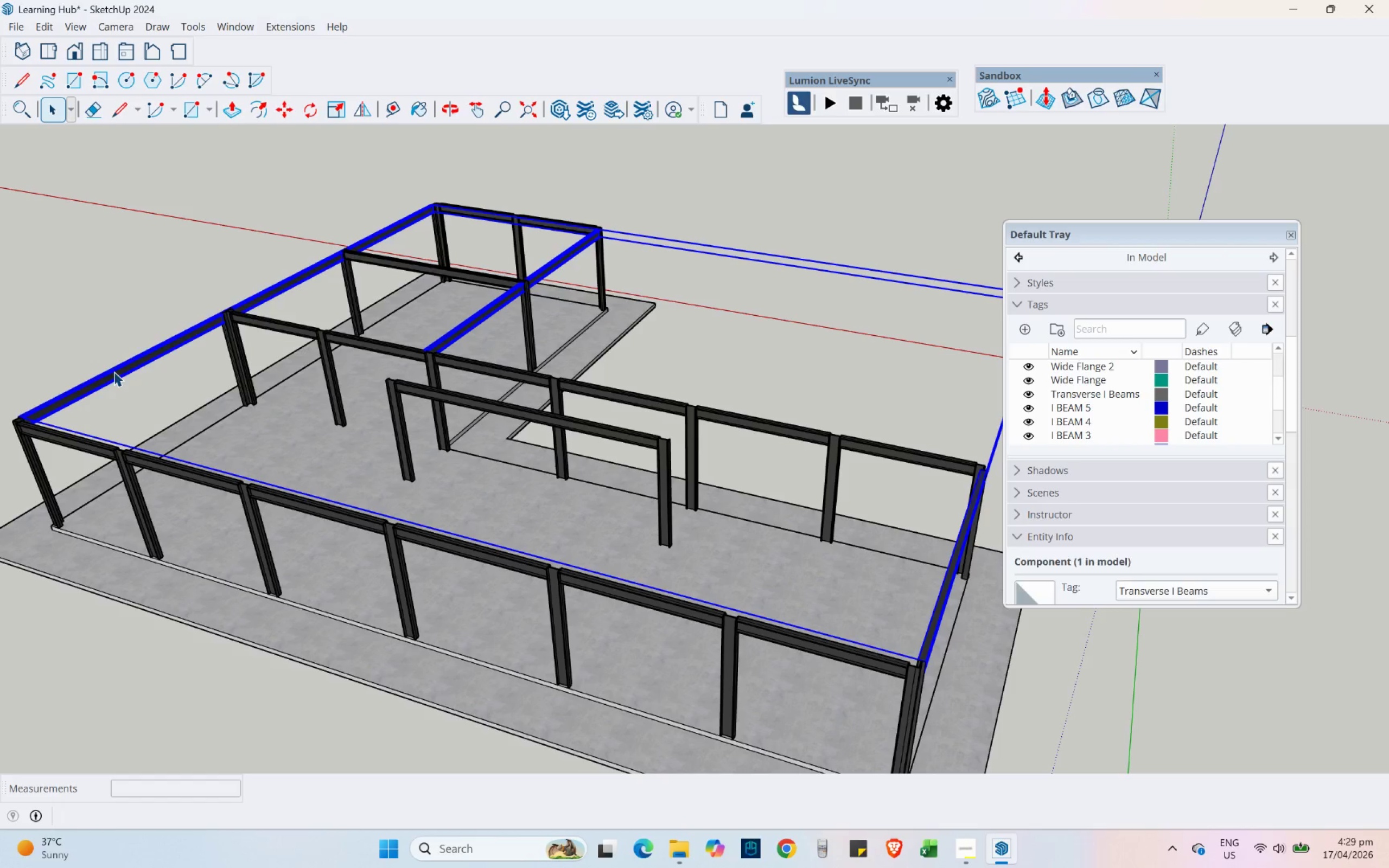 
double_click([114, 372])
 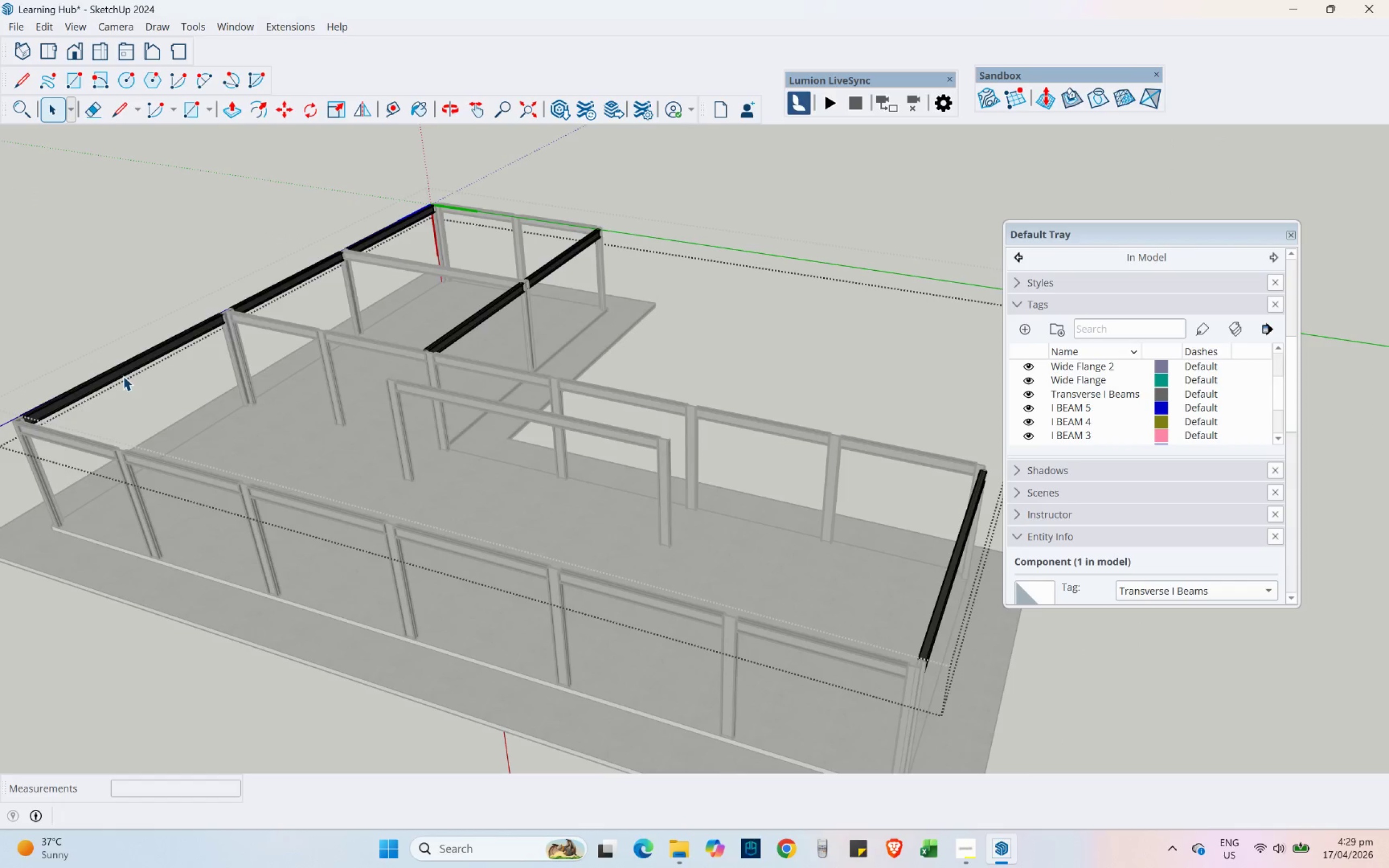 
triple_click([123, 376])
 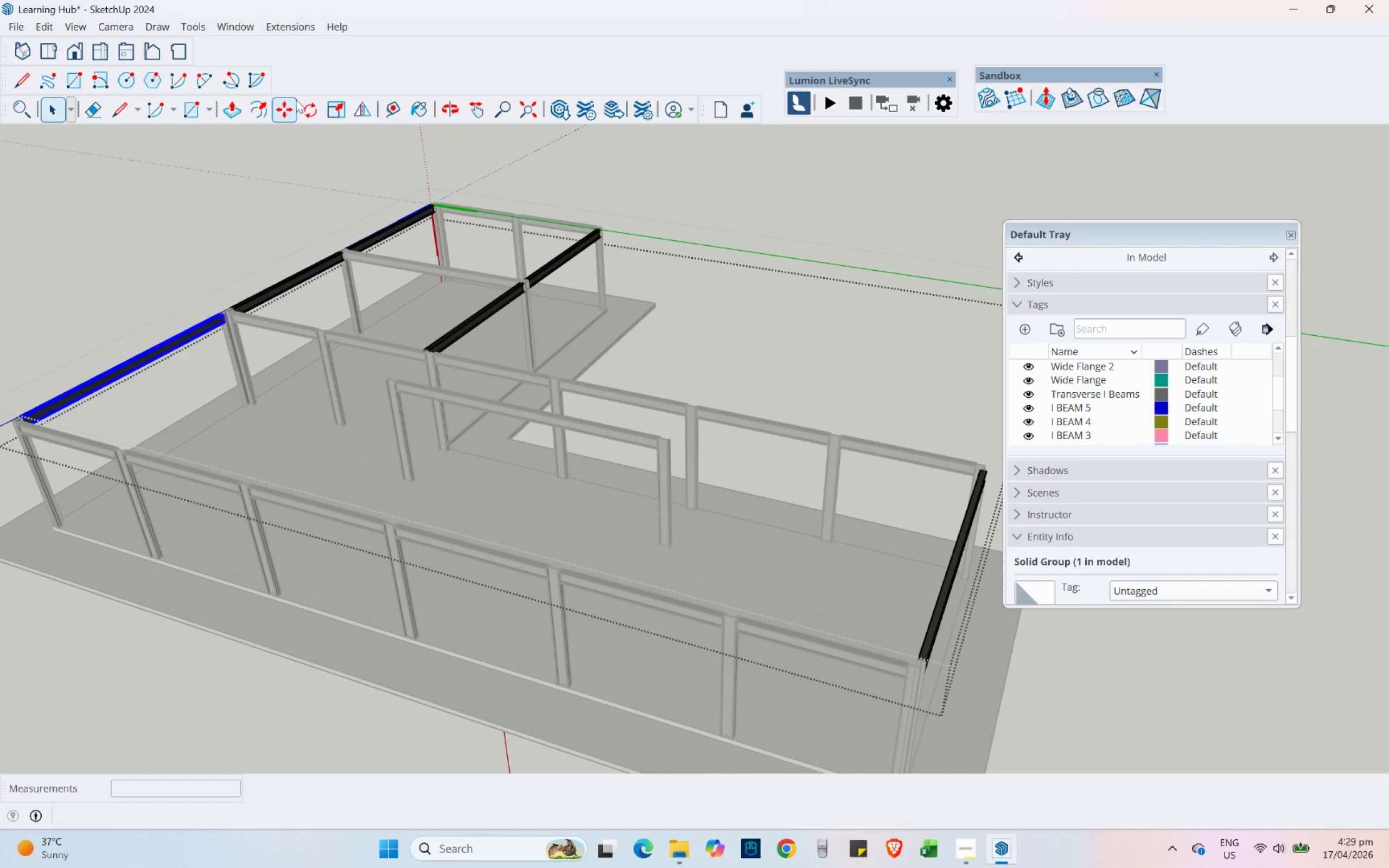 
left_click([284, 106])
 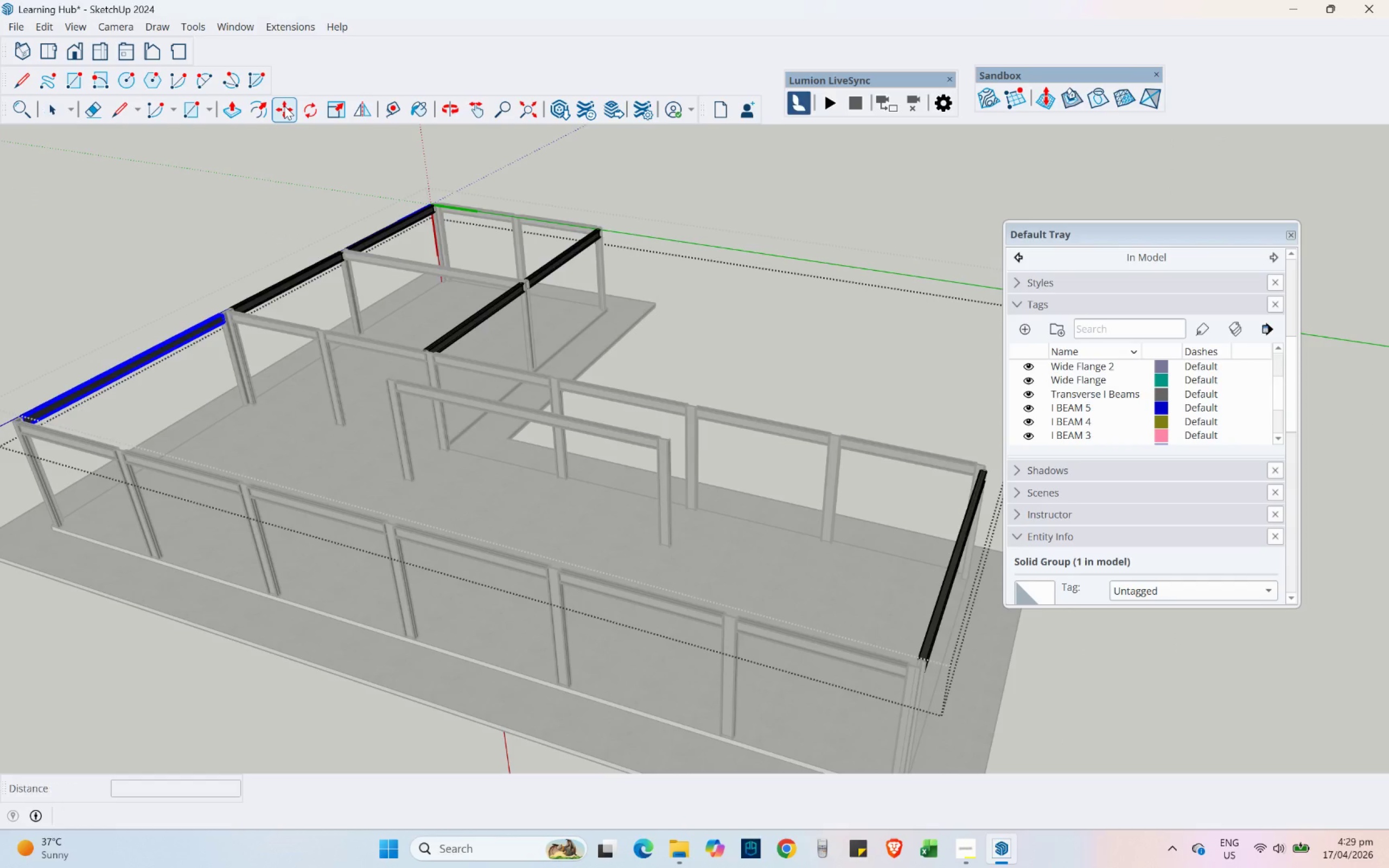 
key(Control+ControlLeft)
 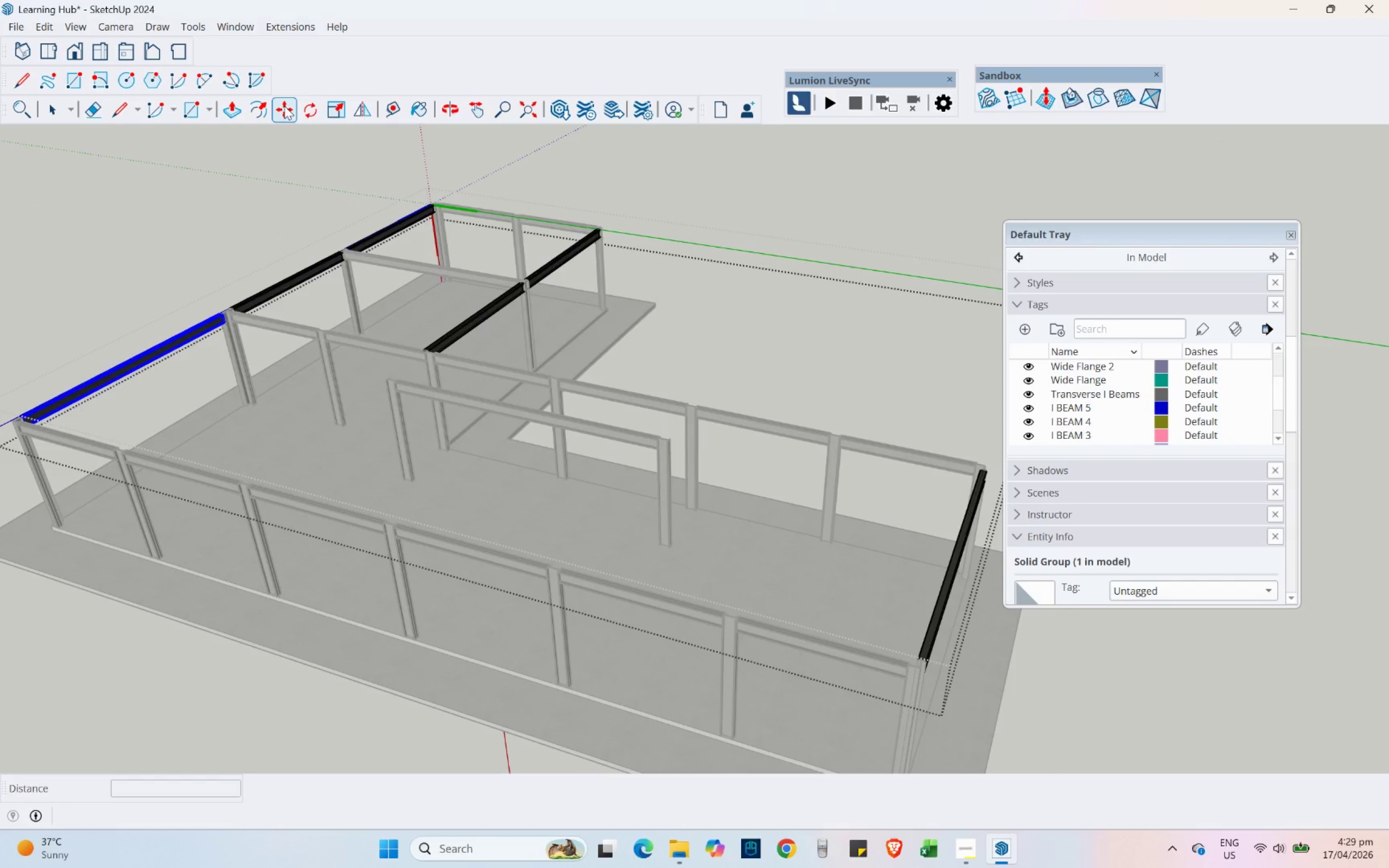 
scroll: coordinate [230, 450], scroll_direction: up, amount: 29.0
 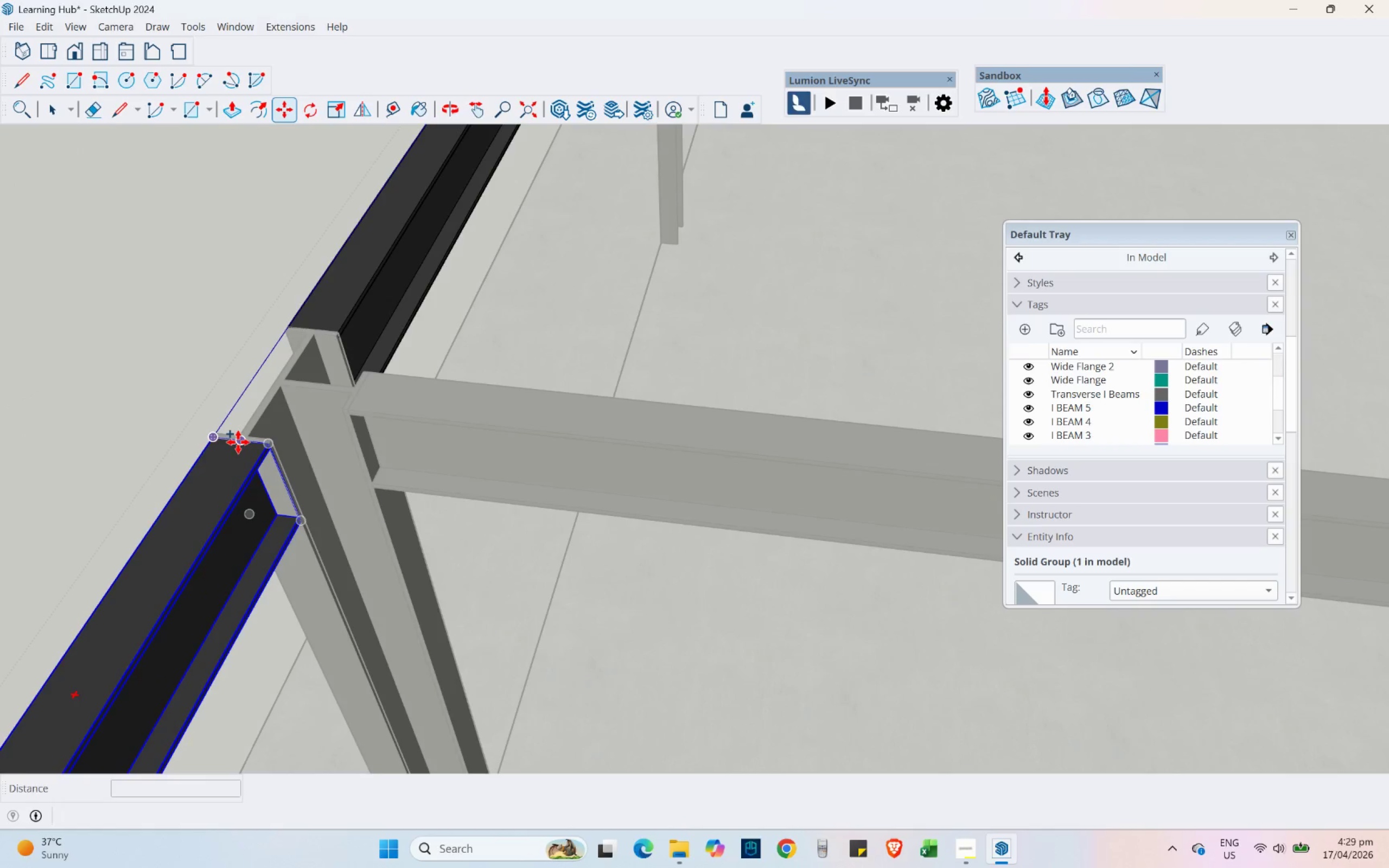 
left_click([239, 442])
 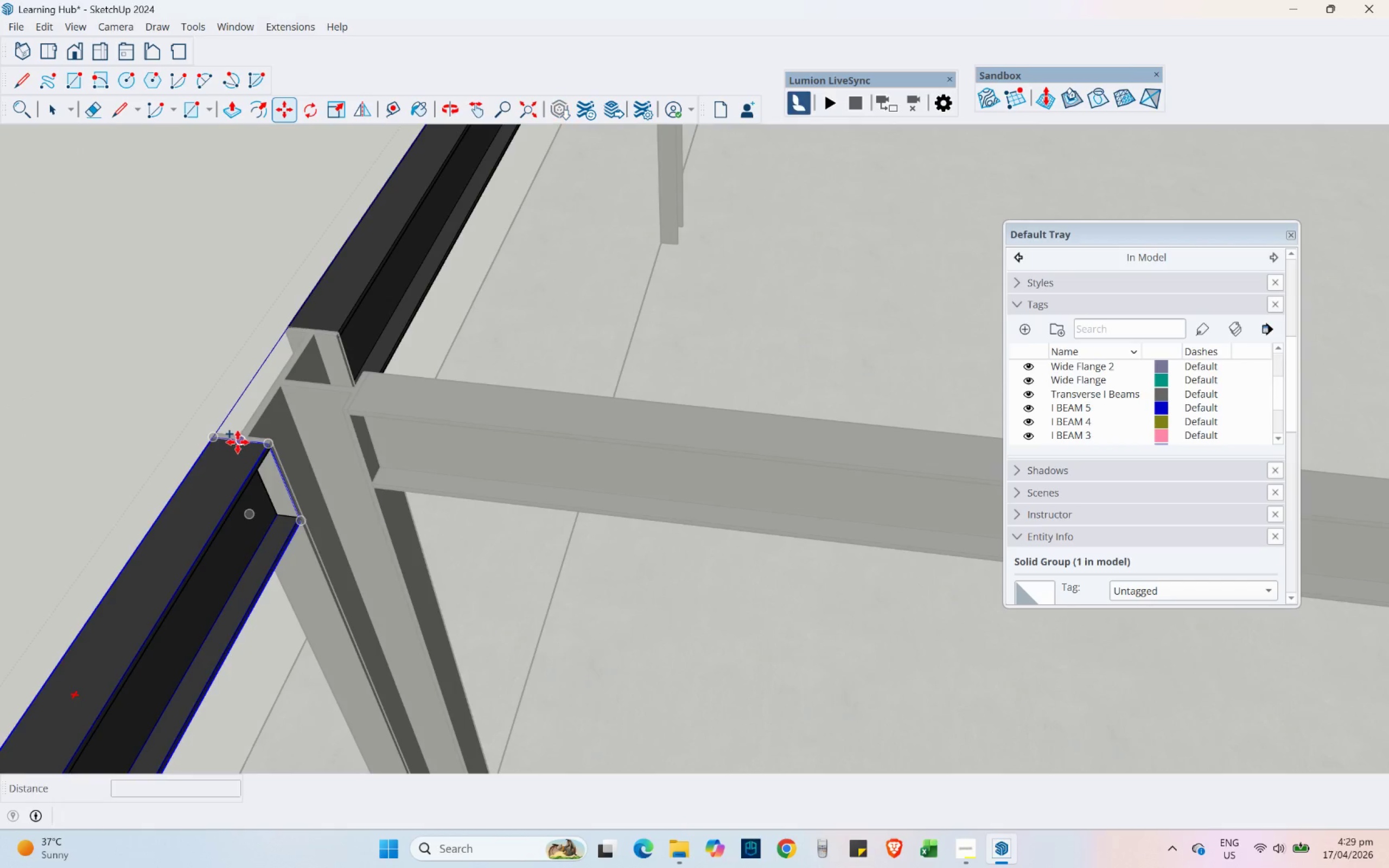 
scroll: coordinate [518, 464], scroll_direction: down, amount: 1.0
 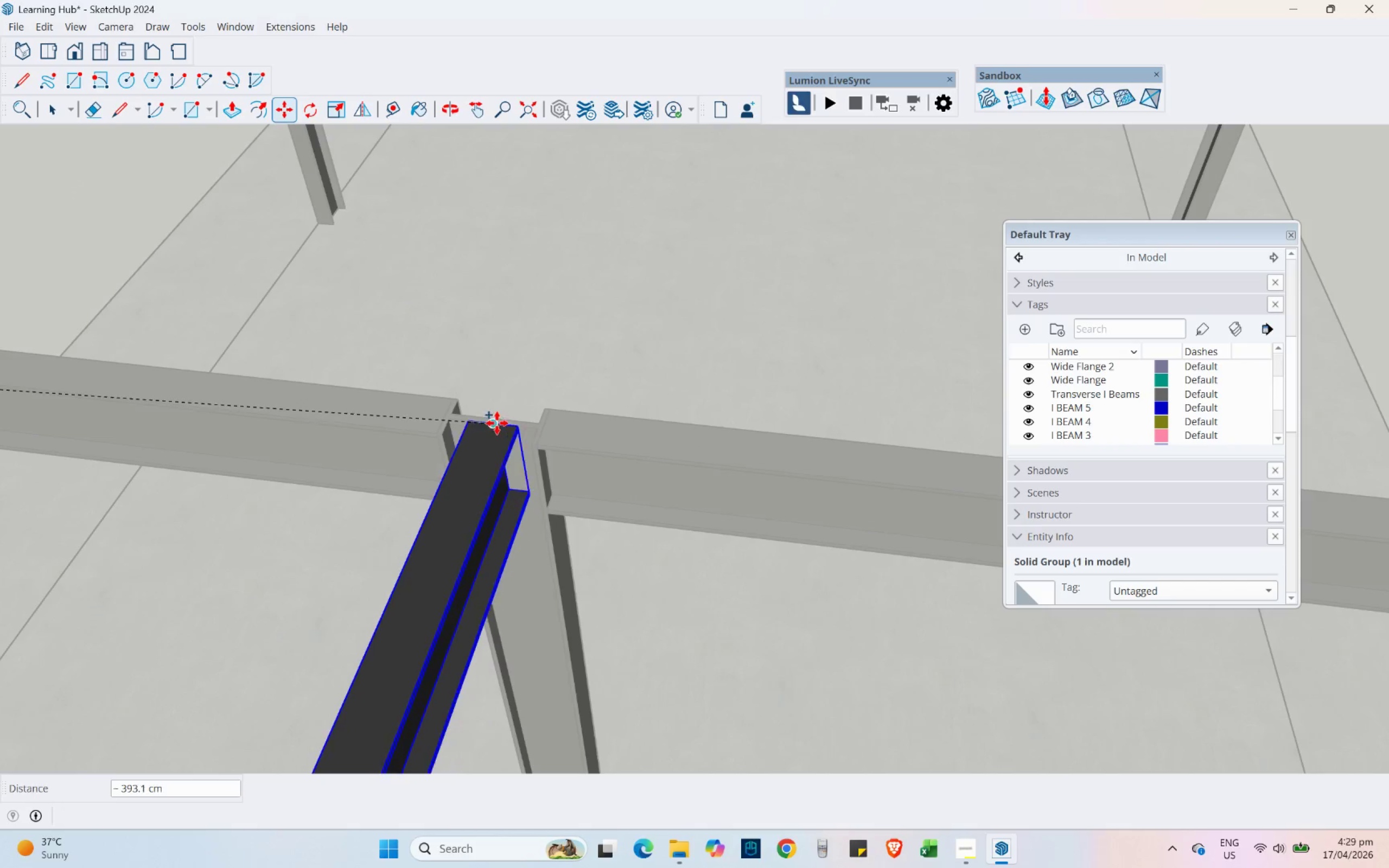 
left_click([496, 422])
 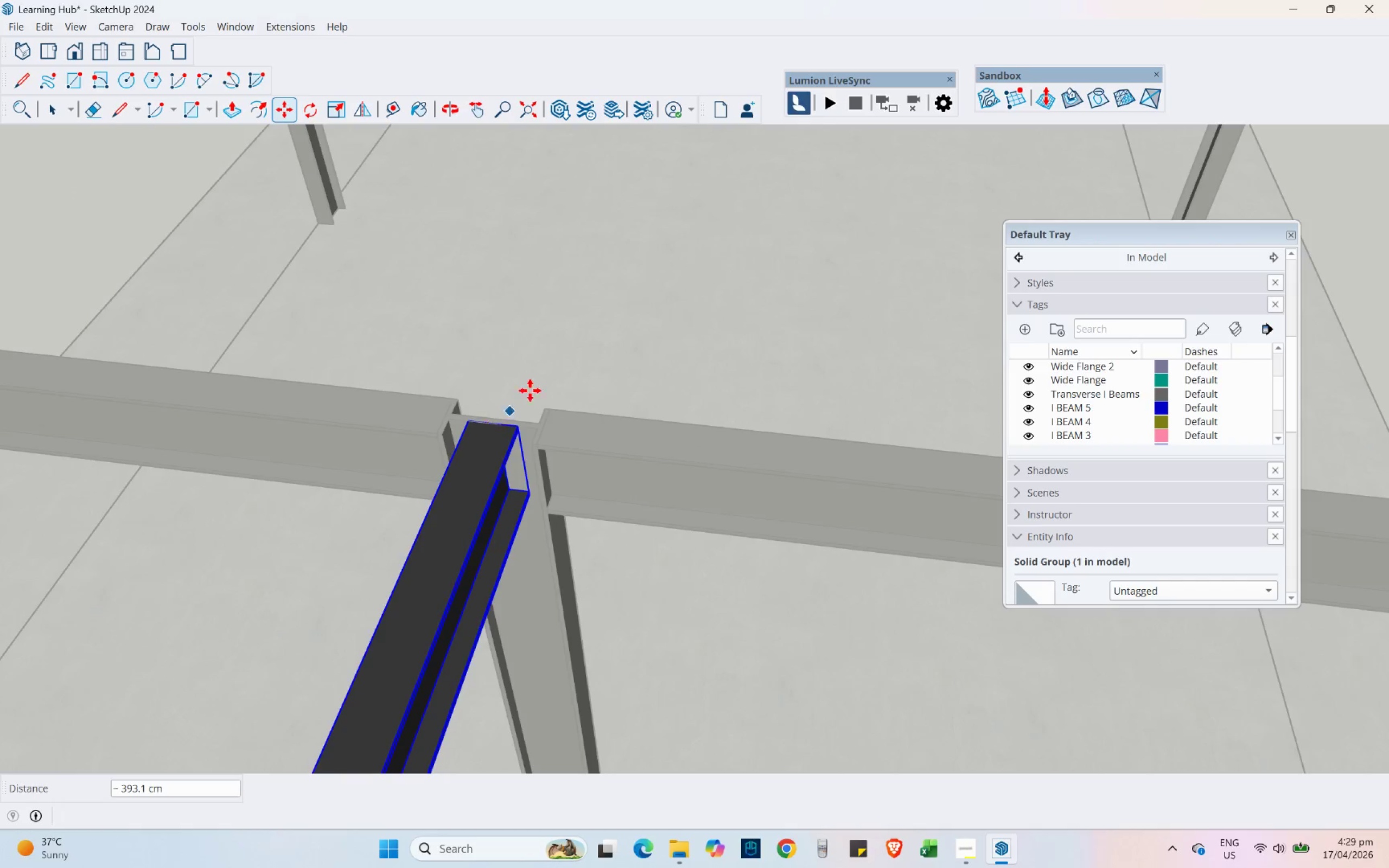 
scroll: coordinate [595, 196], scroll_direction: down, amount: 8.0
 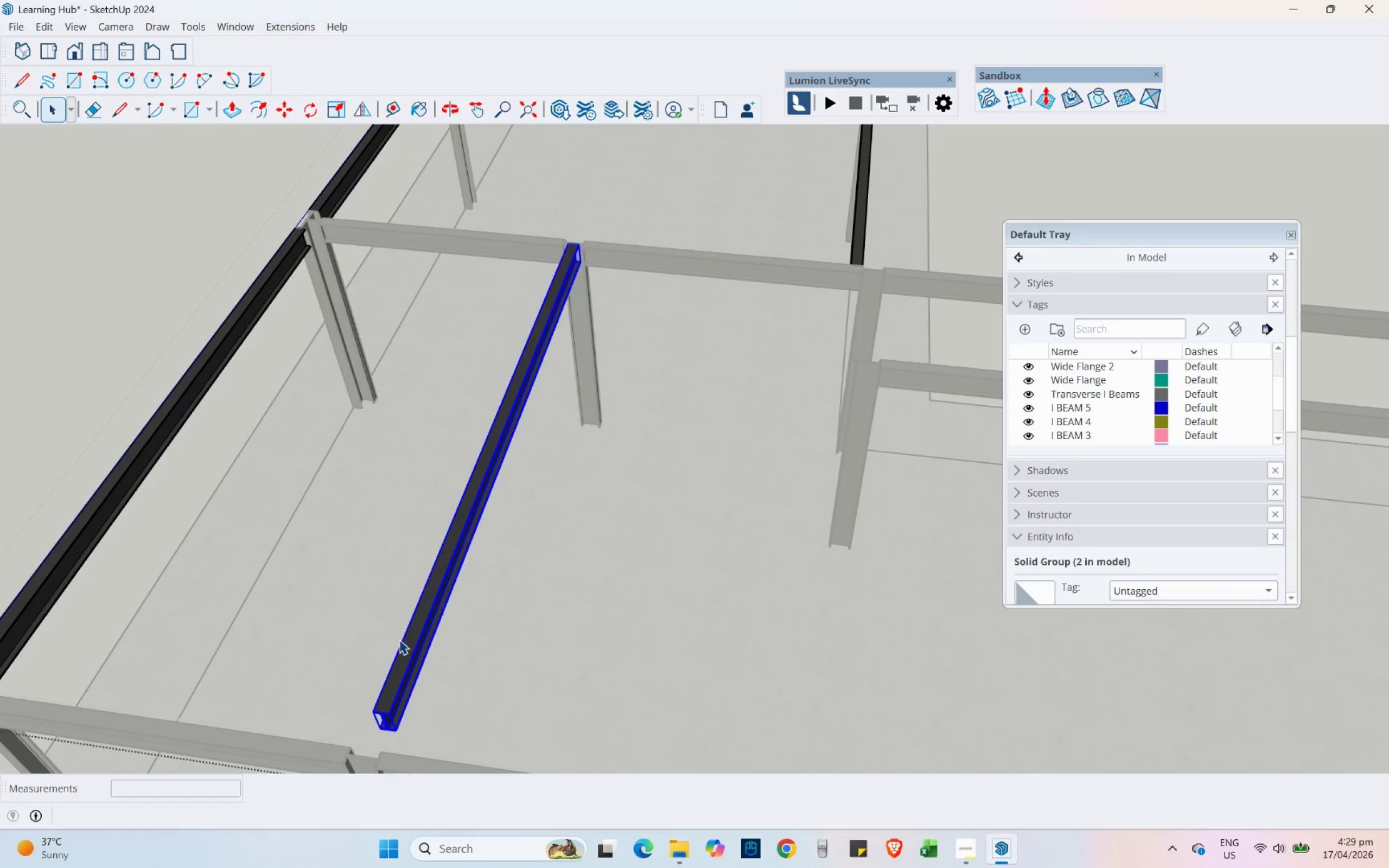 
double_click([410, 654])
 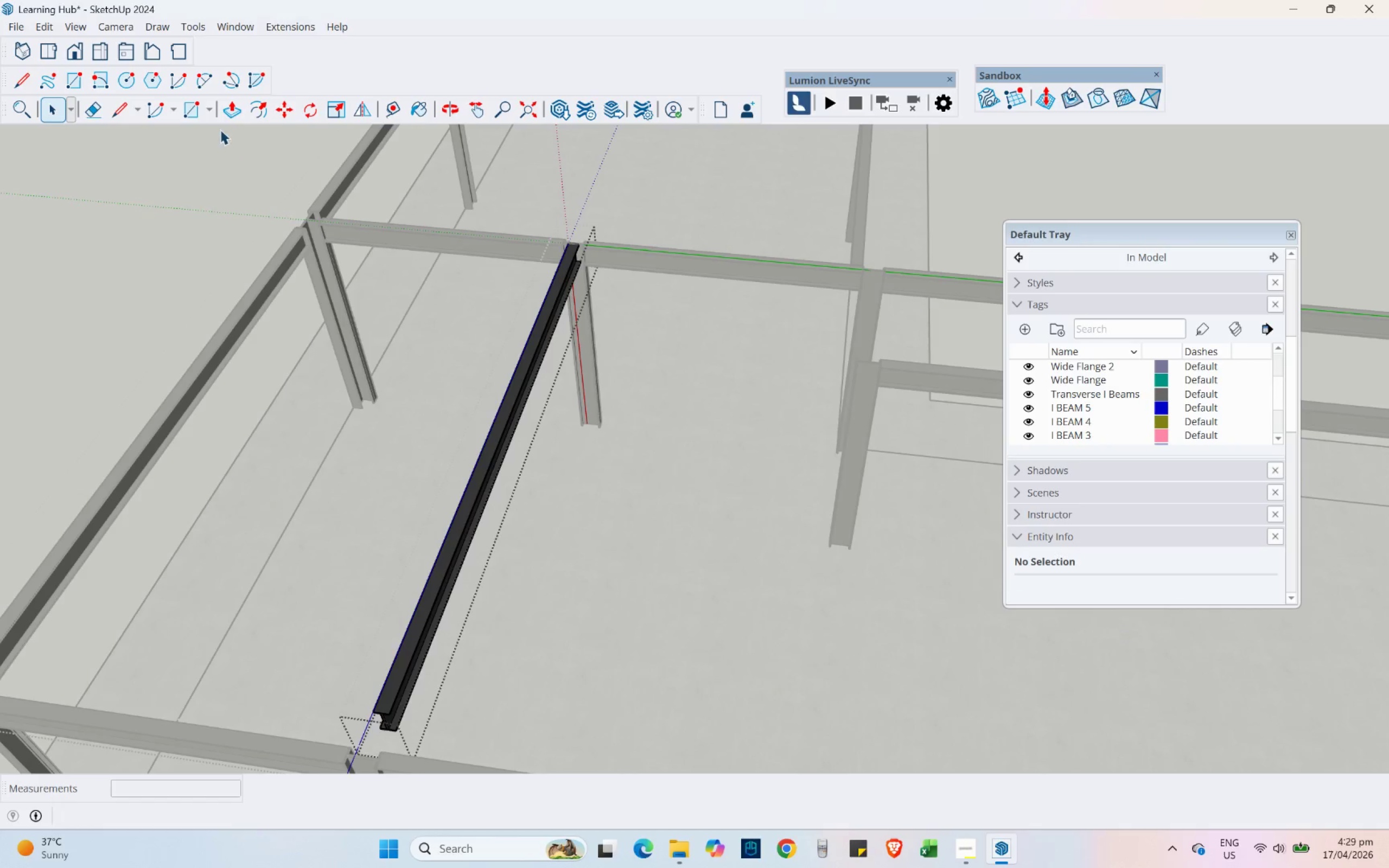 
left_click([229, 112])
 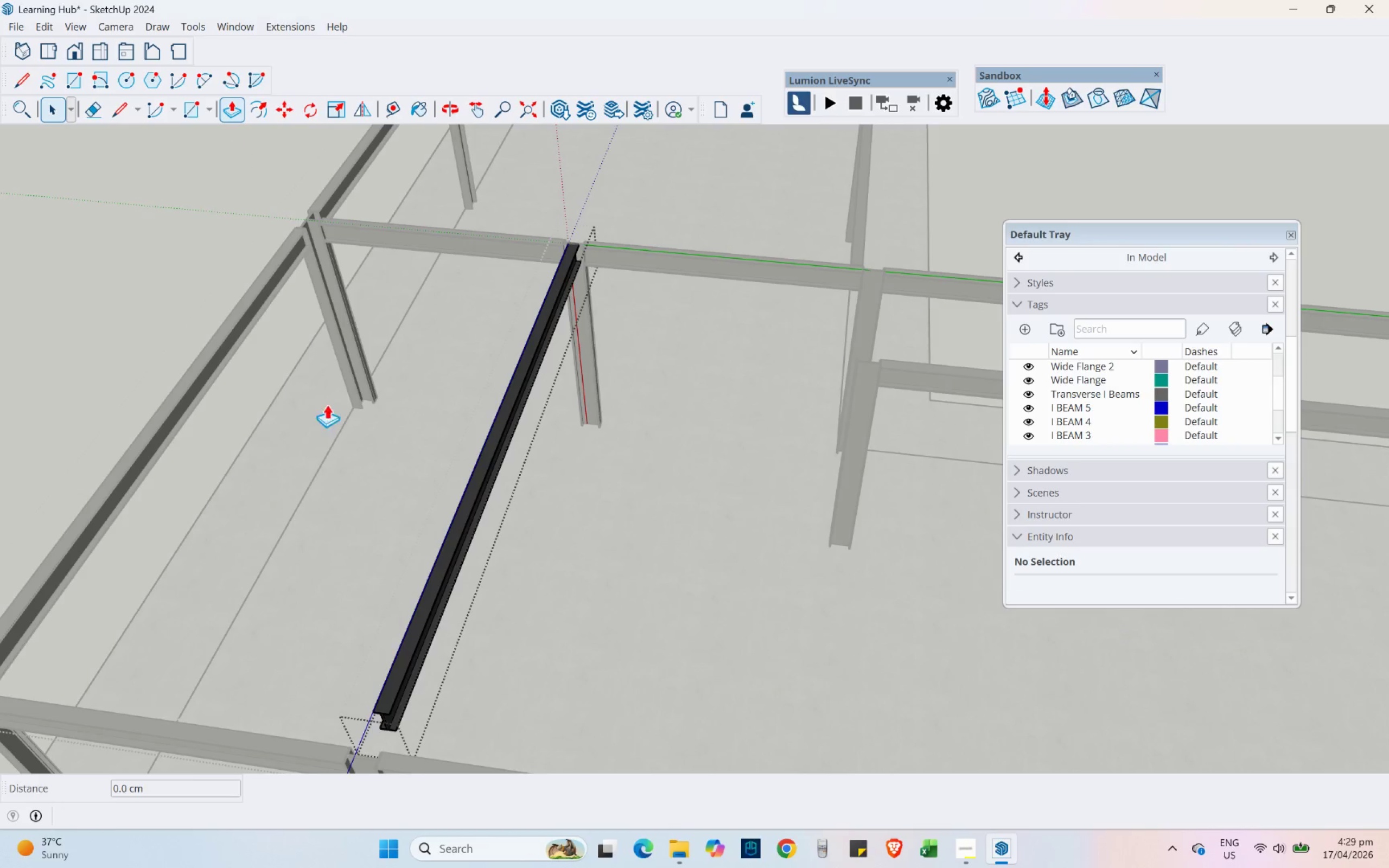 
key(Shift+ShiftLeft)
 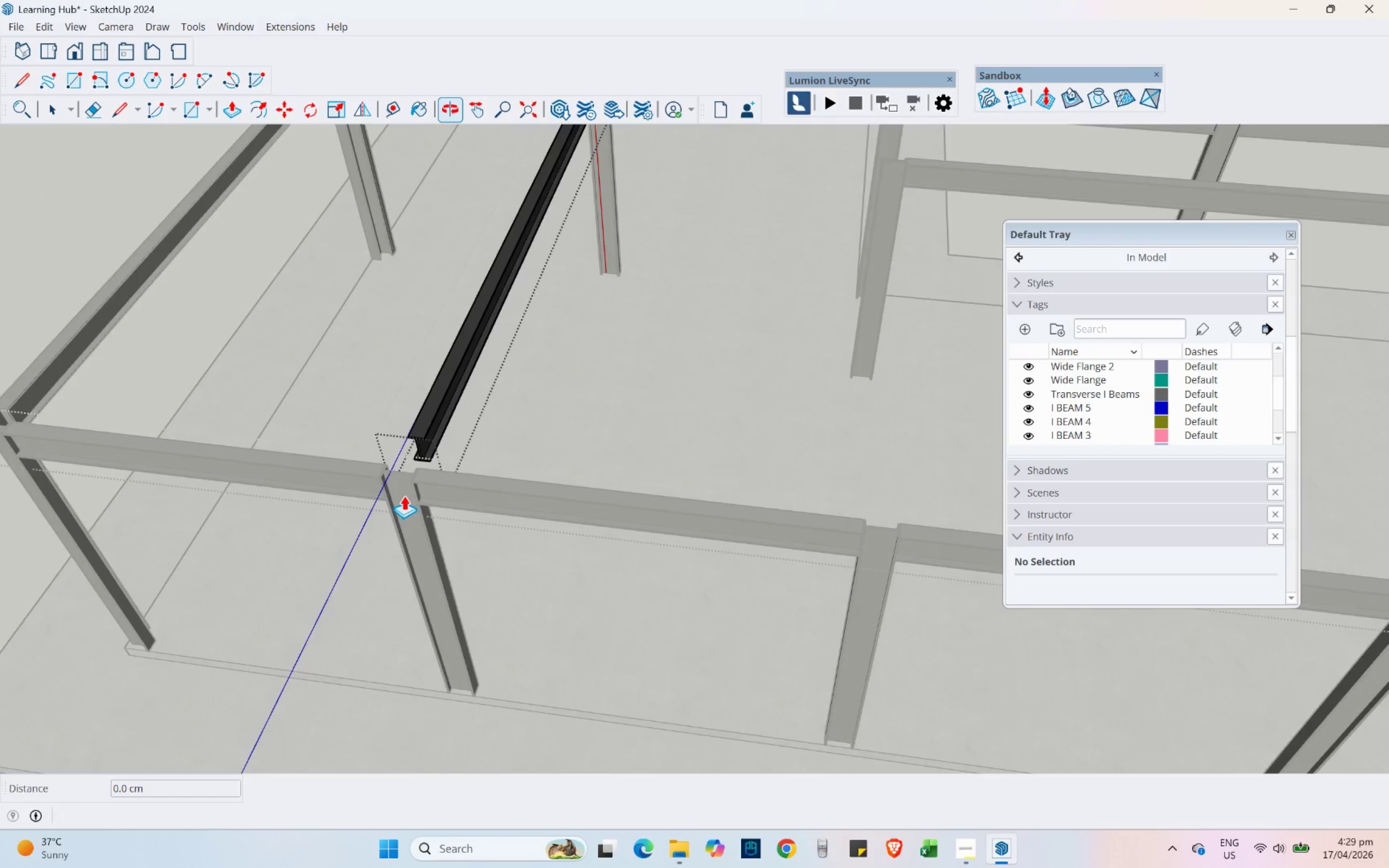 
scroll: coordinate [426, 420], scroll_direction: up, amount: 13.0
 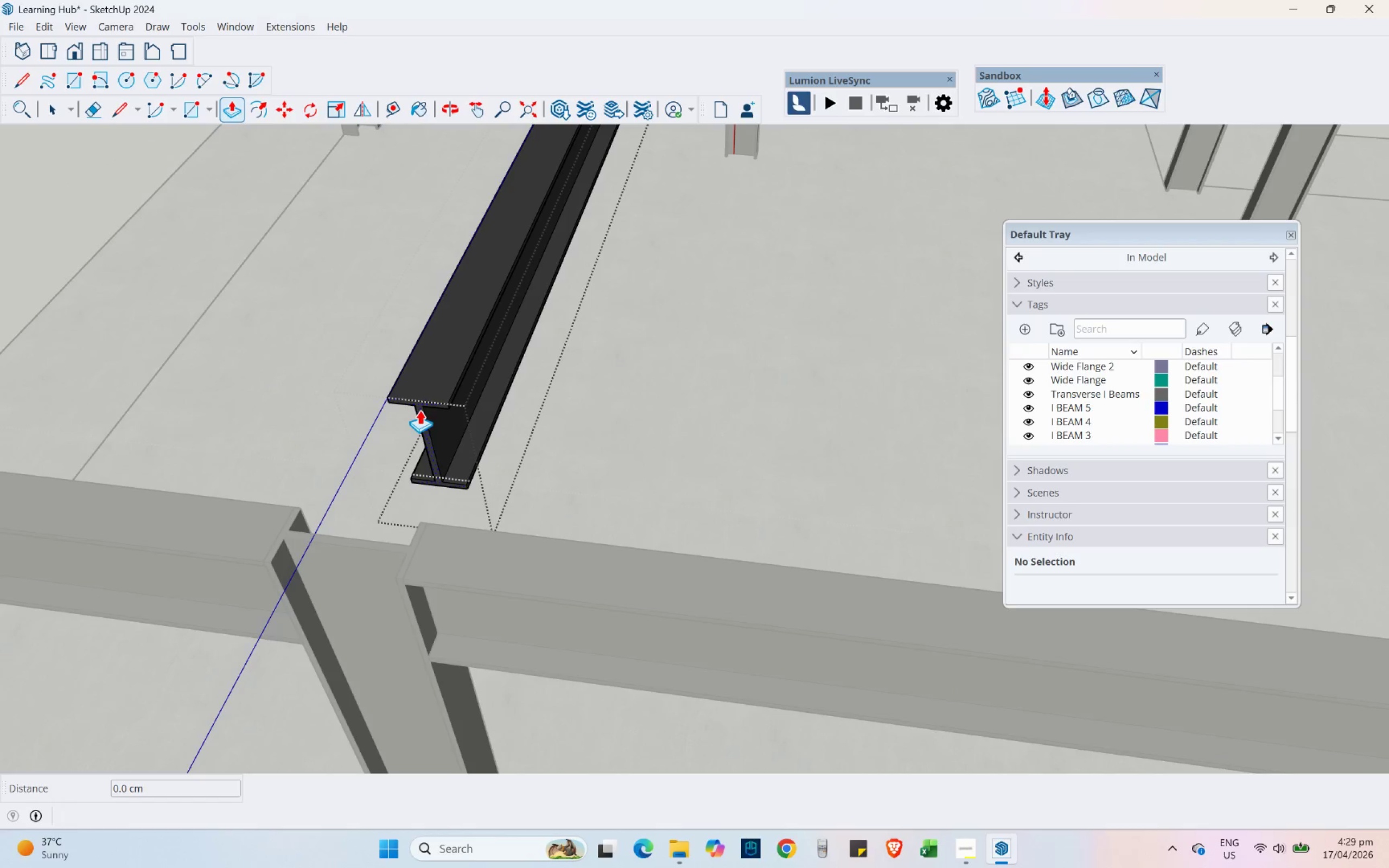 
left_click_drag(start_coordinate=[418, 409], to_coordinate=[408, 542])
 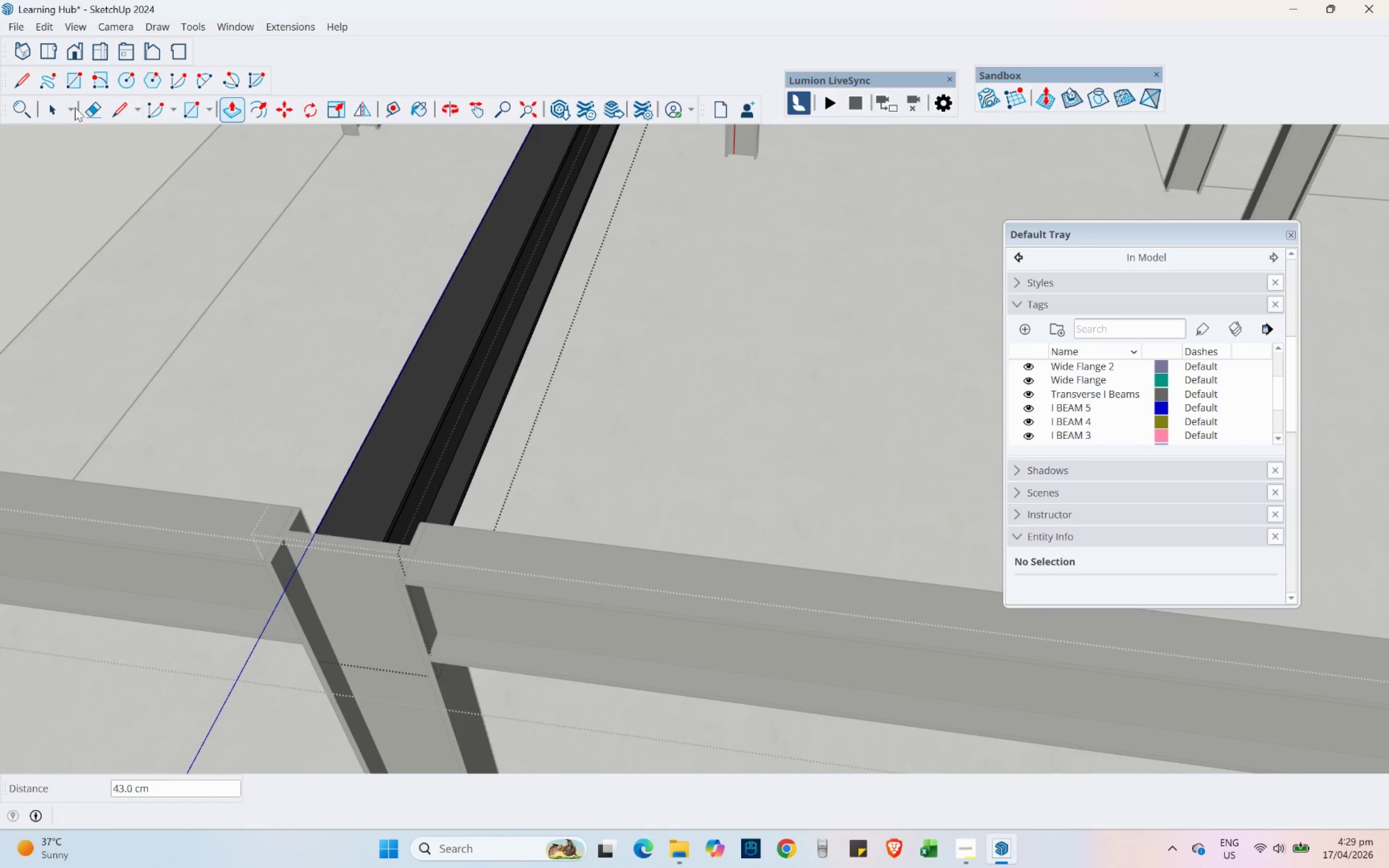 
left_click([59, 107])
 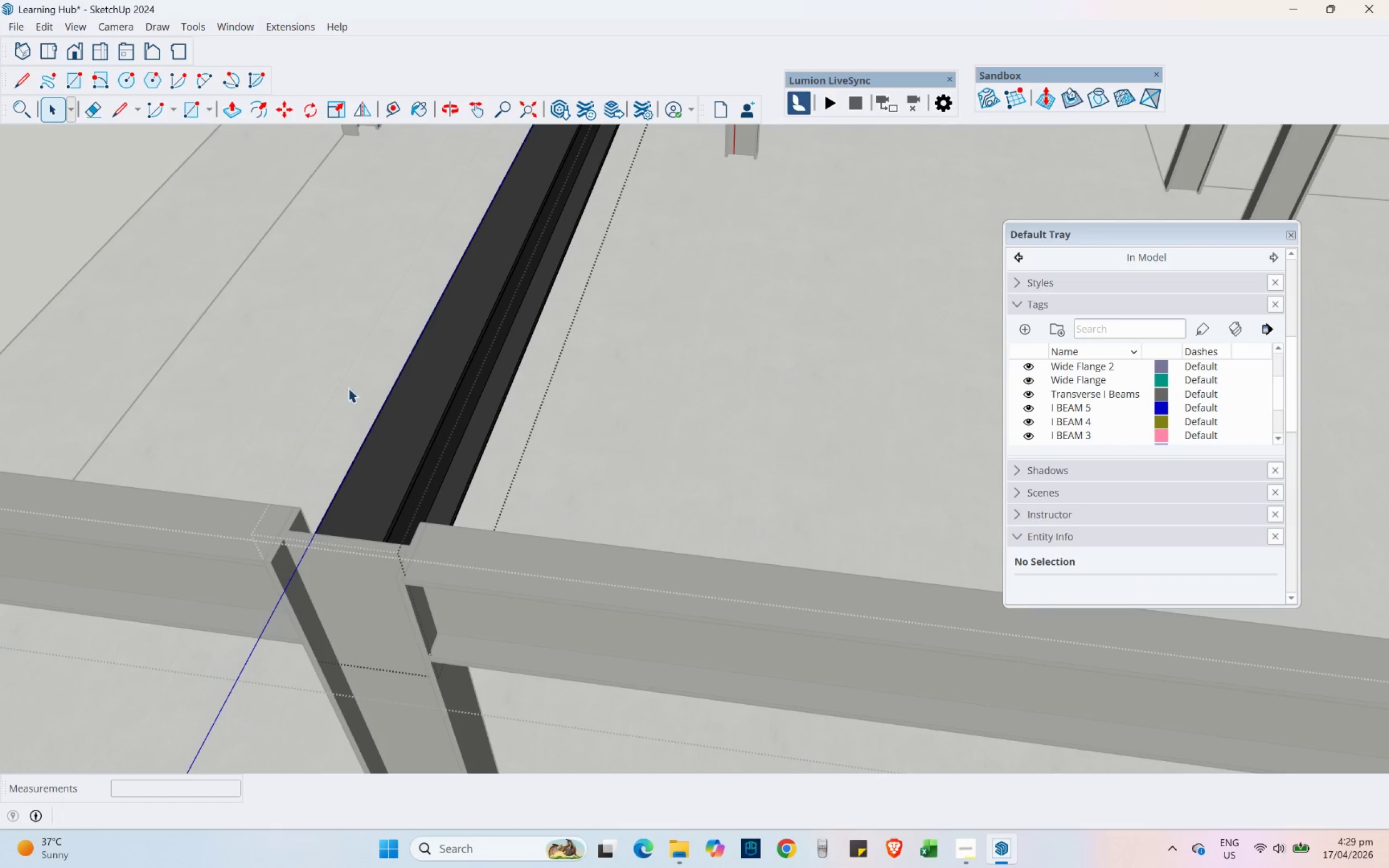 
left_click([342, 356])
 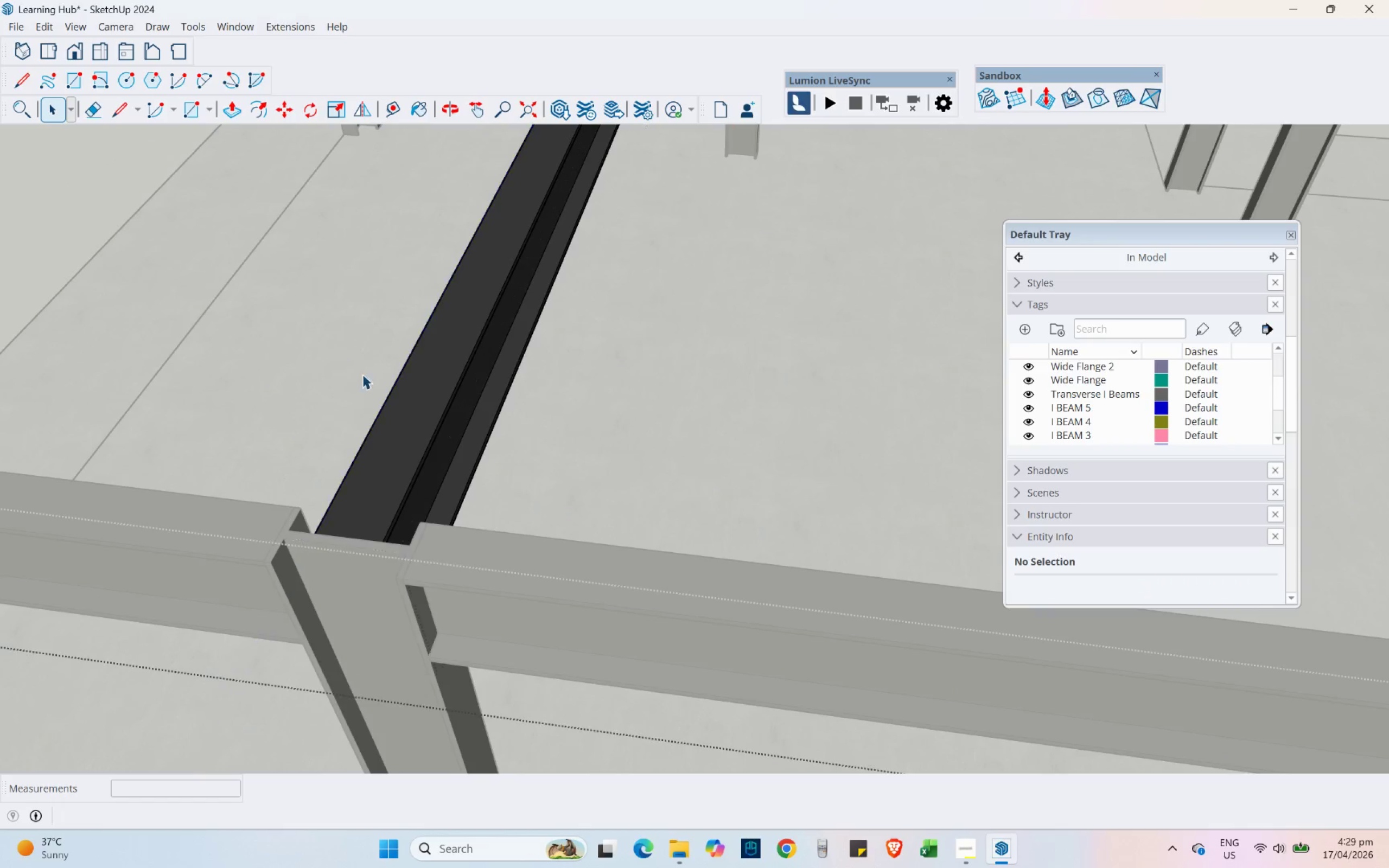 
left_click([383, 394])
 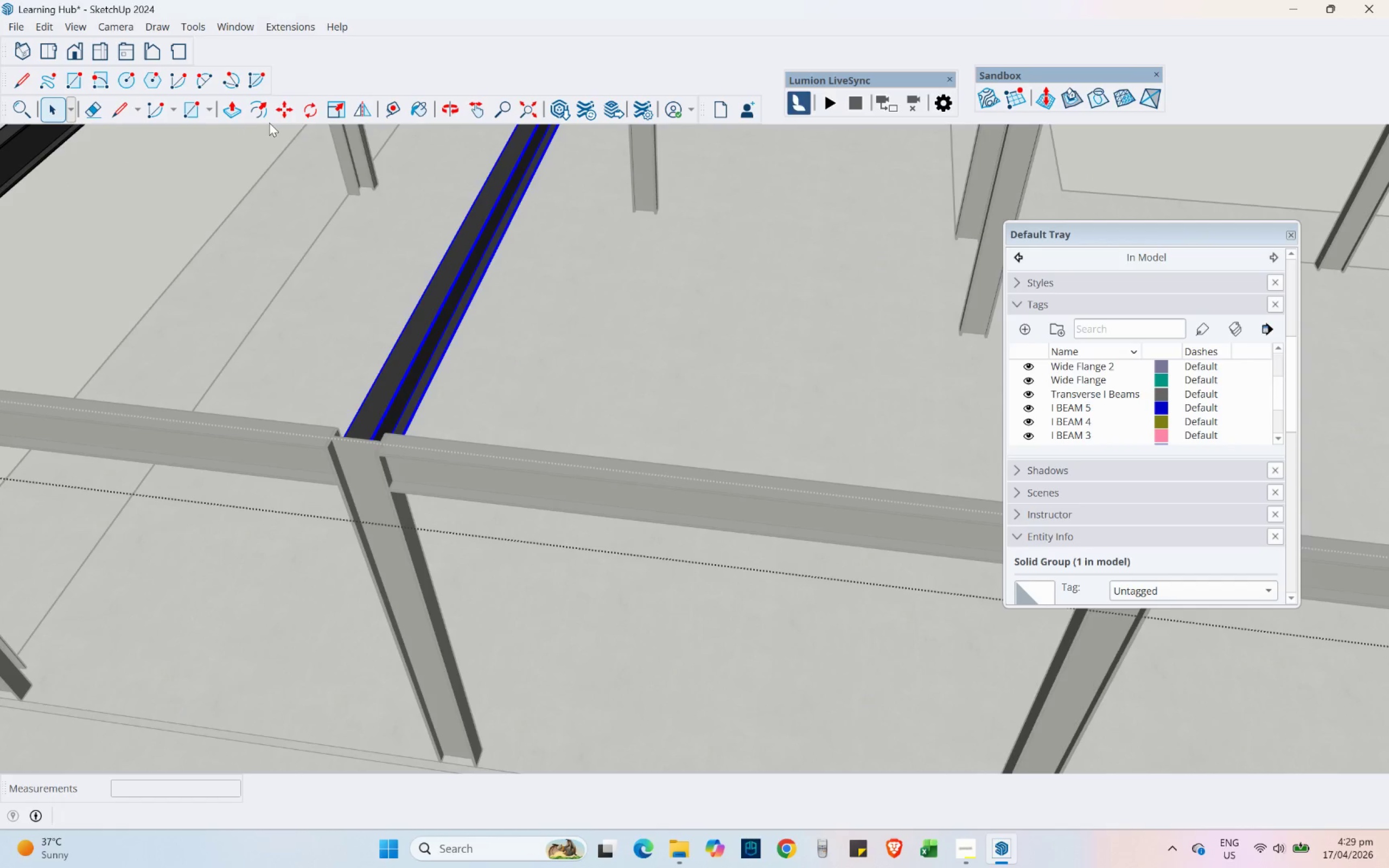 
scroll: coordinate [362, 376], scroll_direction: down, amount: 4.0
 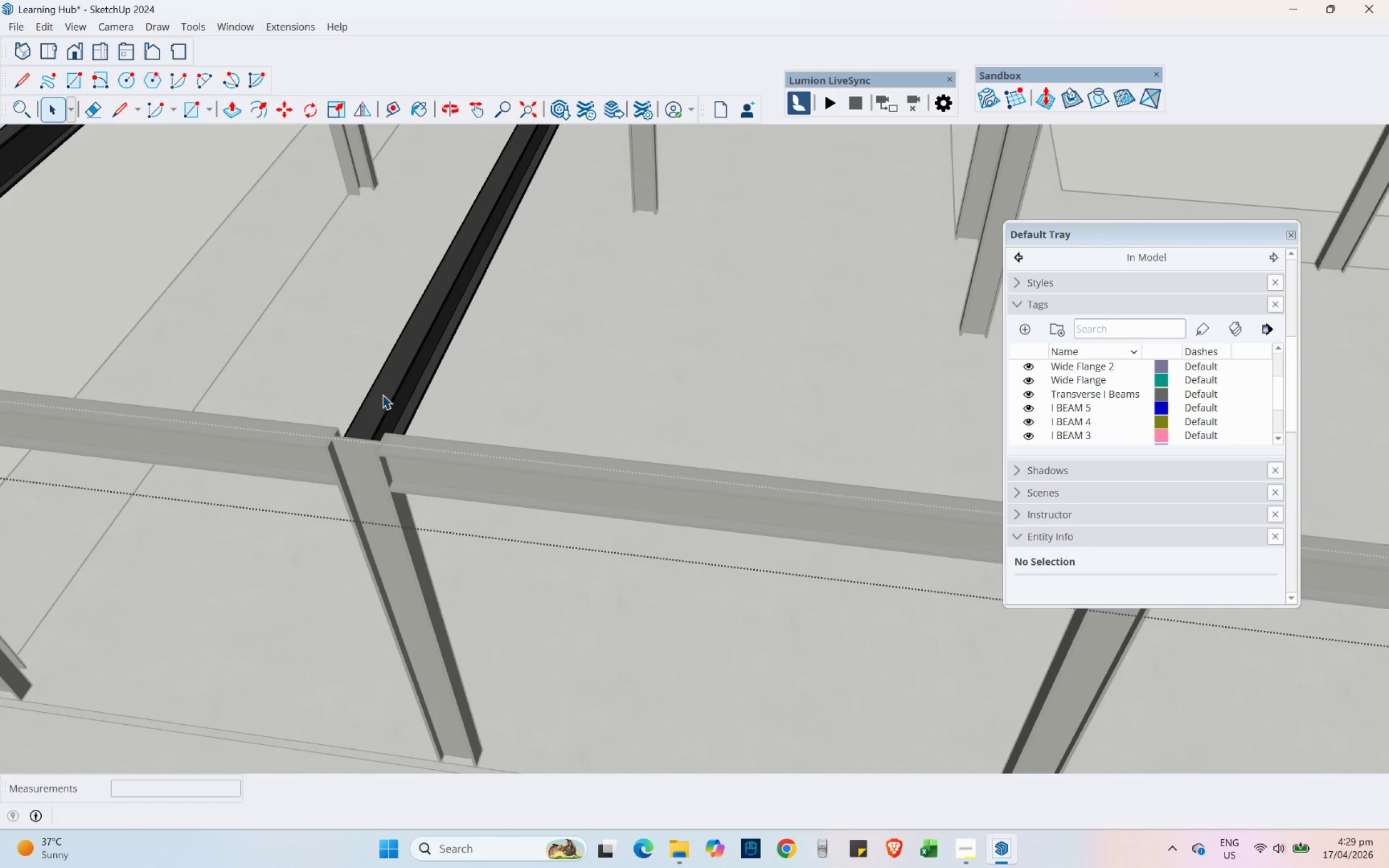 
left_click([282, 111])
 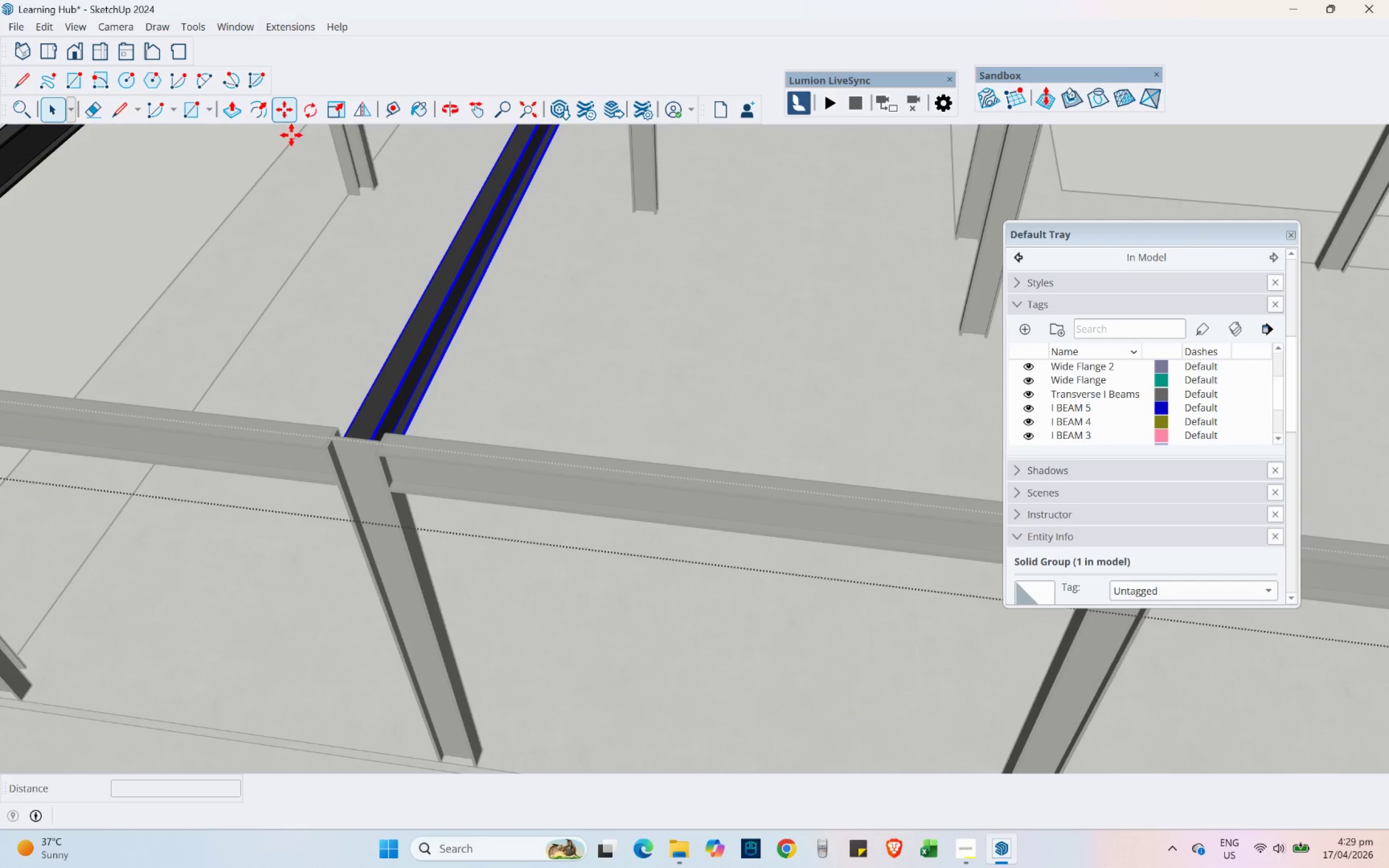 
key(Control+ControlLeft)
 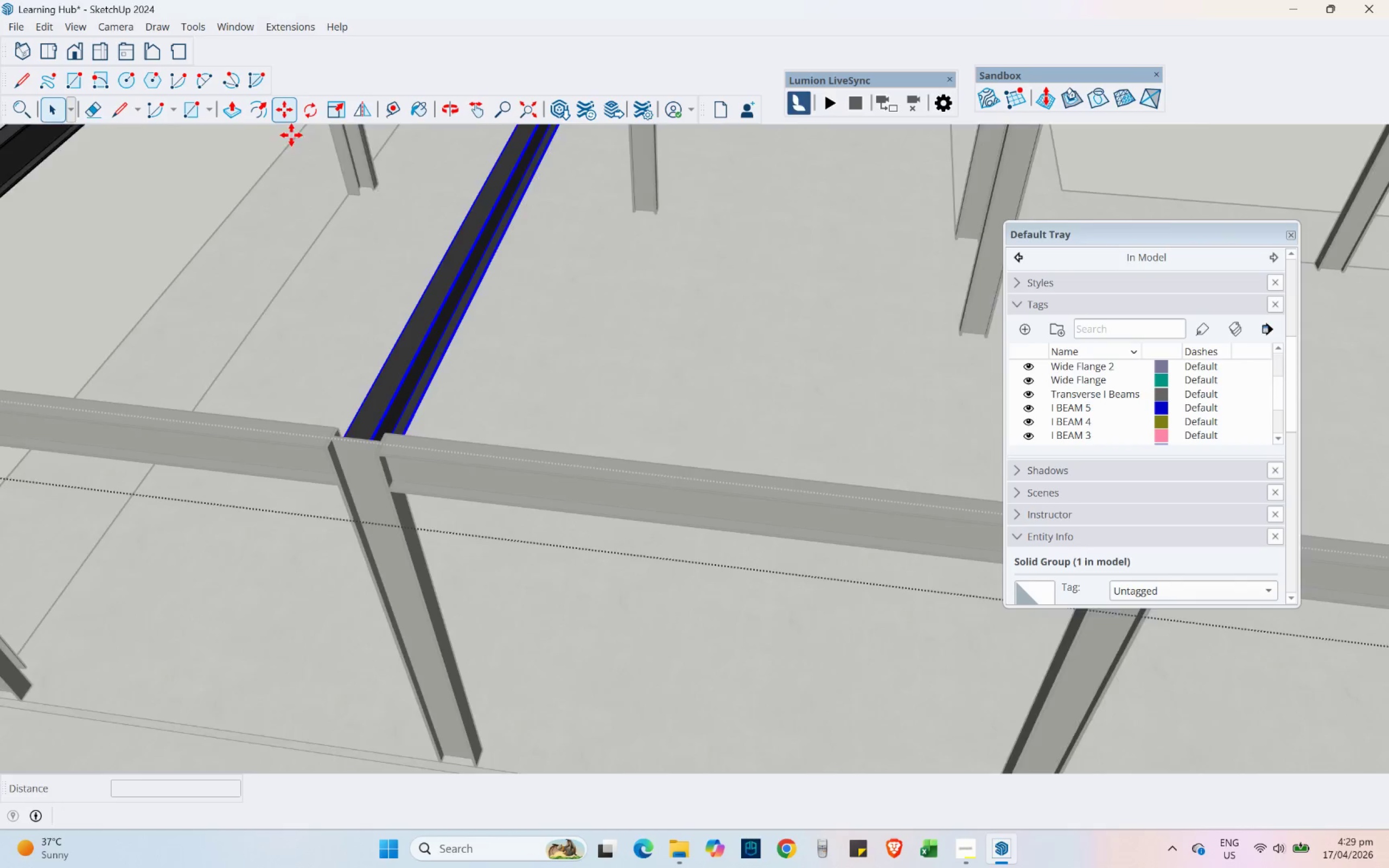 
scroll: coordinate [349, 410], scroll_direction: up, amount: 13.0
 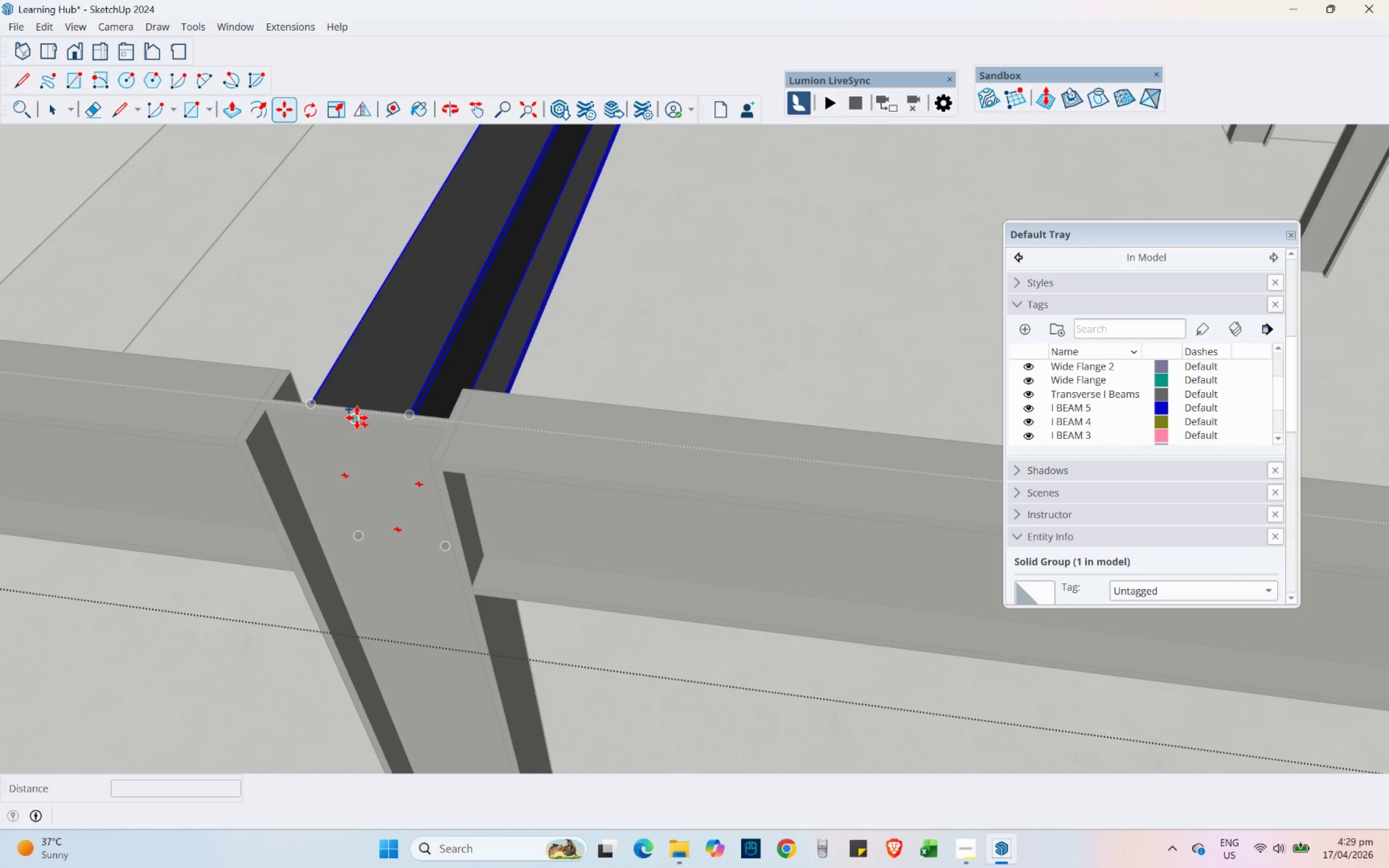 
left_click([356, 418])
 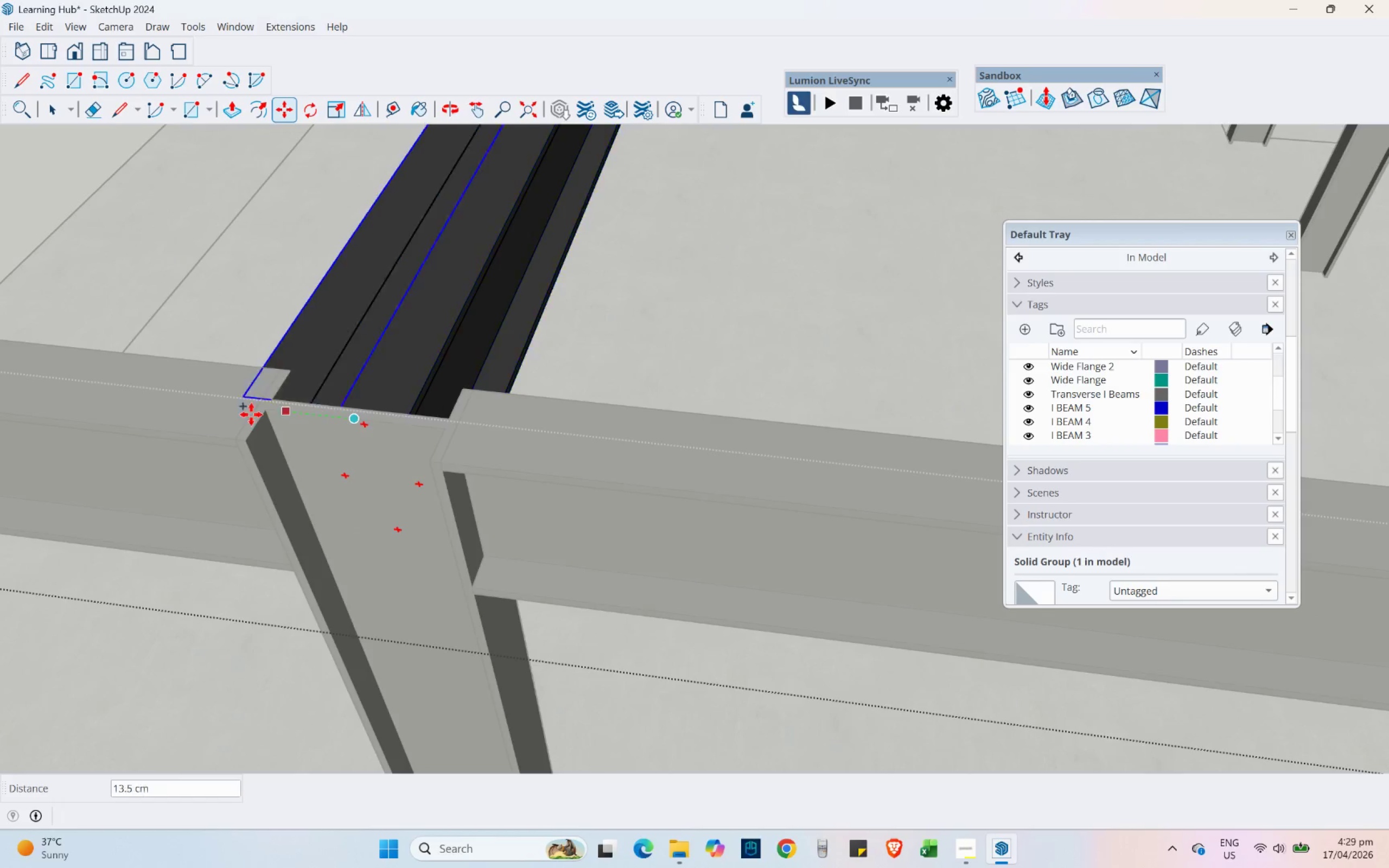 
scroll: coordinate [106, 491], scroll_direction: down, amount: 36.0
 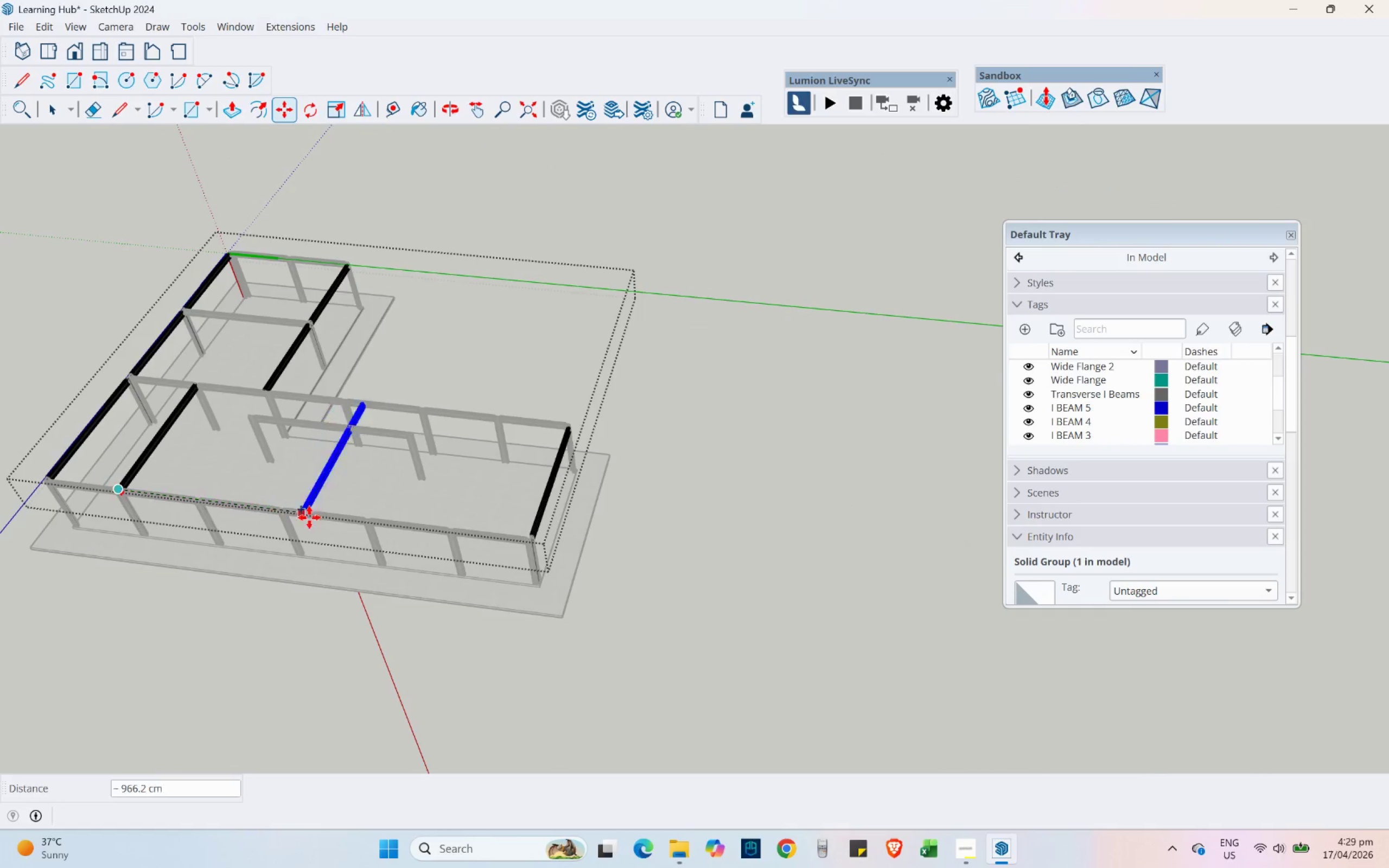 
scroll: coordinate [477, 504], scroll_direction: up, amount: 31.0
 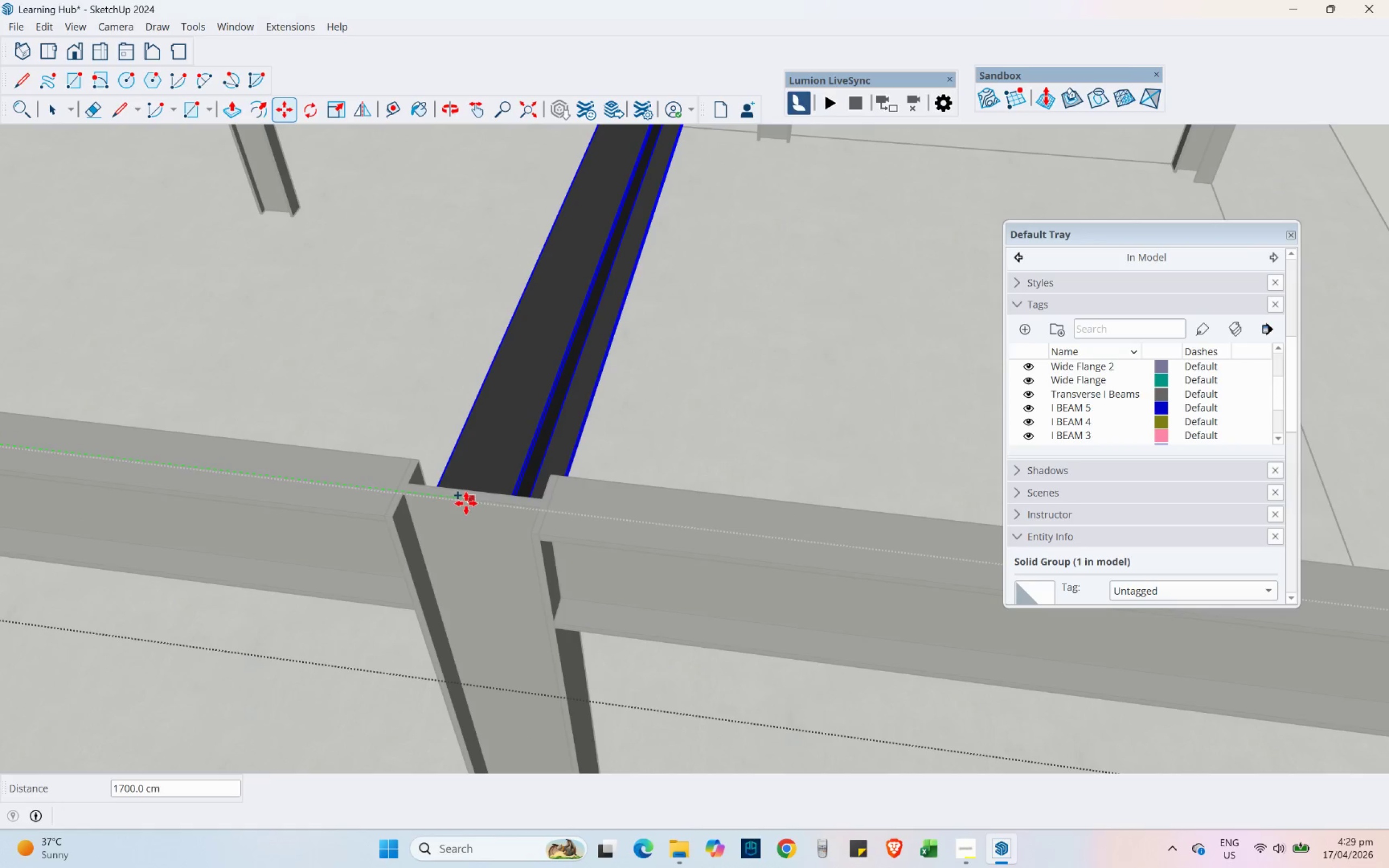 
left_click([466, 503])
 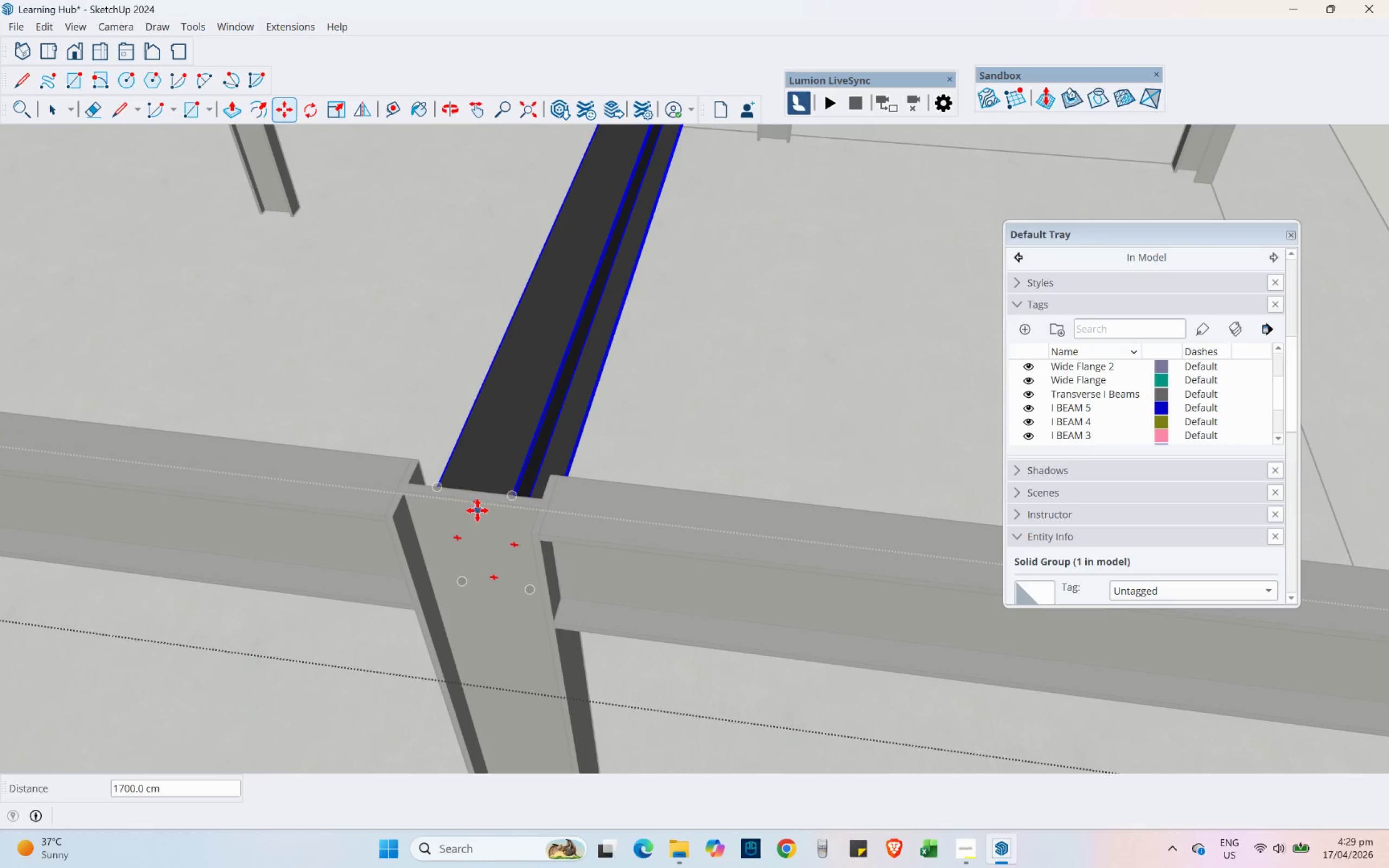 
key(Control+ControlLeft)
 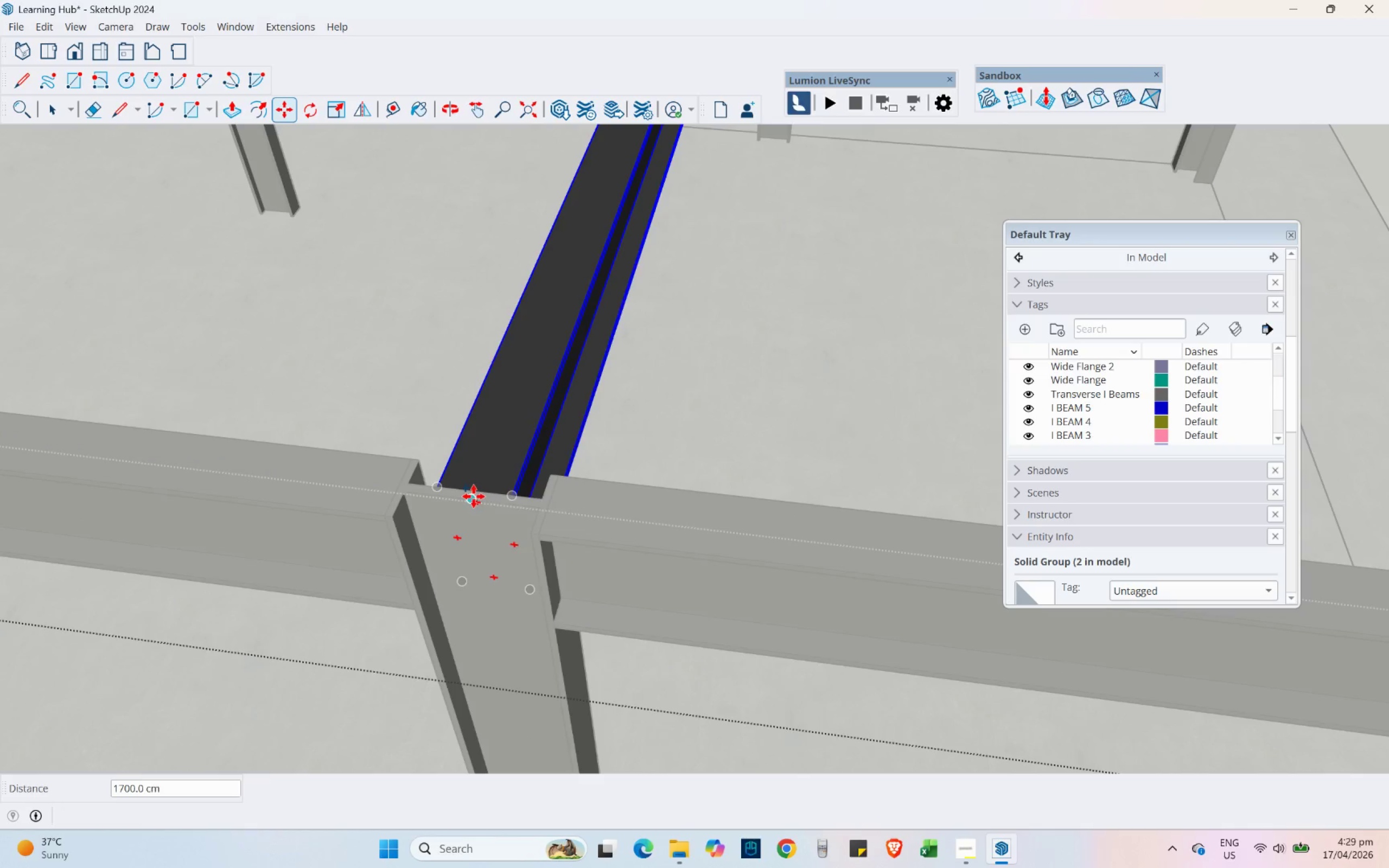 
left_click([474, 496])
 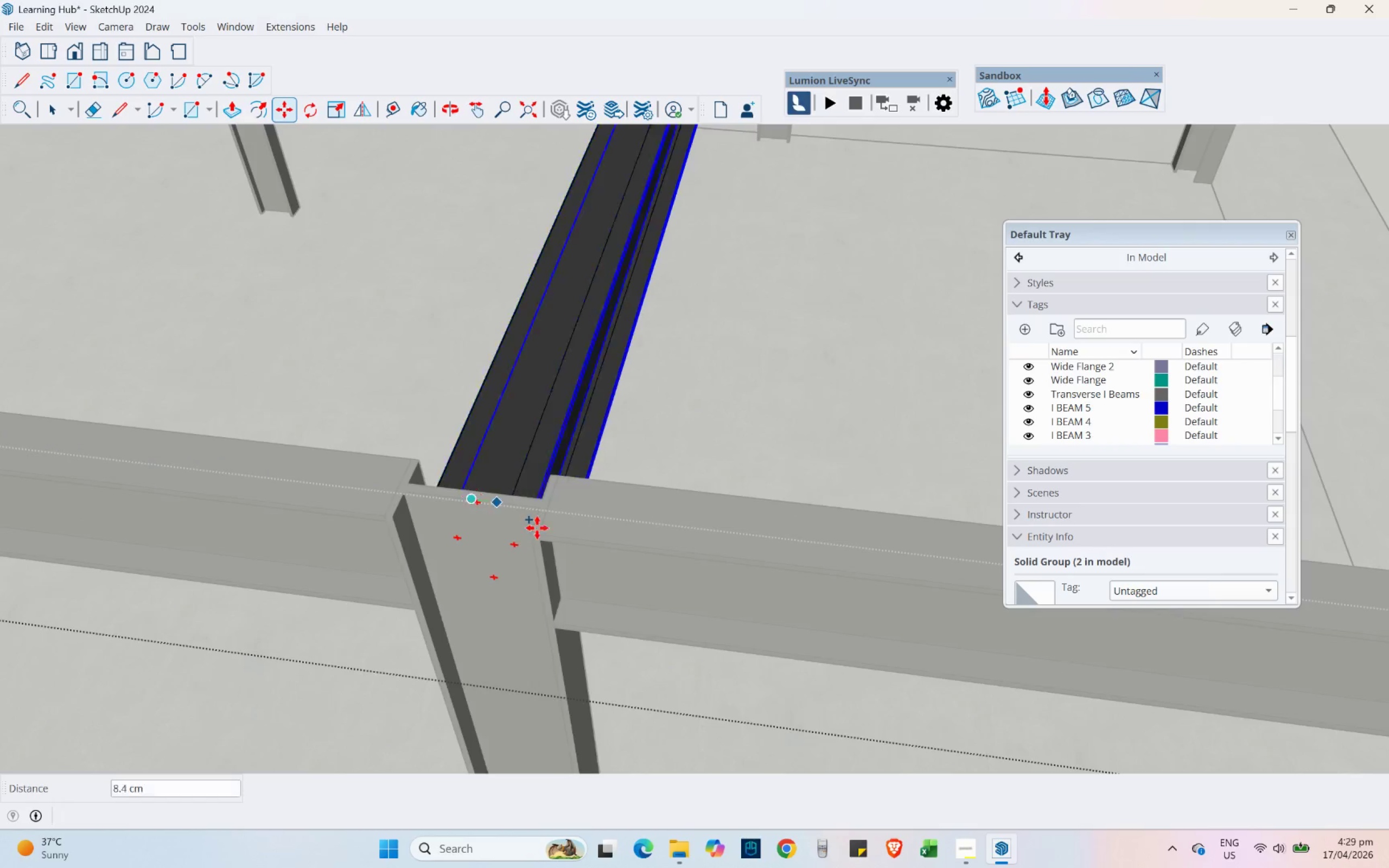 
scroll: coordinate [635, 560], scroll_direction: down, amount: 24.0
 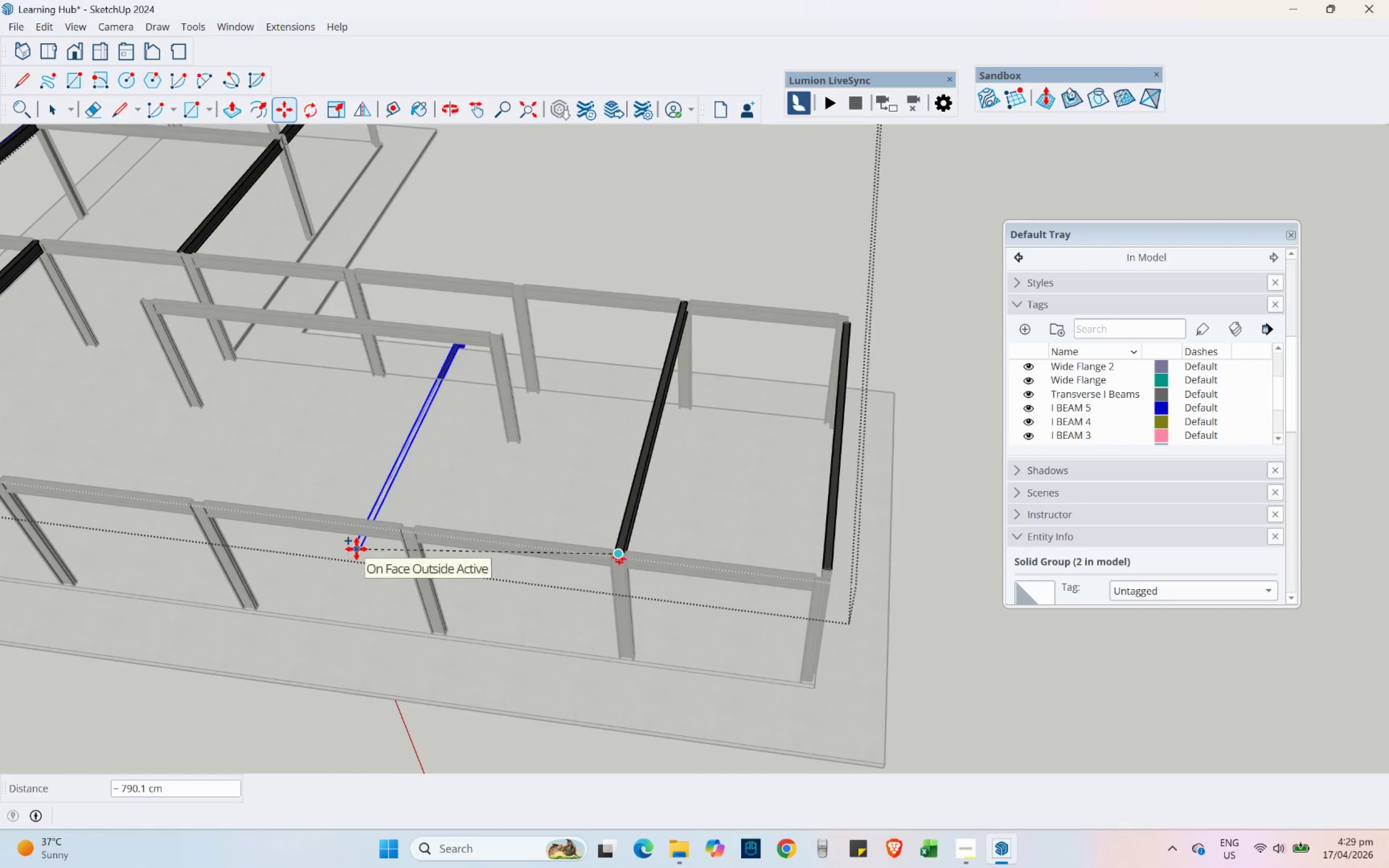 
scroll: coordinate [432, 528], scroll_direction: up, amount: 14.0
 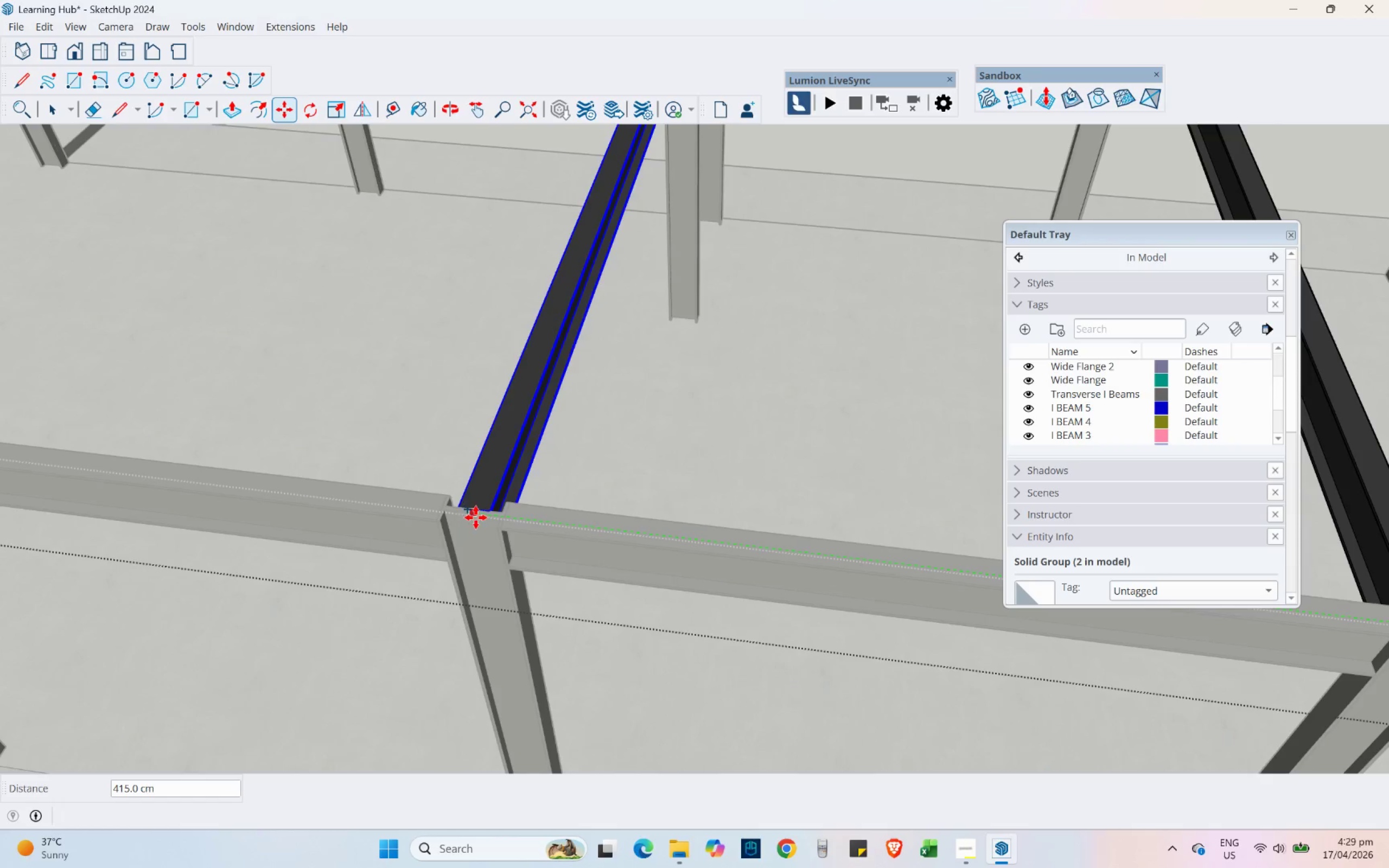 
left_click([476, 518])
 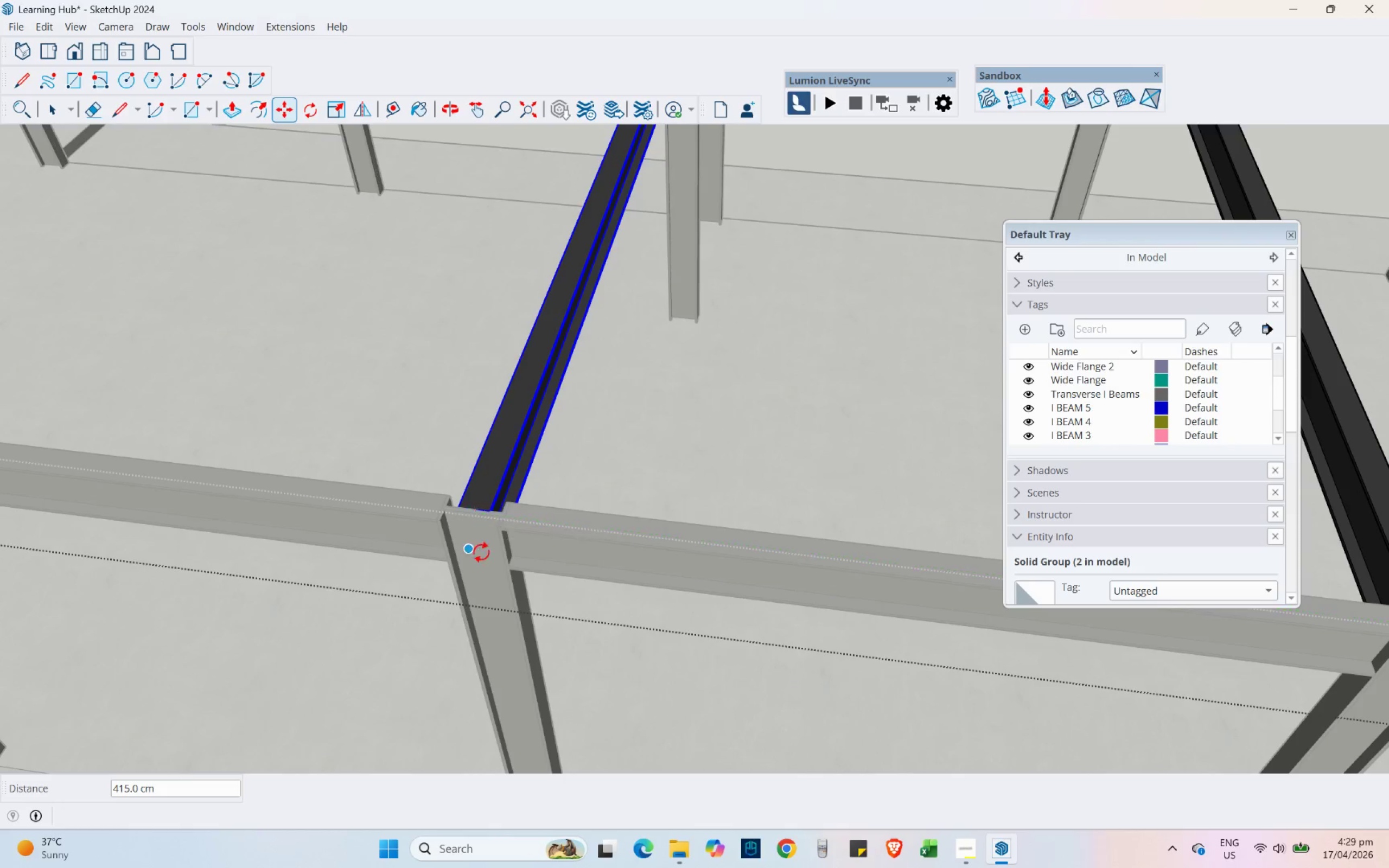 
scroll: coordinate [482, 579], scroll_direction: down, amount: 10.0
 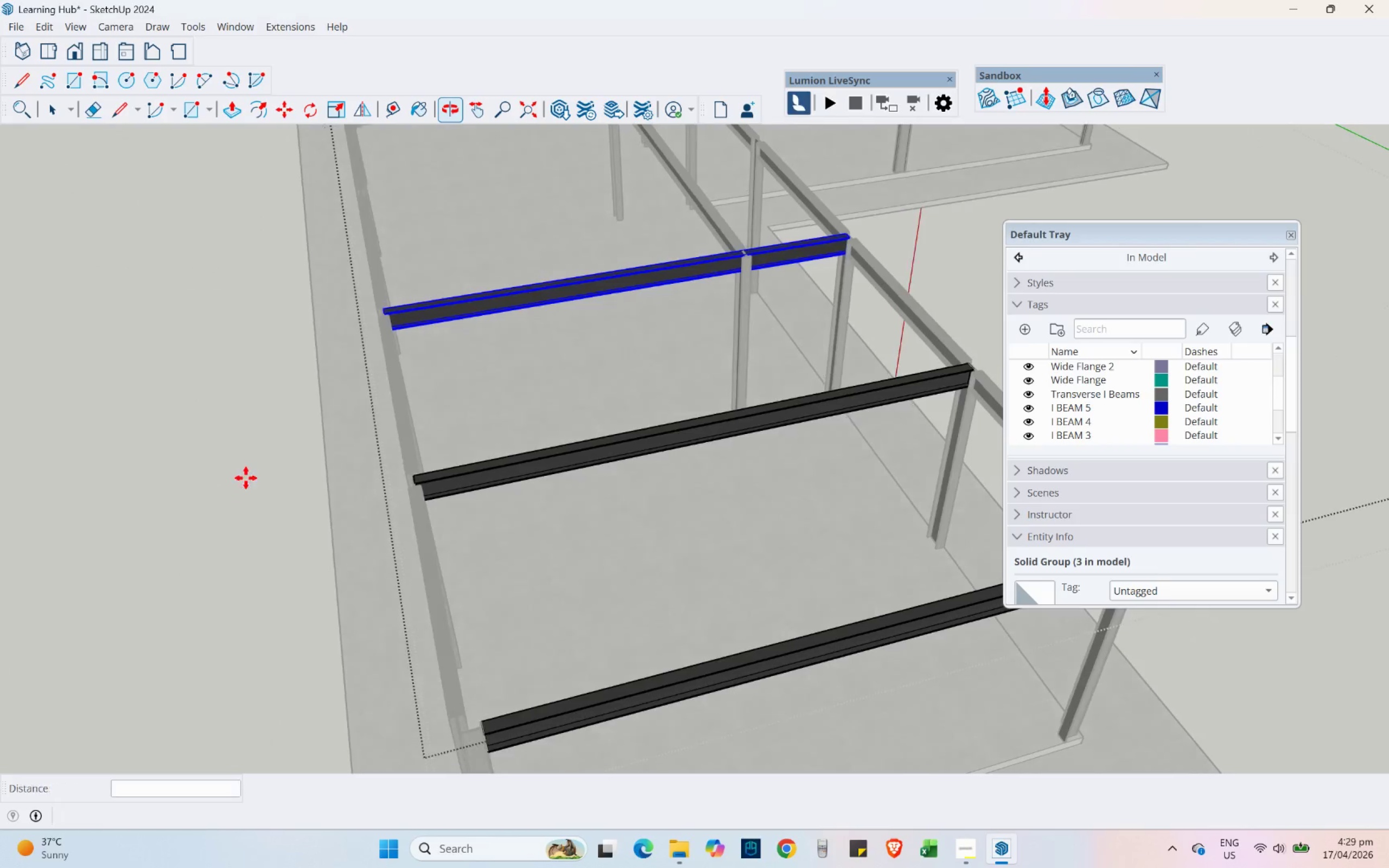 
scroll: coordinate [816, 213], scroll_direction: up, amount: 8.0
 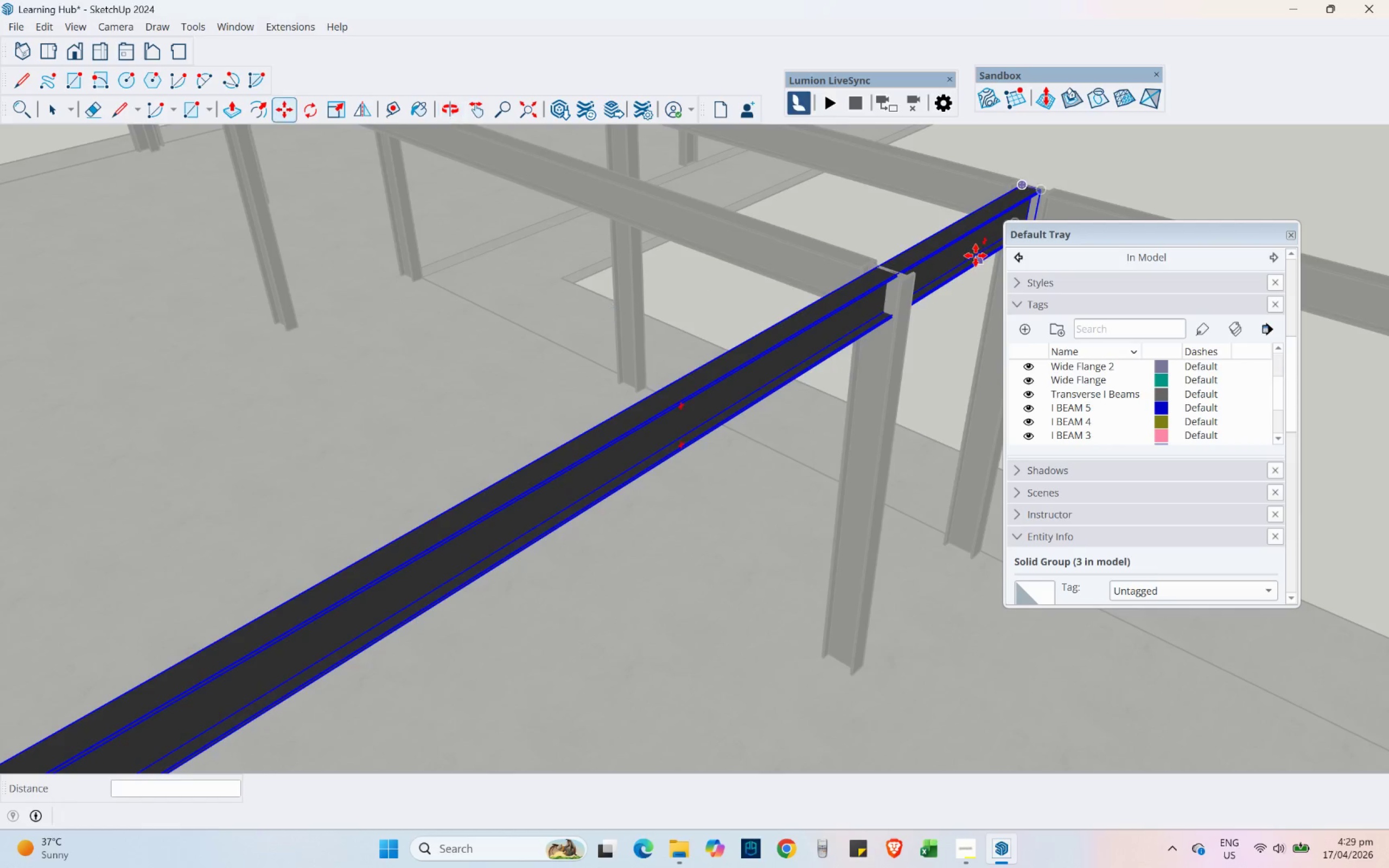 
key(Control+ControlLeft)
 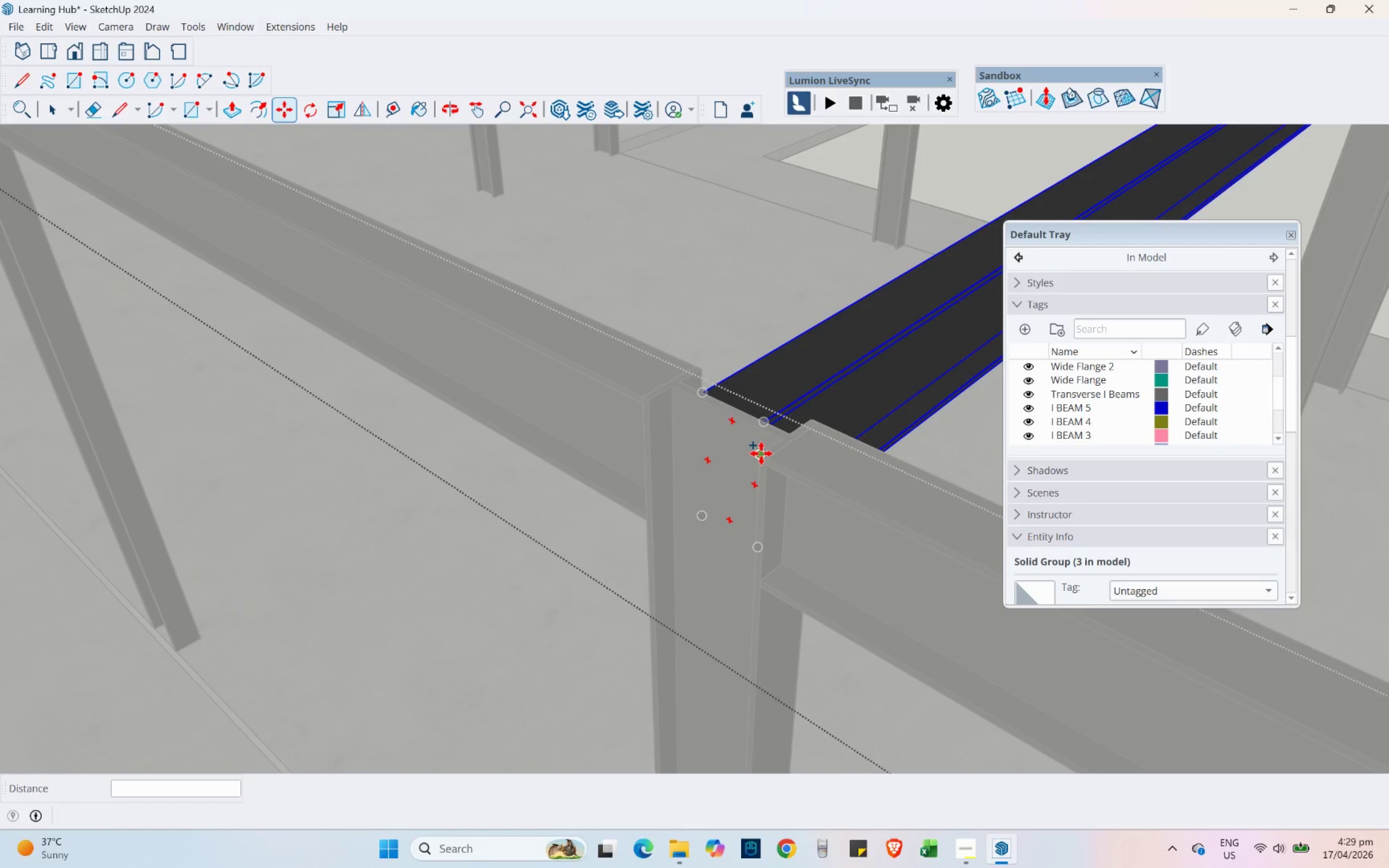 
scroll: coordinate [697, 390], scroll_direction: up, amount: 8.0
 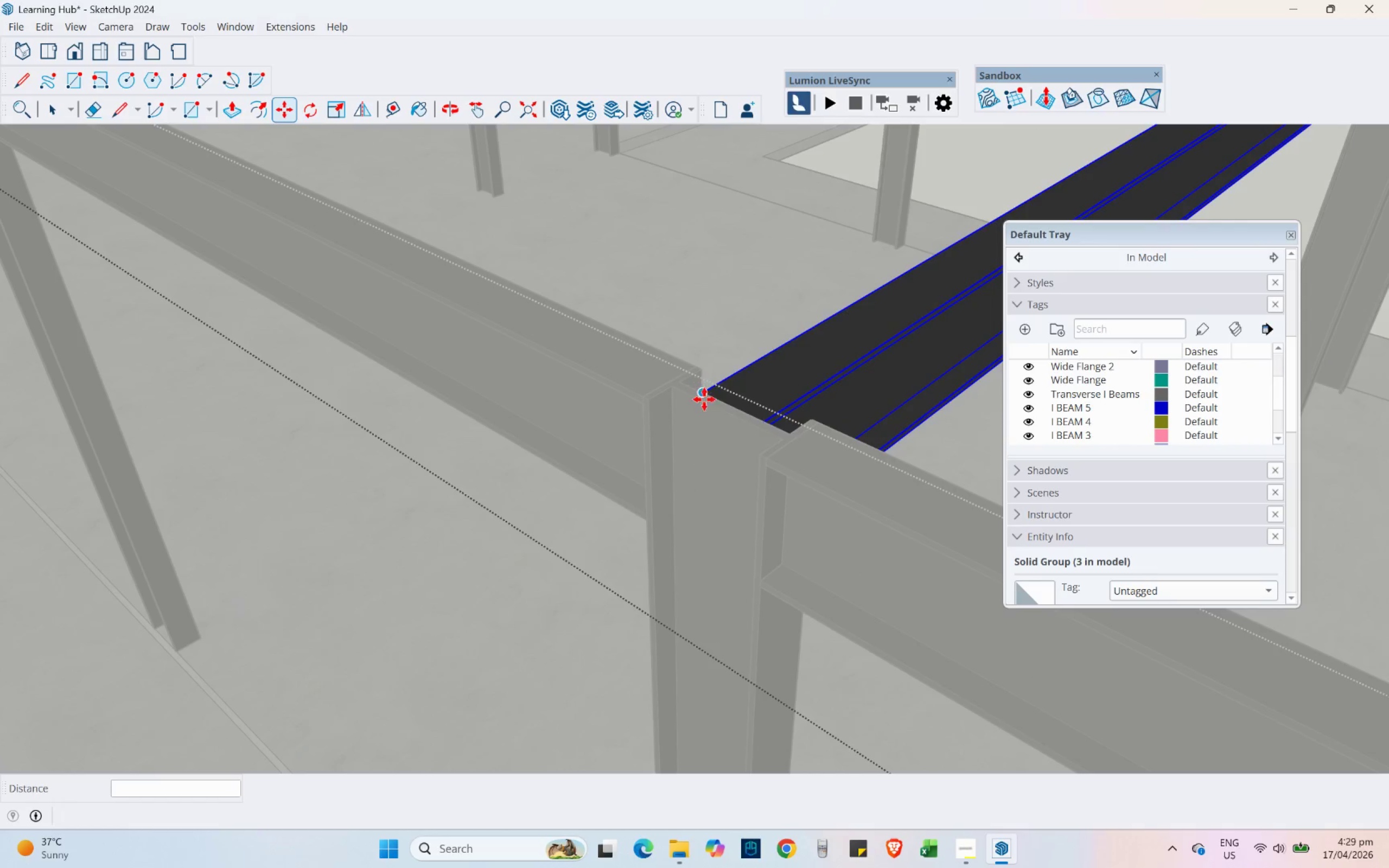 
left_click([761, 454])
 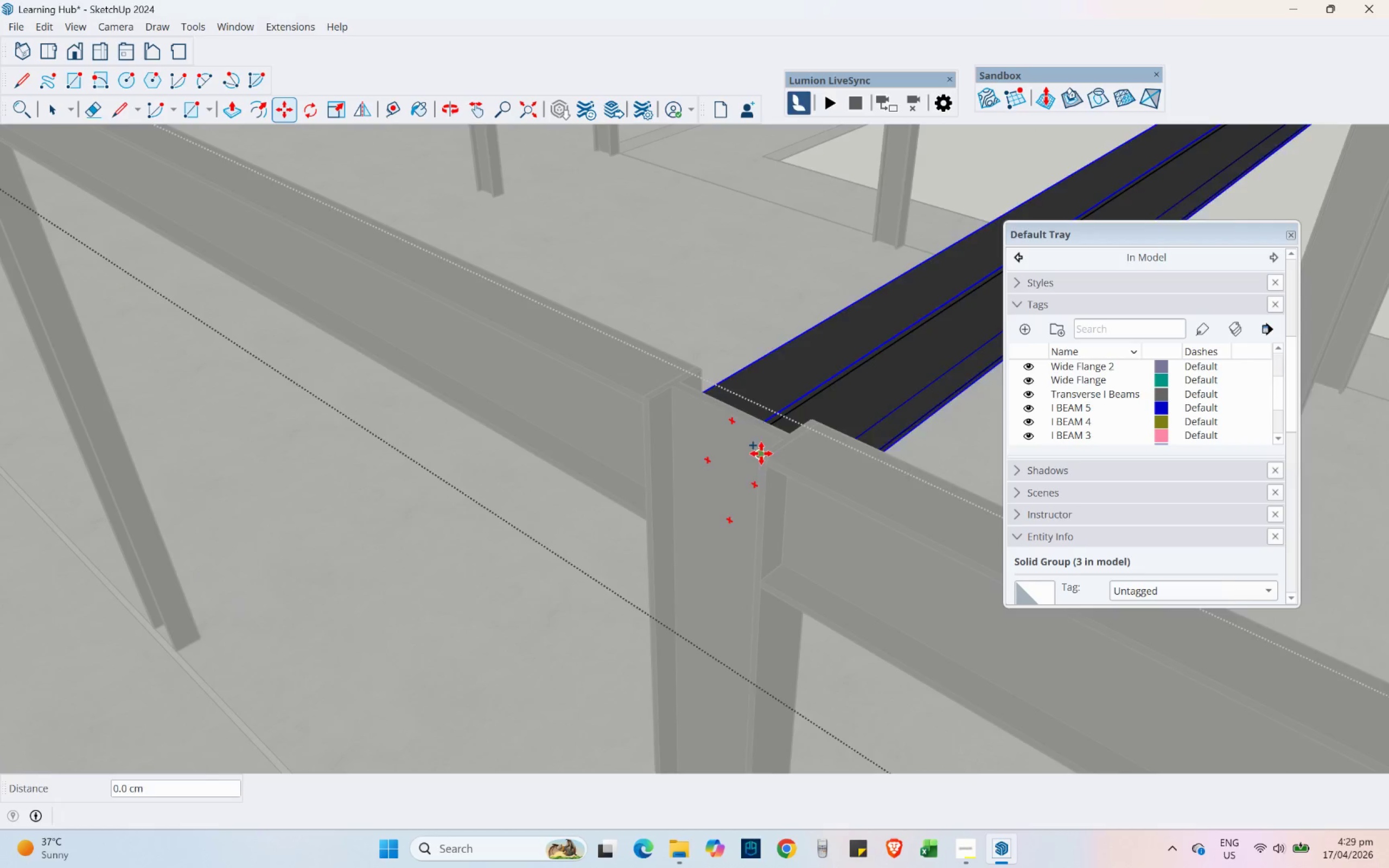 
scroll: coordinate [447, 342], scroll_direction: up, amount: 5.0
 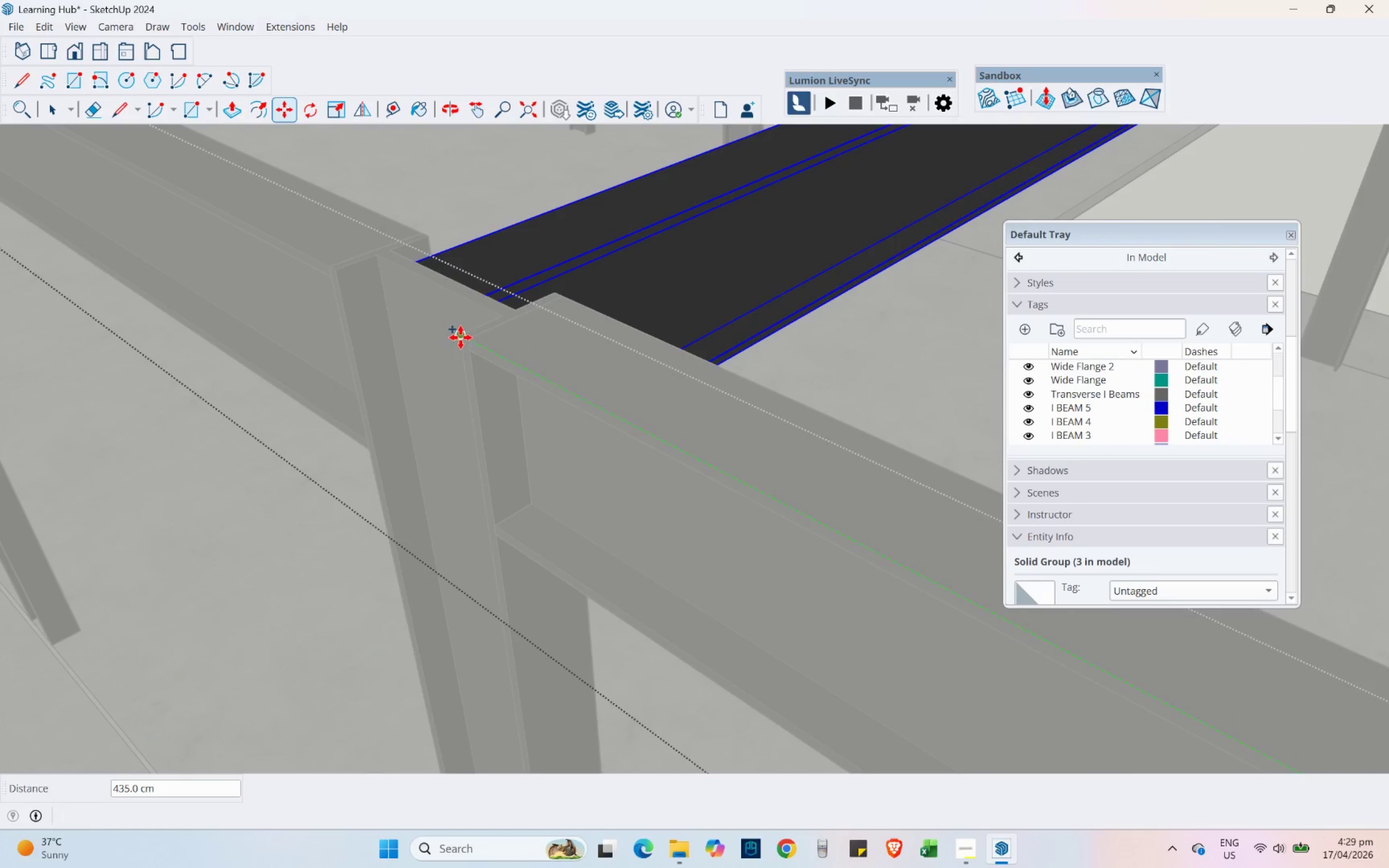 
left_click([462, 337])
 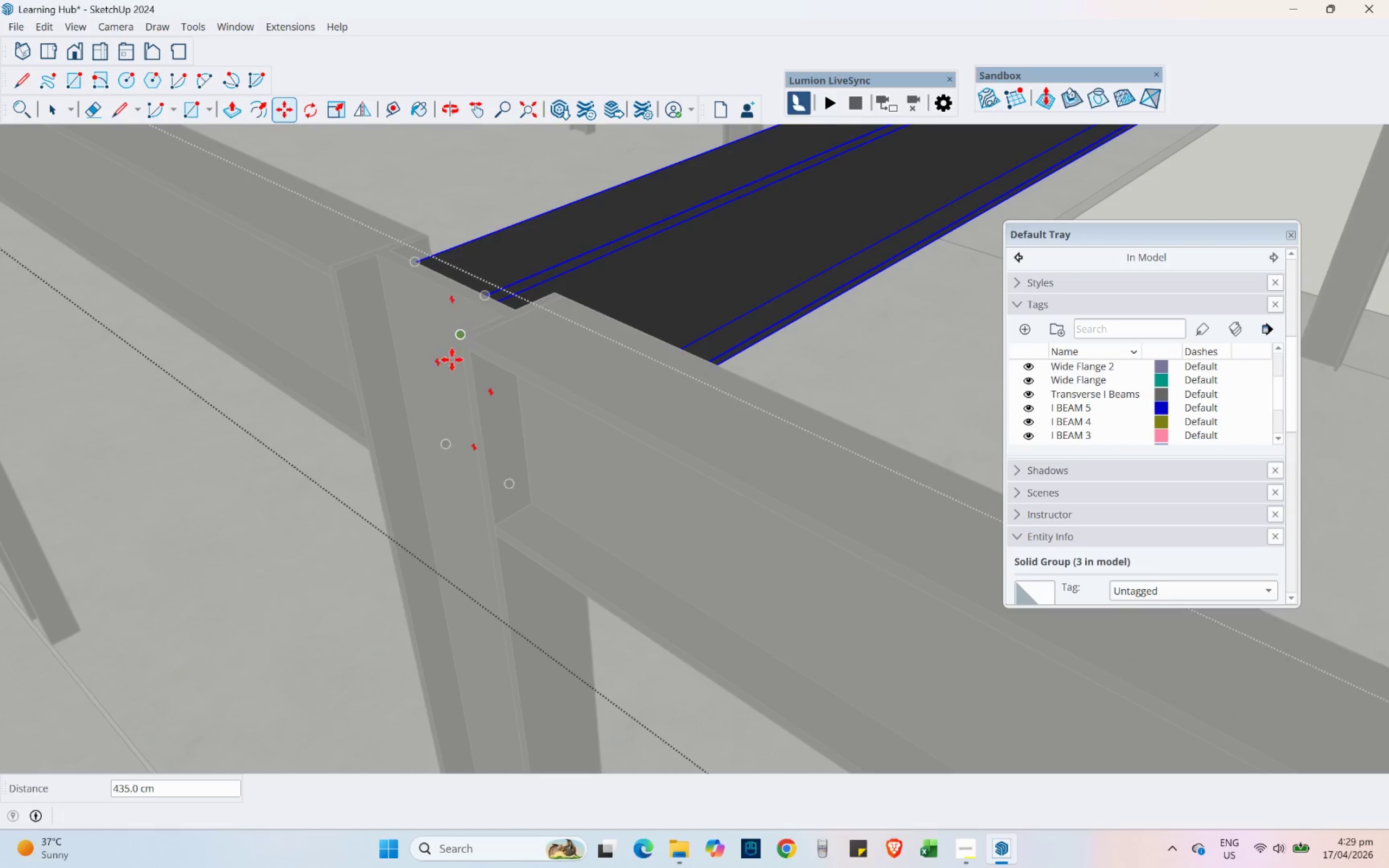 
scroll: coordinate [394, 375], scroll_direction: down, amount: 9.0
 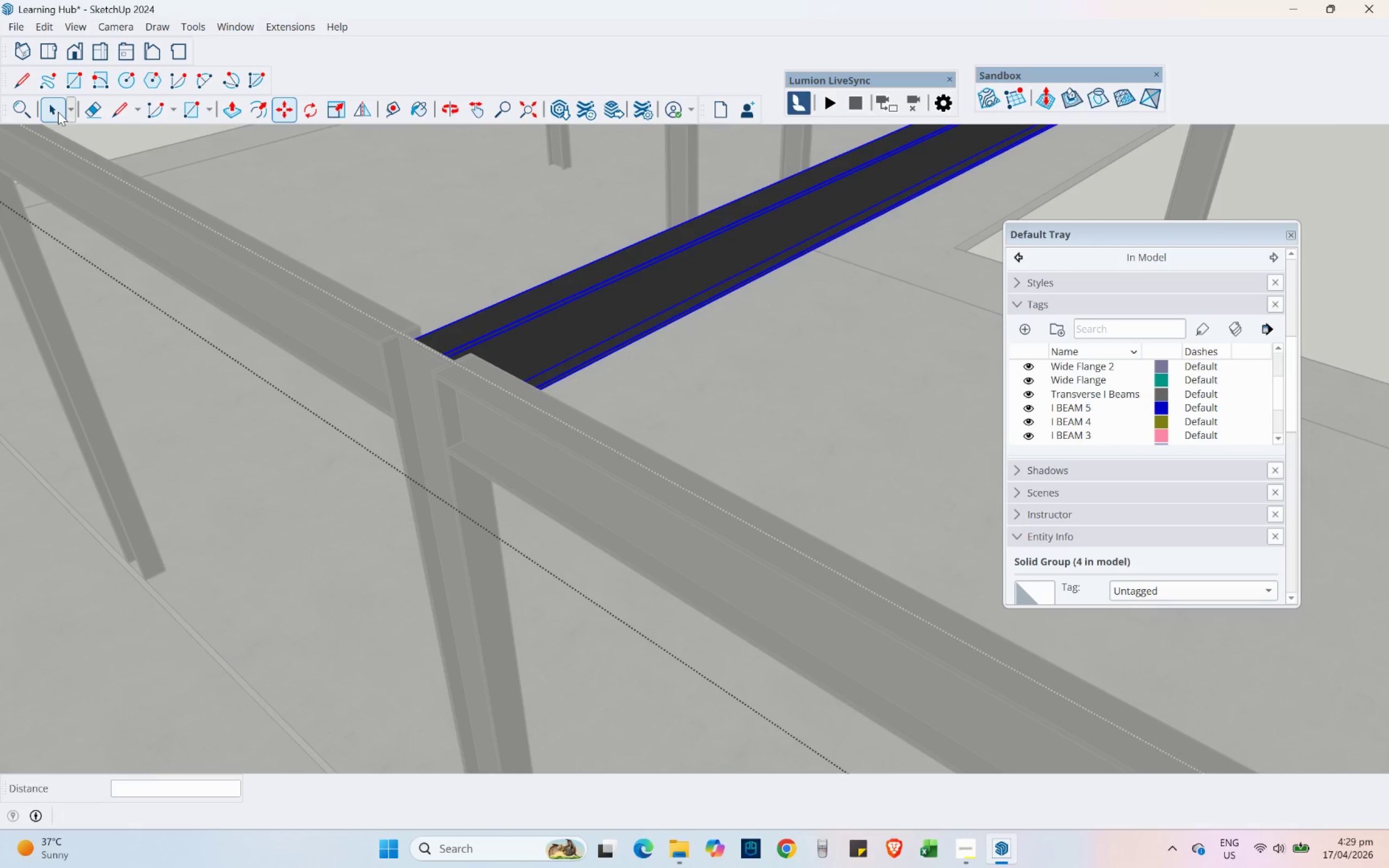 
double_click([165, 472])
 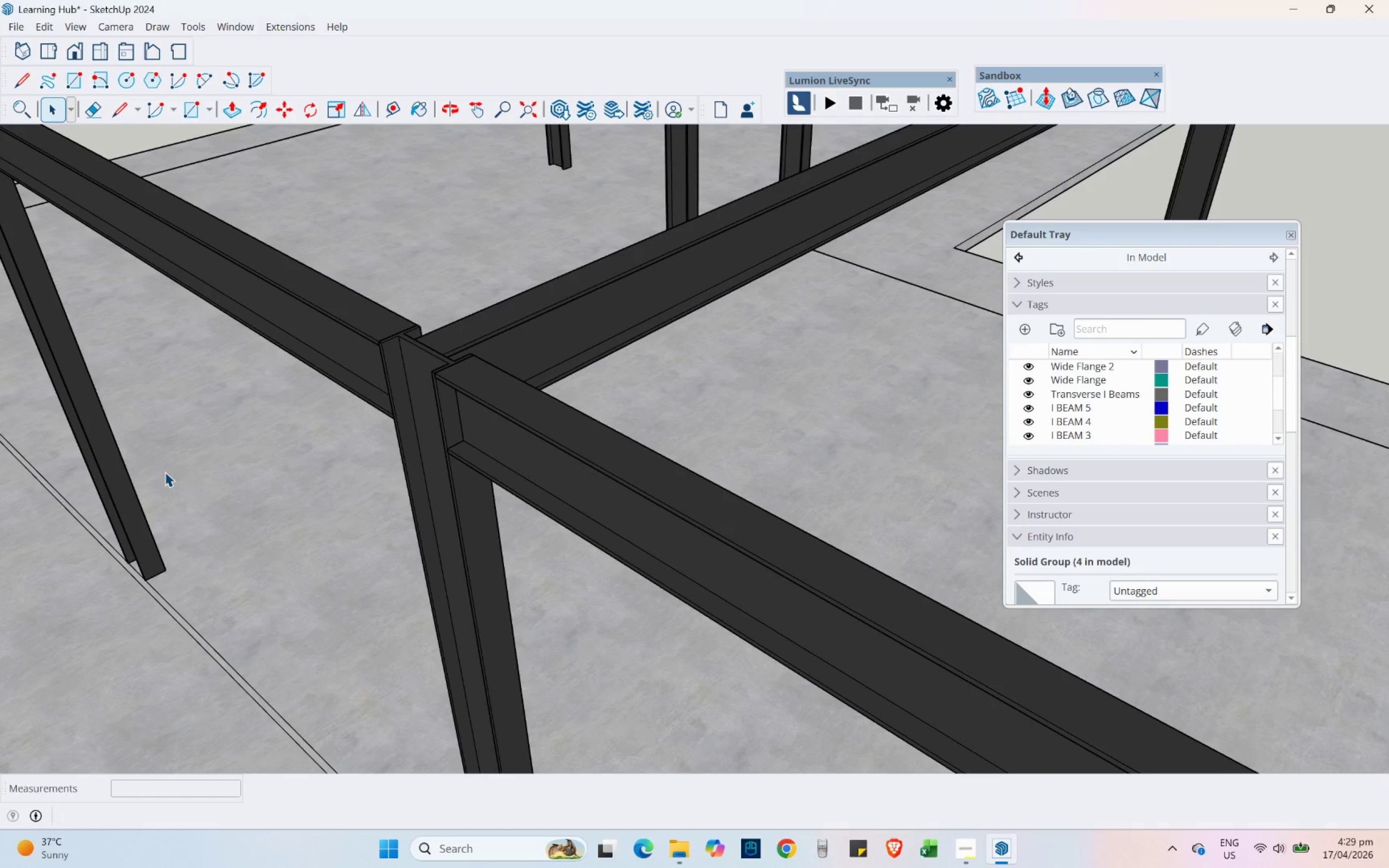 
scroll: coordinate [173, 443], scroll_direction: down, amount: 16.0
 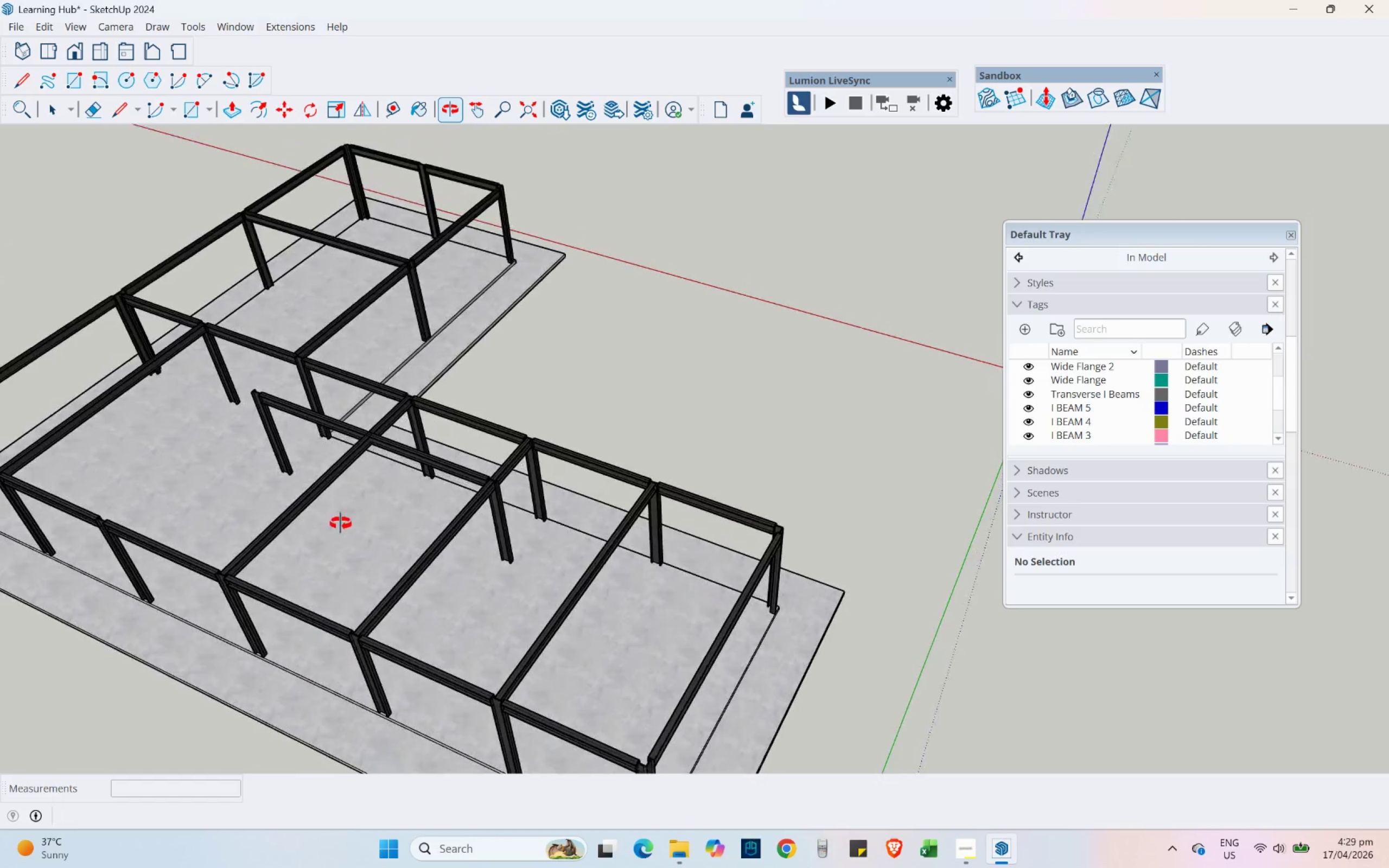 
left_click([251, 548])
 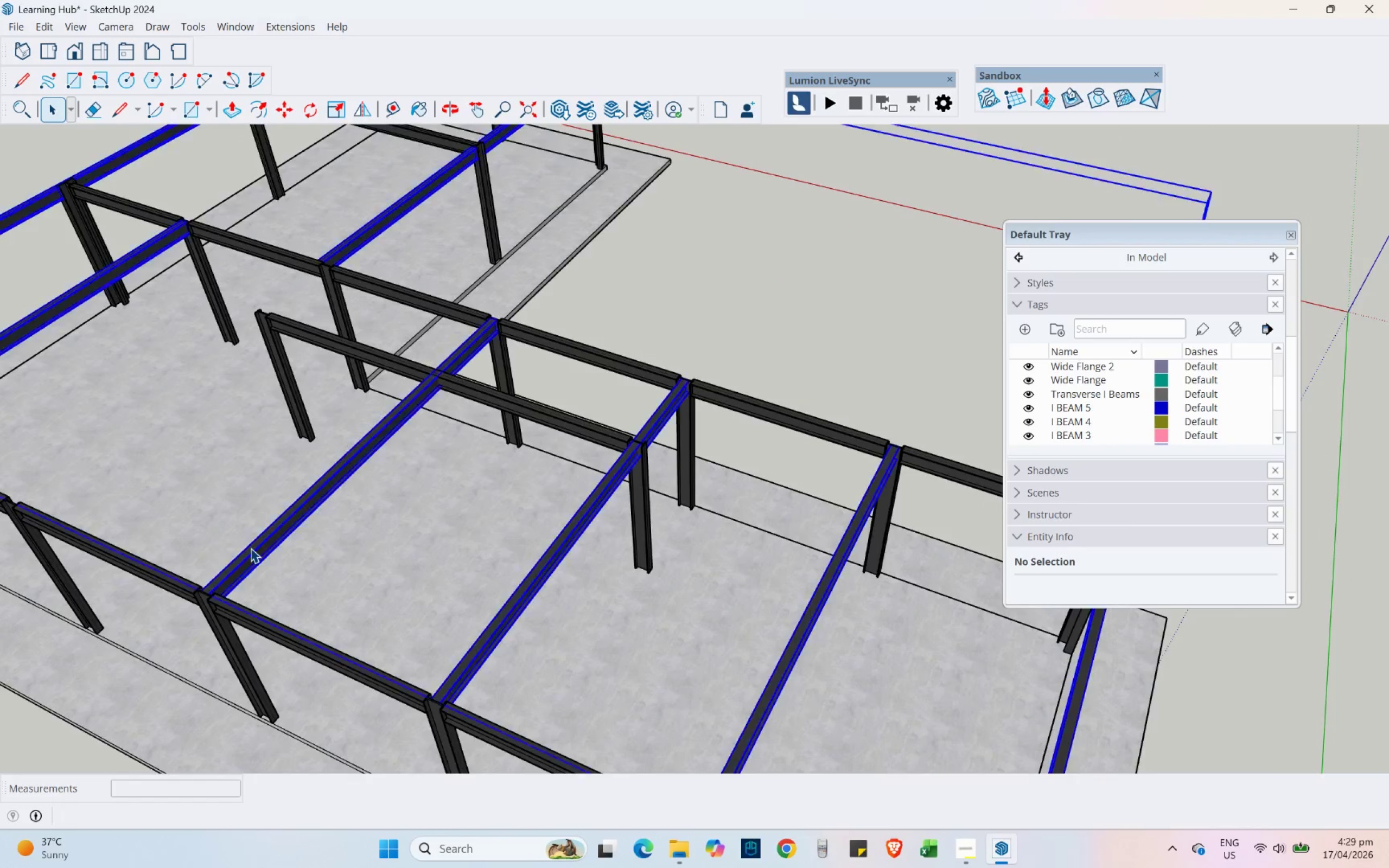 
scroll: coordinate [245, 544], scroll_direction: up, amount: 5.0
 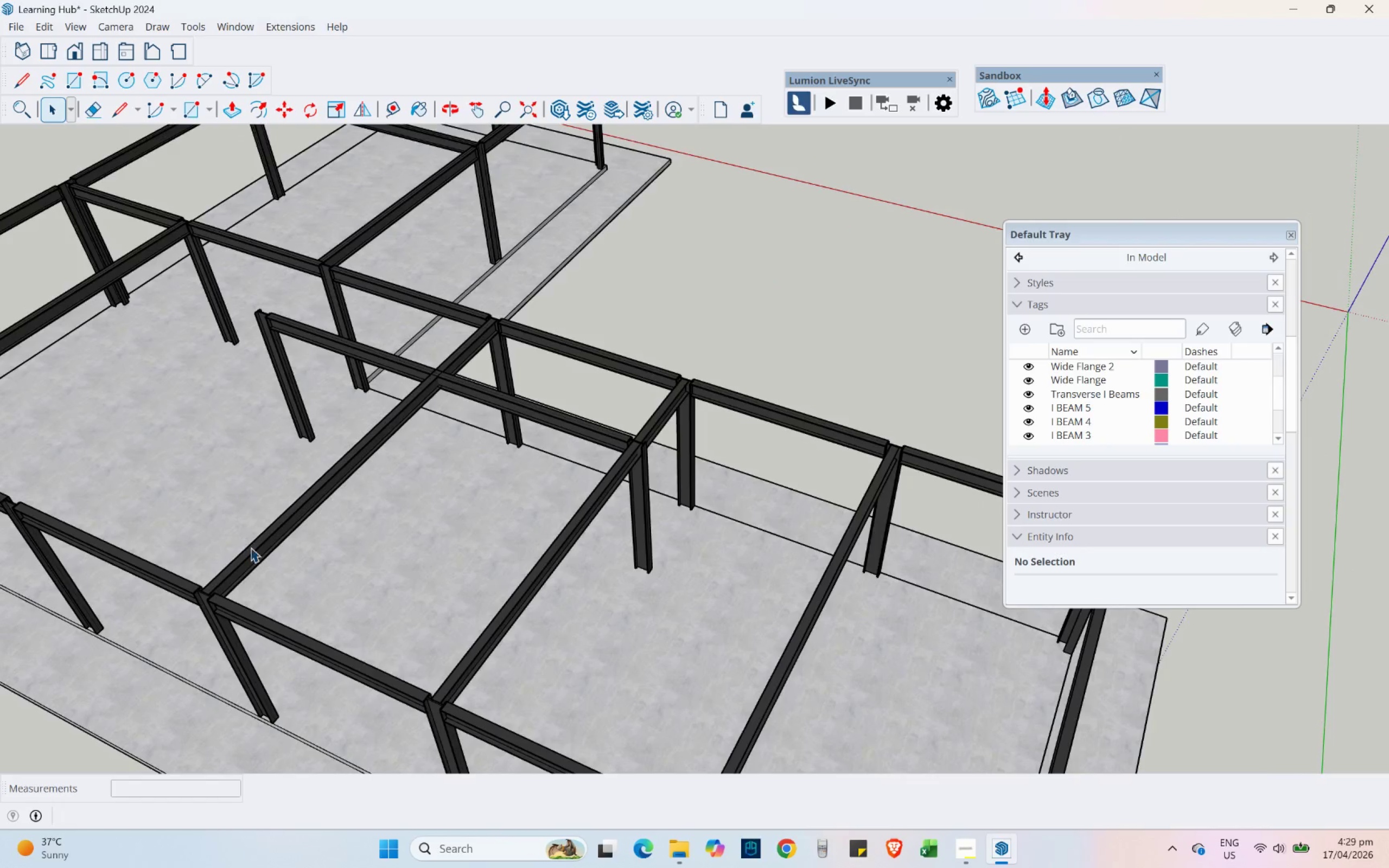 
double_click([251, 548])
 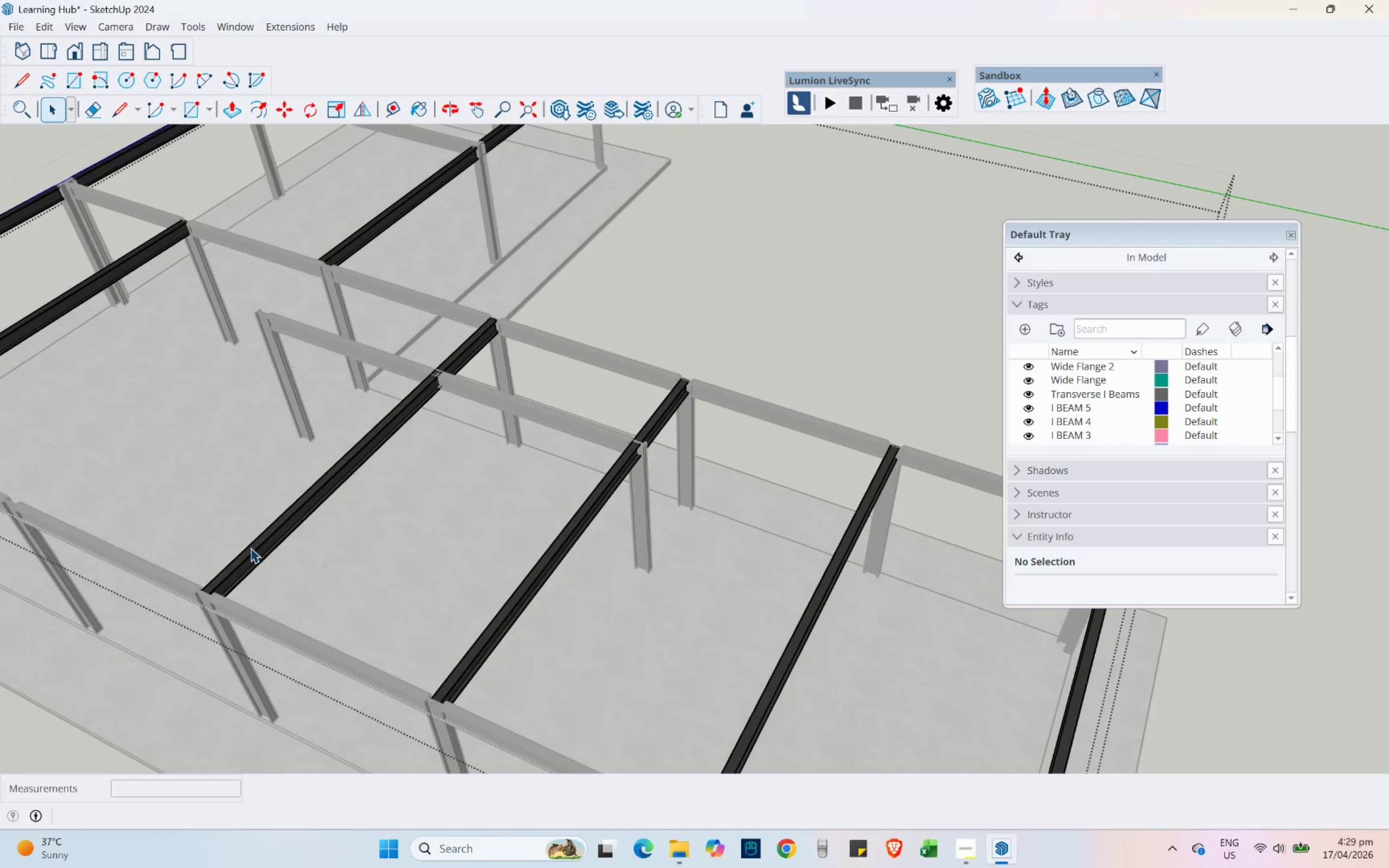 
triple_click([251, 548])
 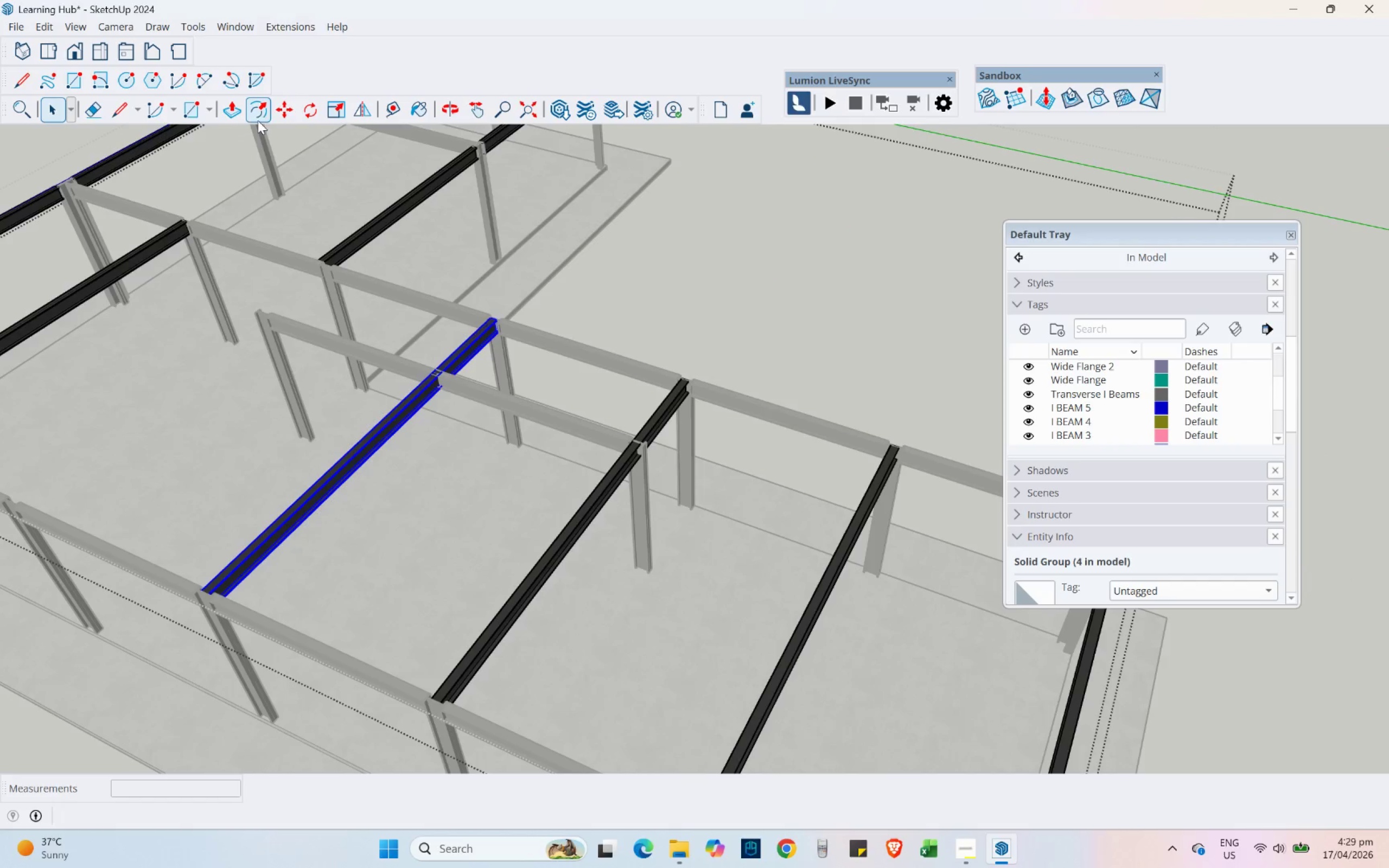 
left_click([284, 111])
 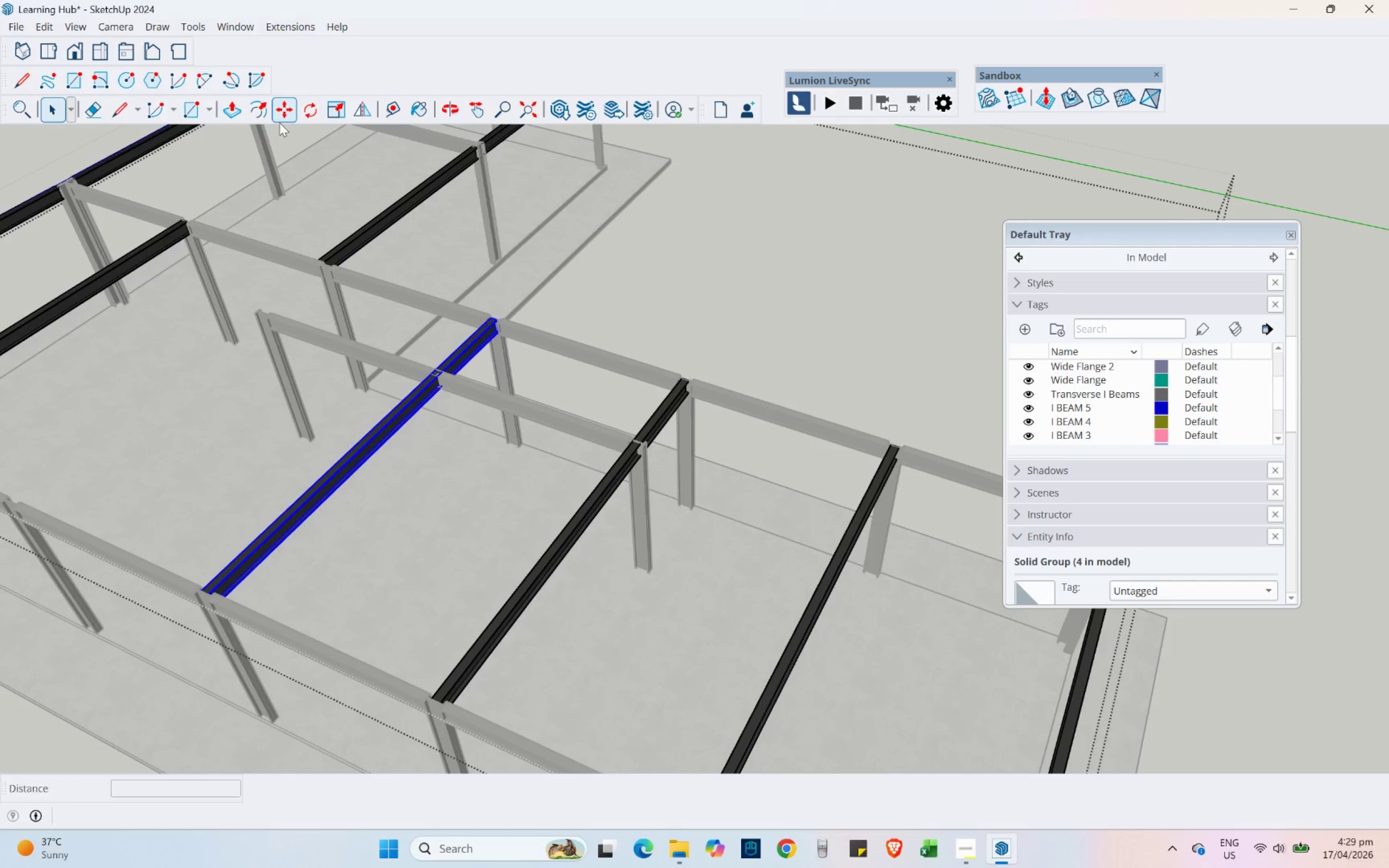 
key(Control+ControlLeft)
 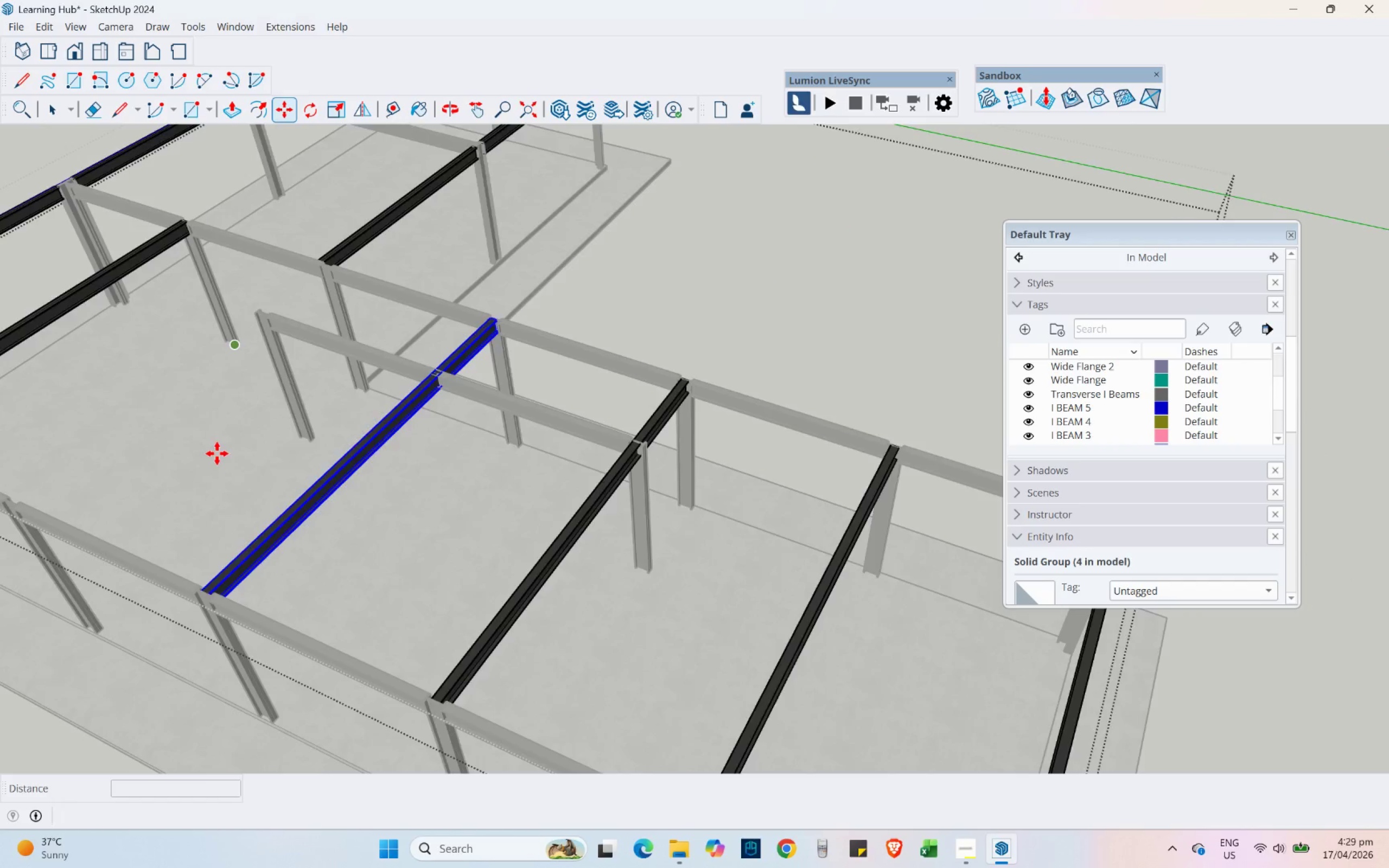 
scroll: coordinate [214, 580], scroll_direction: up, amount: 25.0
 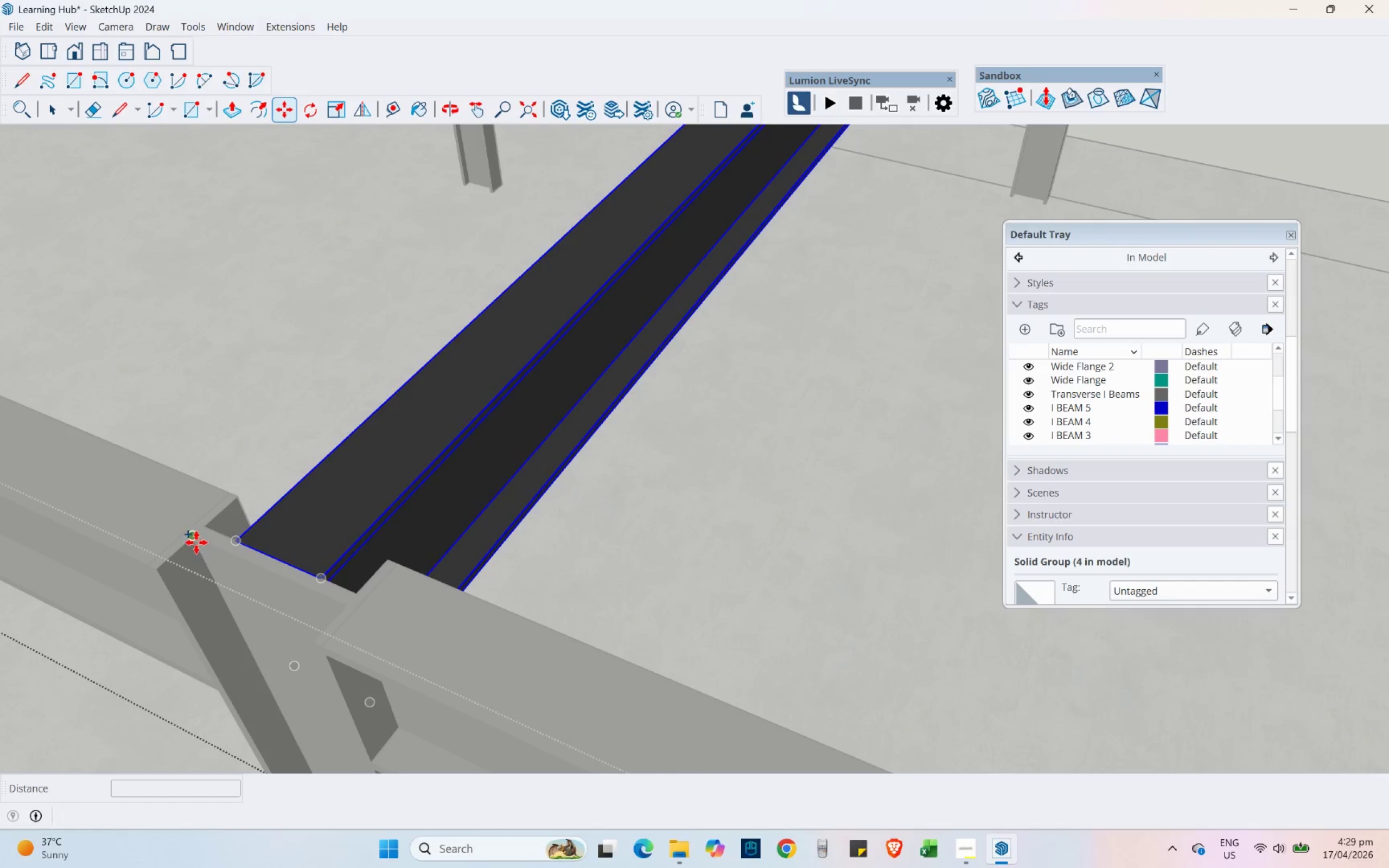 
left_click([196, 542])
 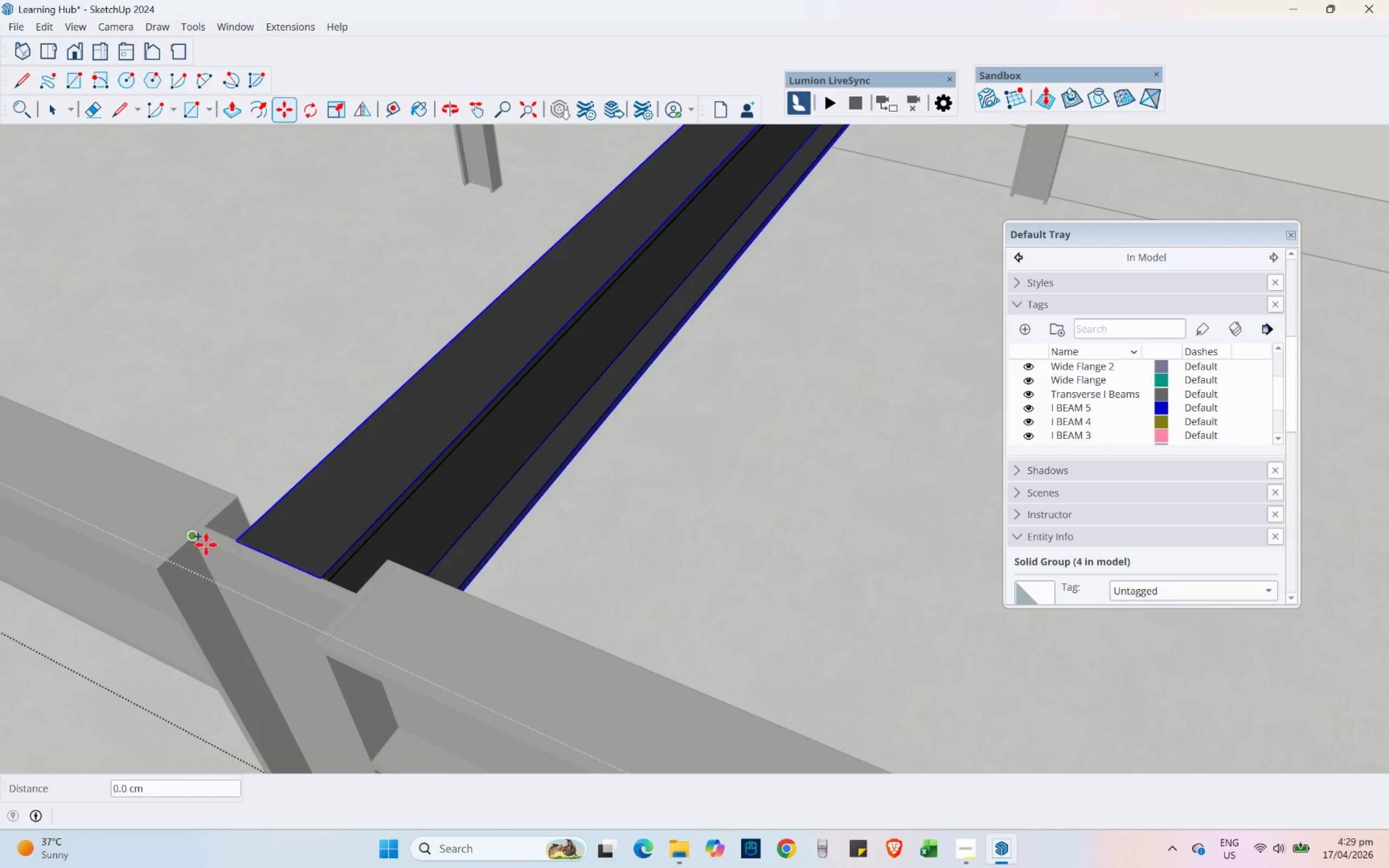 
key(Shift+ShiftLeft)
 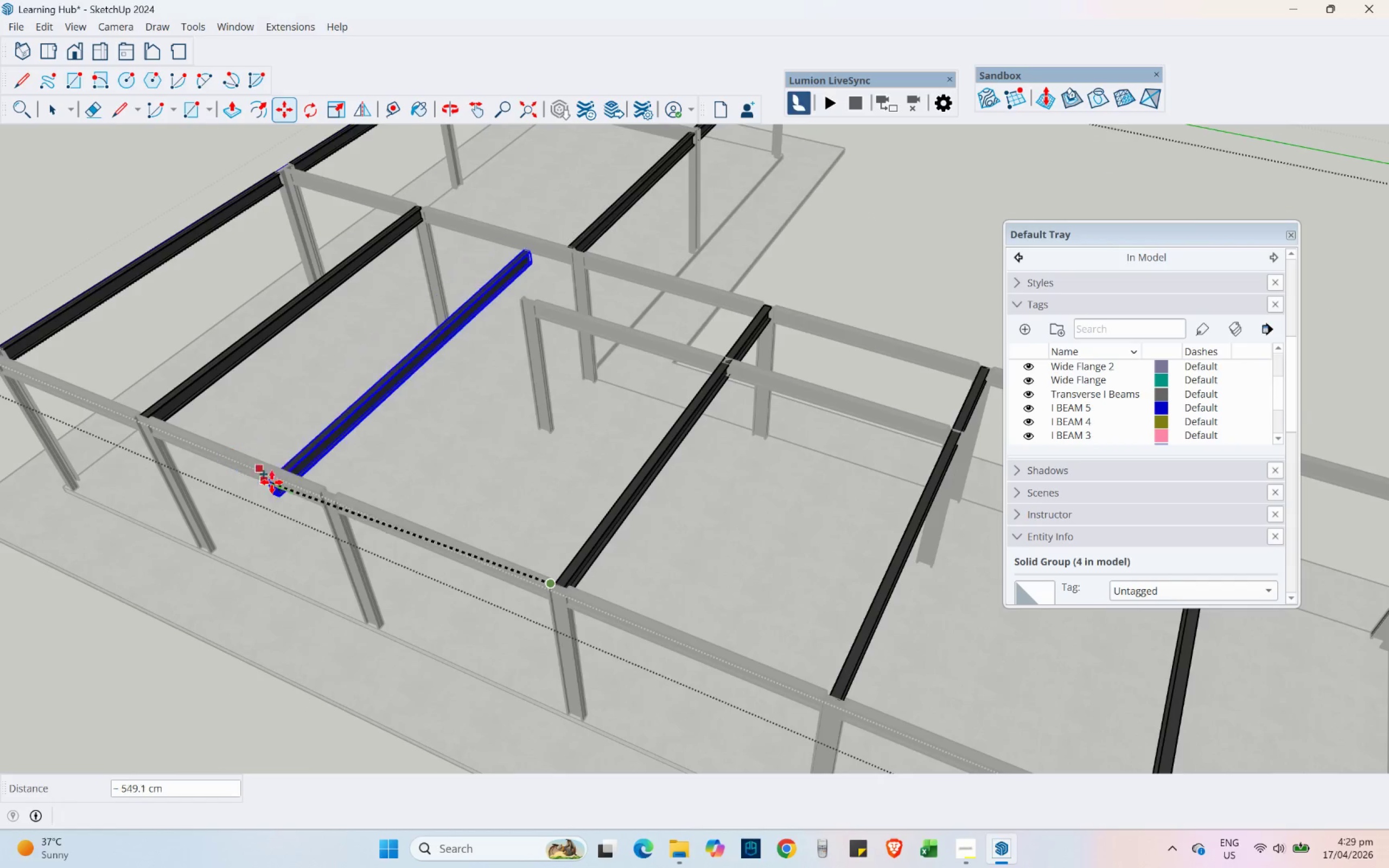 
scroll: coordinate [586, 590], scroll_direction: down, amount: 13.0
 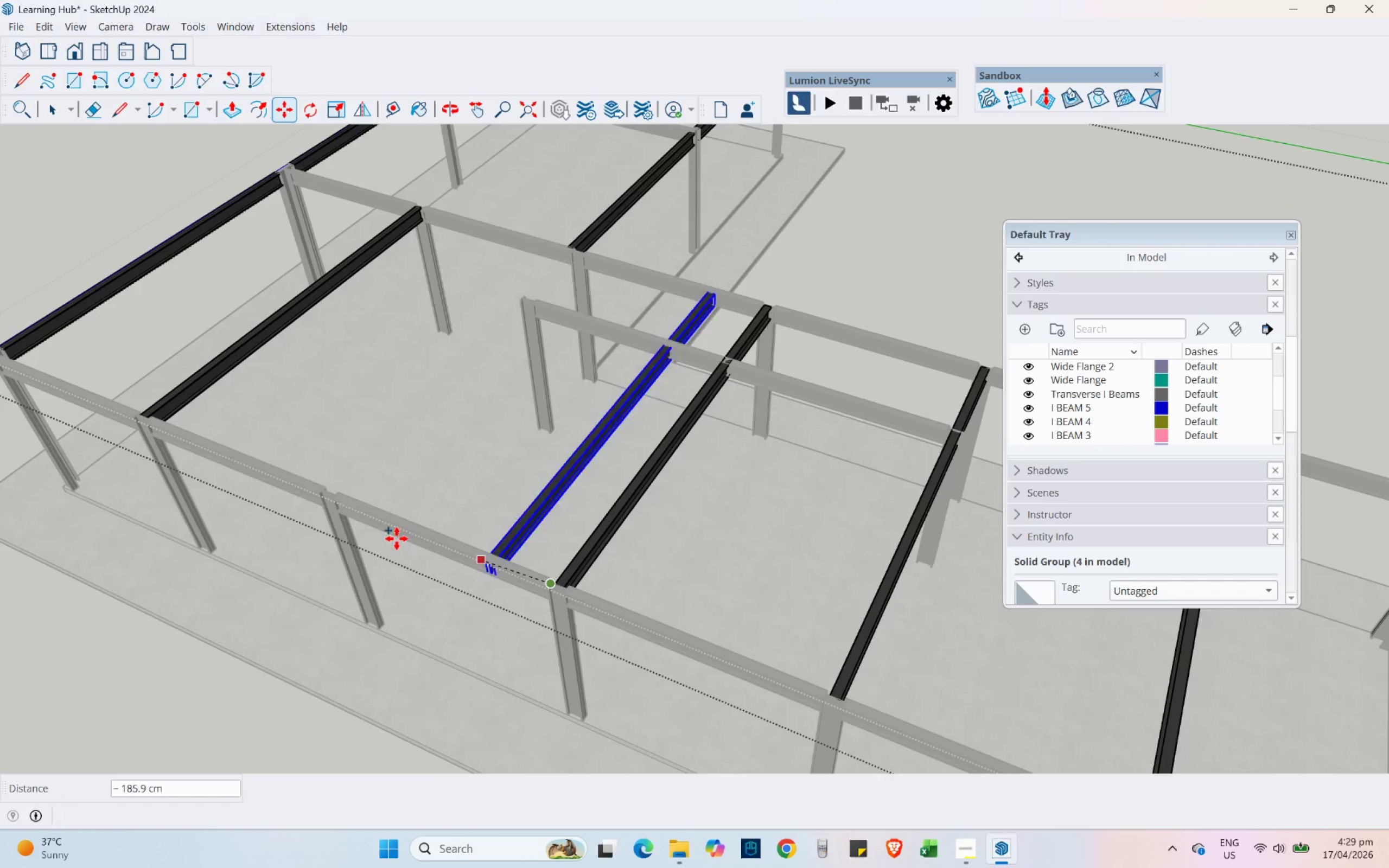 
scroll: coordinate [334, 478], scroll_direction: up, amount: 25.0
 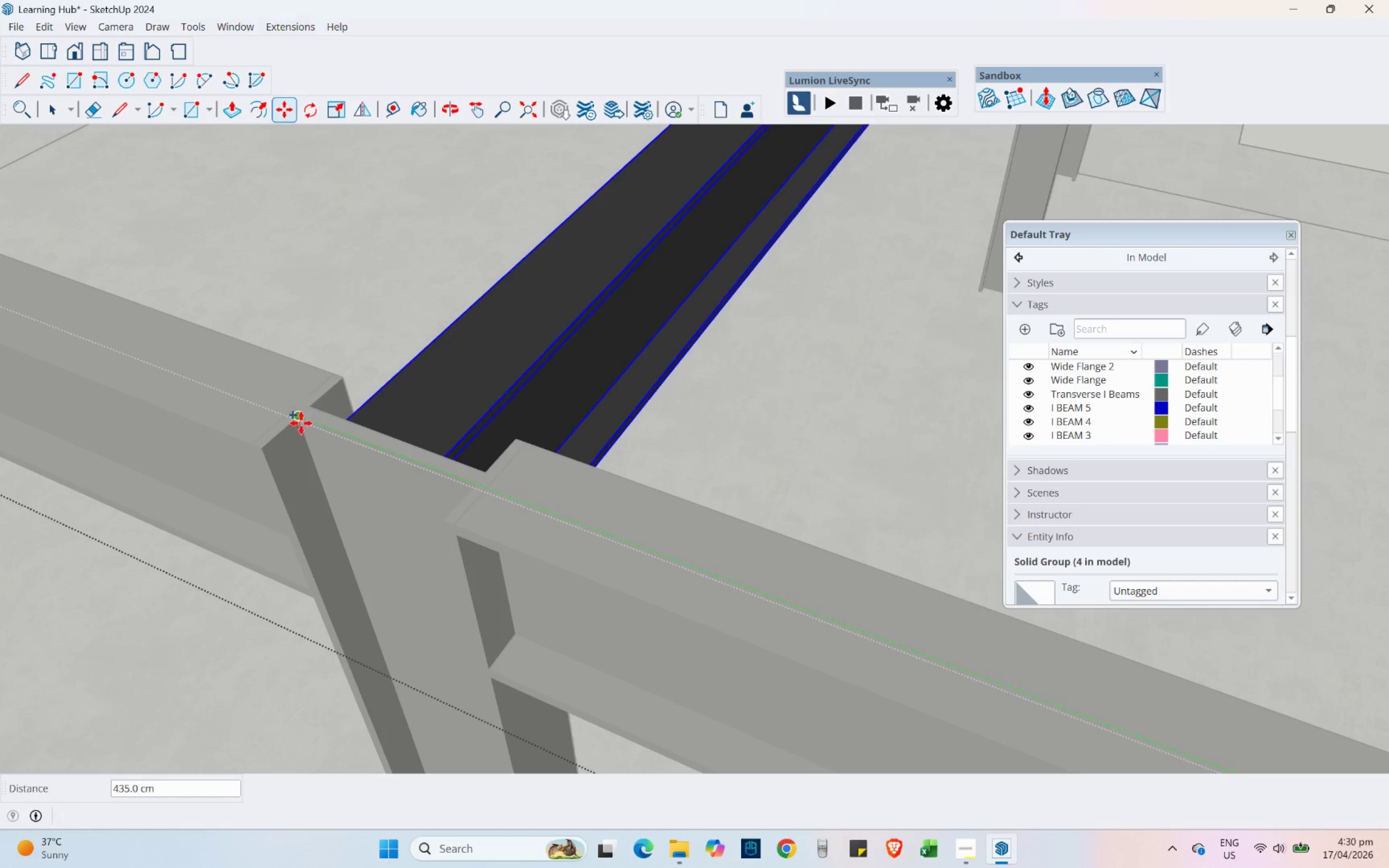 
left_click([299, 426])
 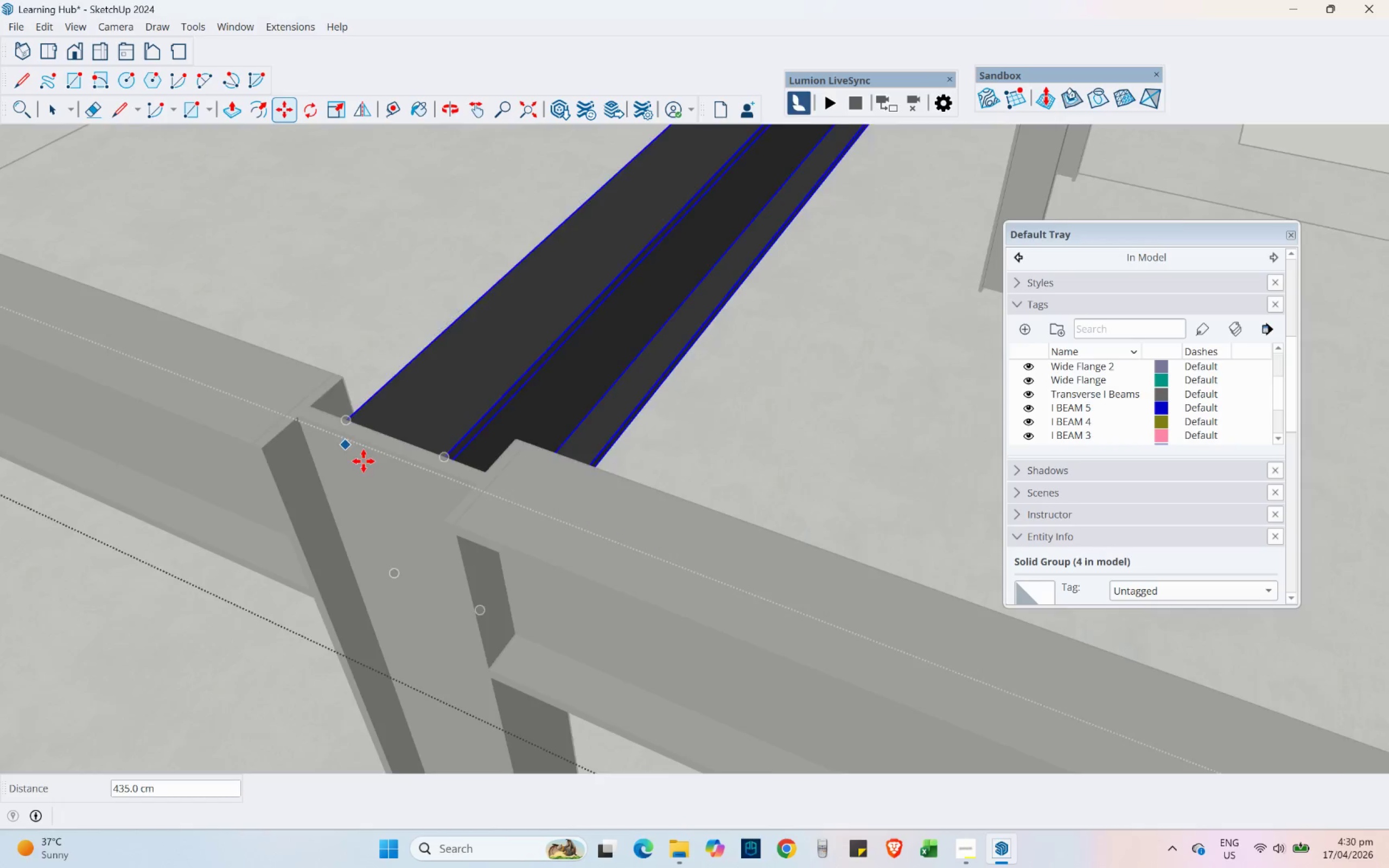 
scroll: coordinate [358, 506], scroll_direction: down, amount: 36.0
 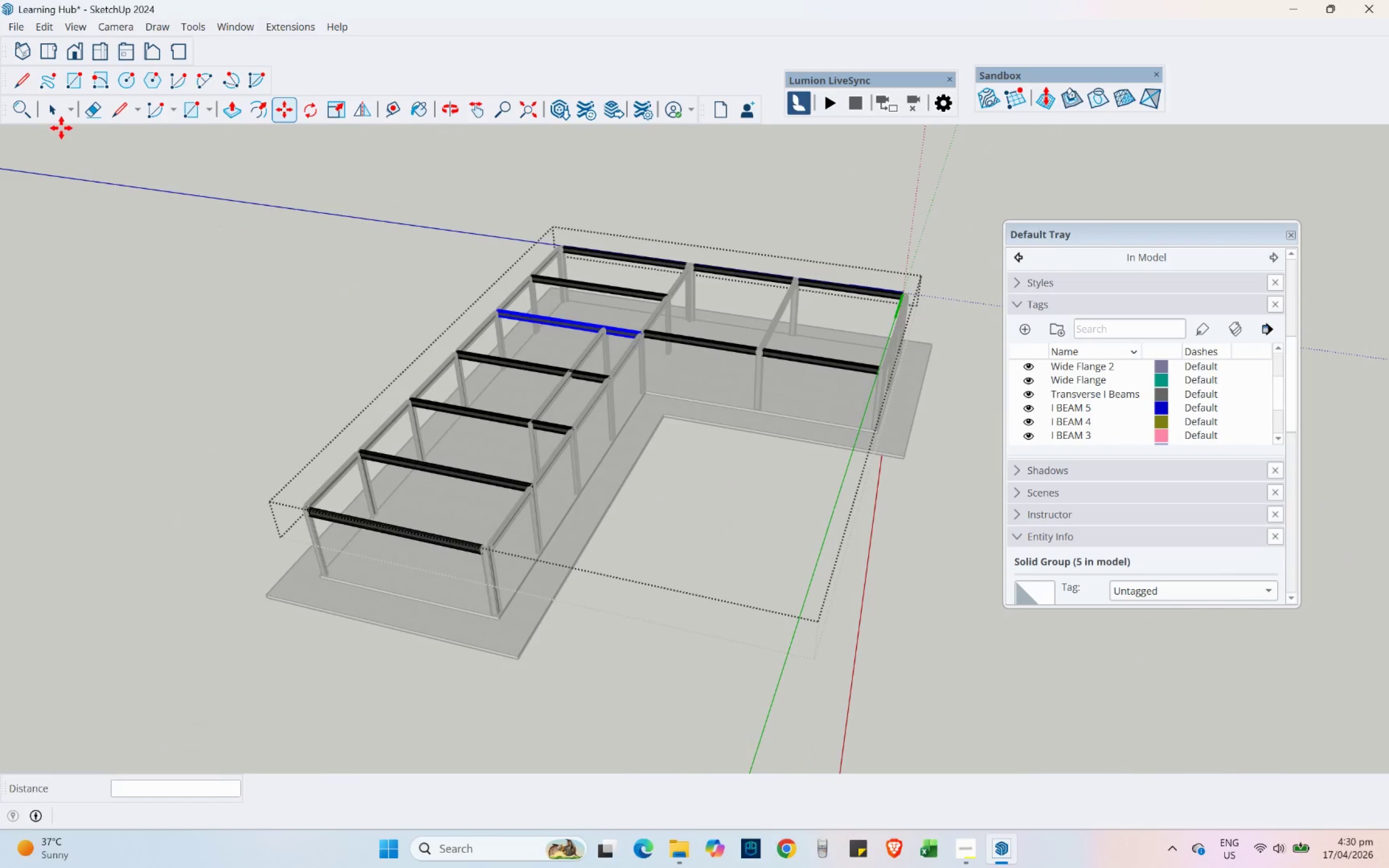 
left_click([49, 114])
 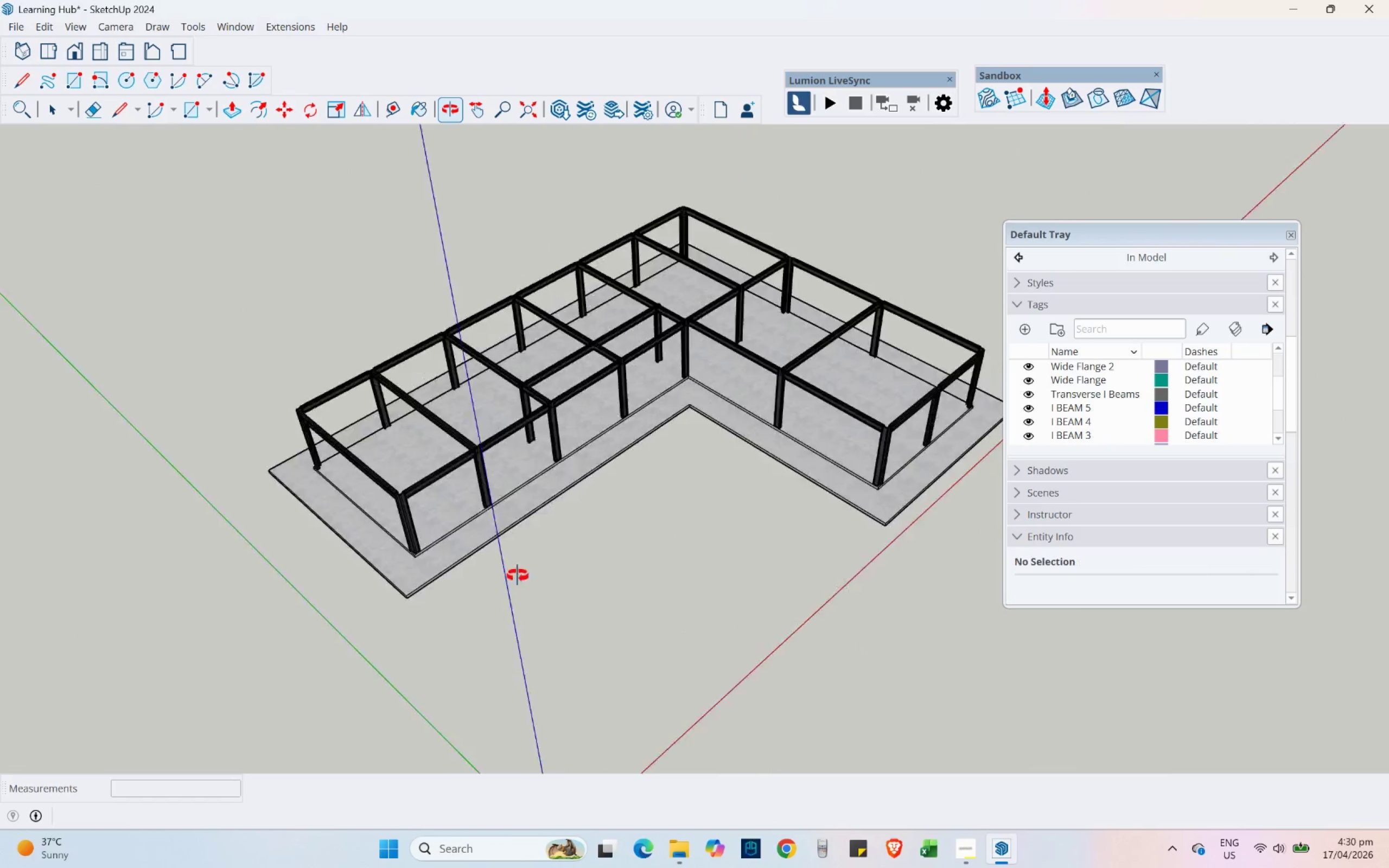 
key(Control+ControlLeft)
 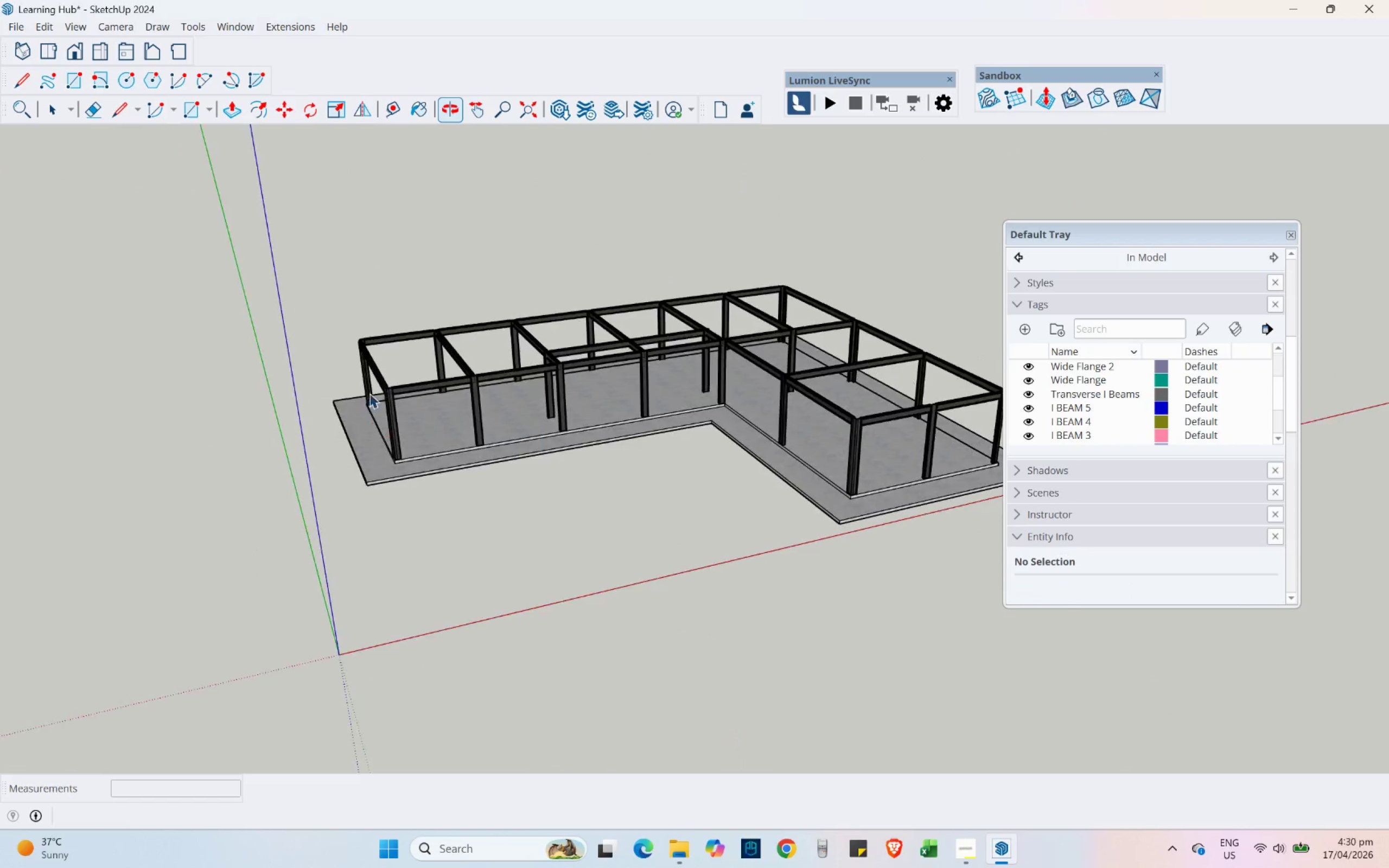 
key(Control+S)
 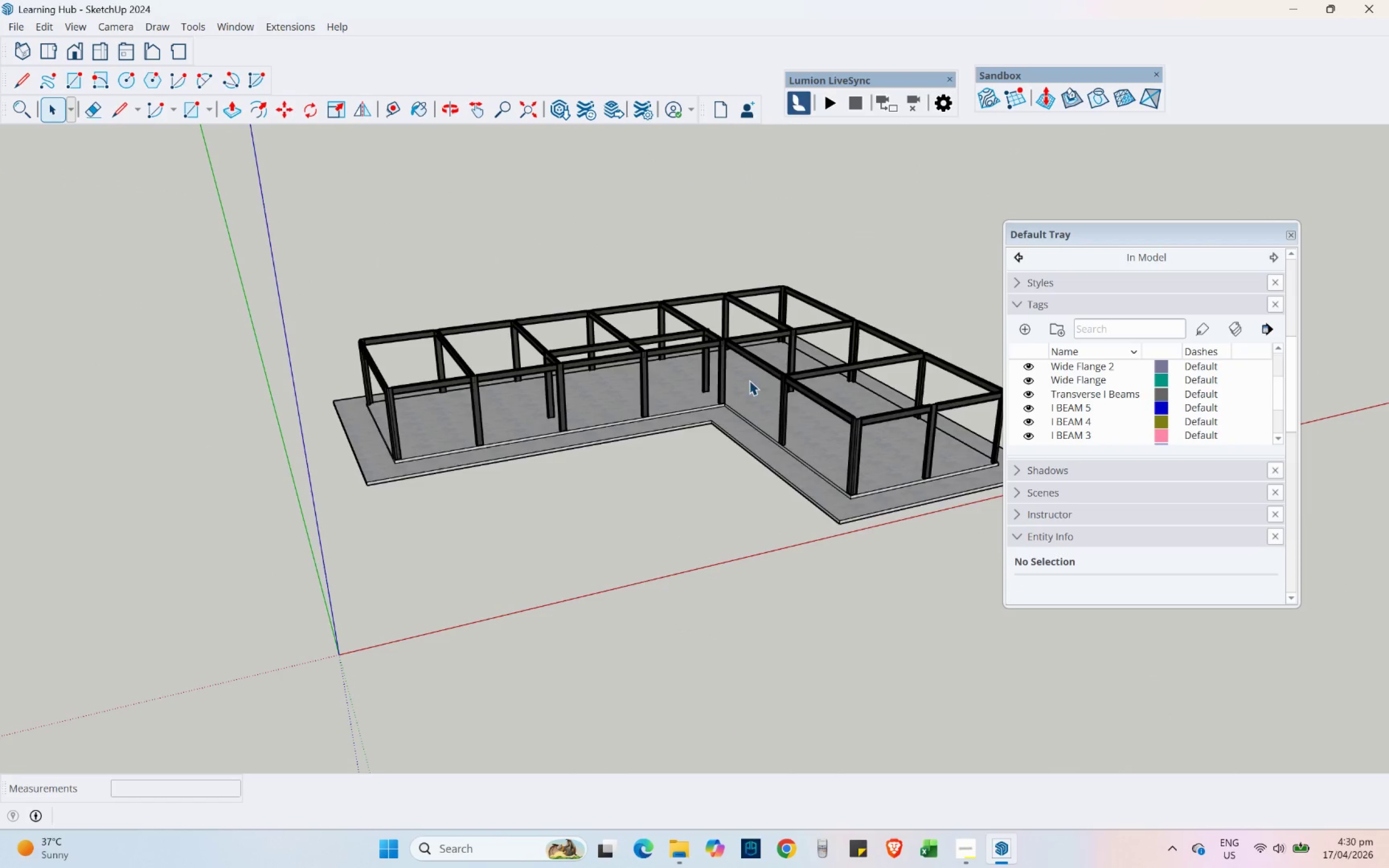 
scroll: coordinate [839, 327], scroll_direction: up, amount: 4.0
 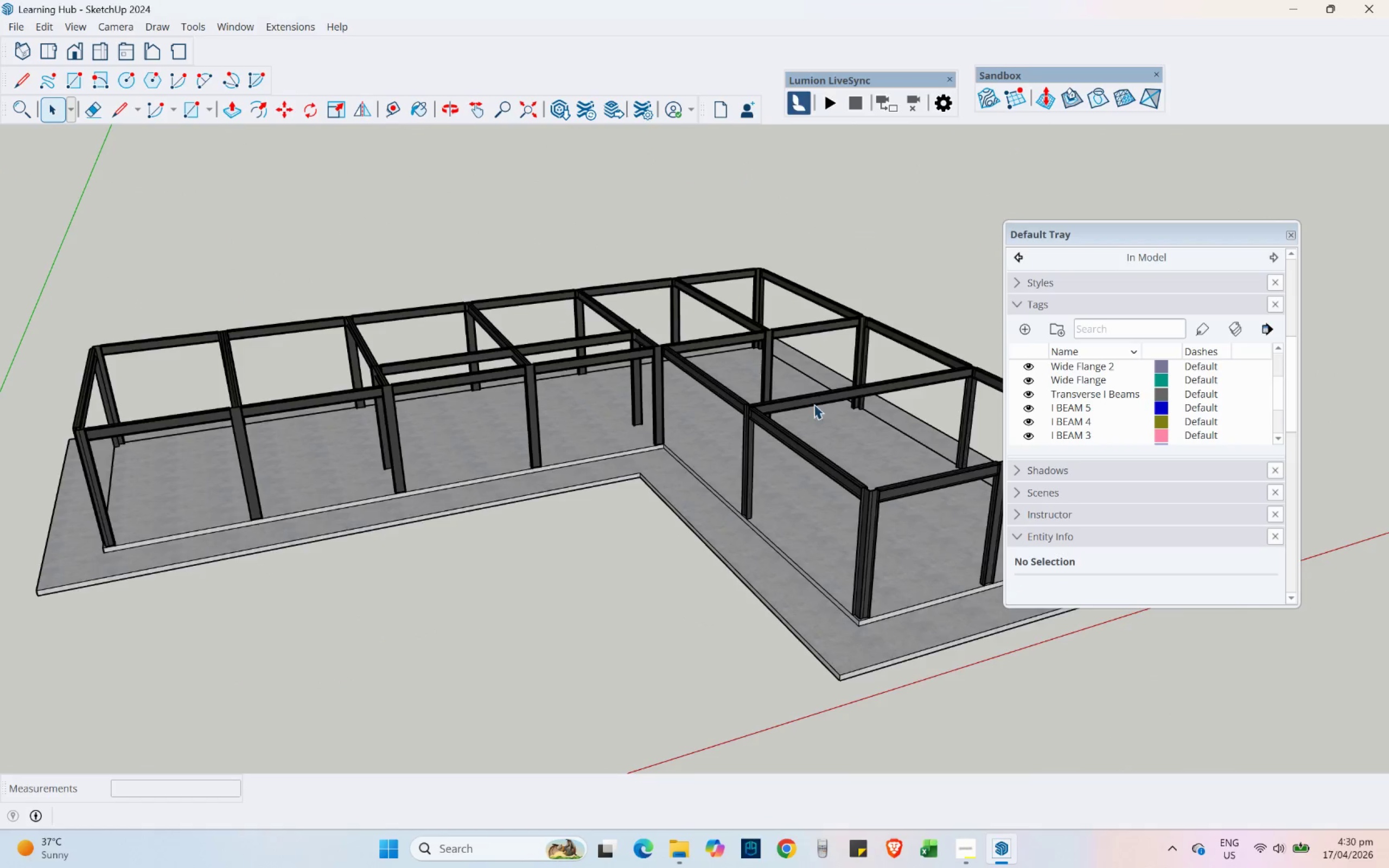 
scroll: coordinate [671, 443], scroll_direction: down, amount: 5.0
 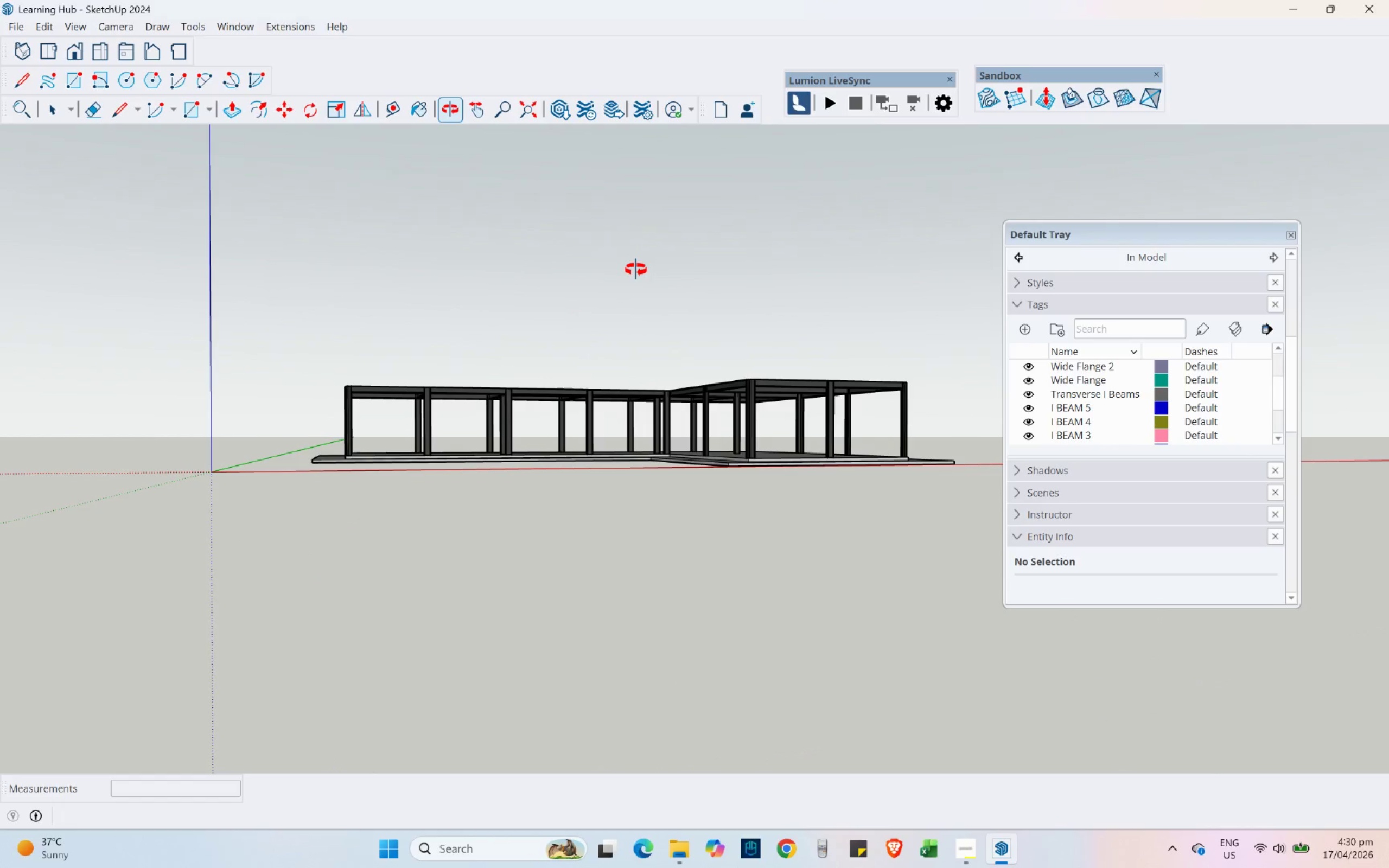 
wait(7.19)
 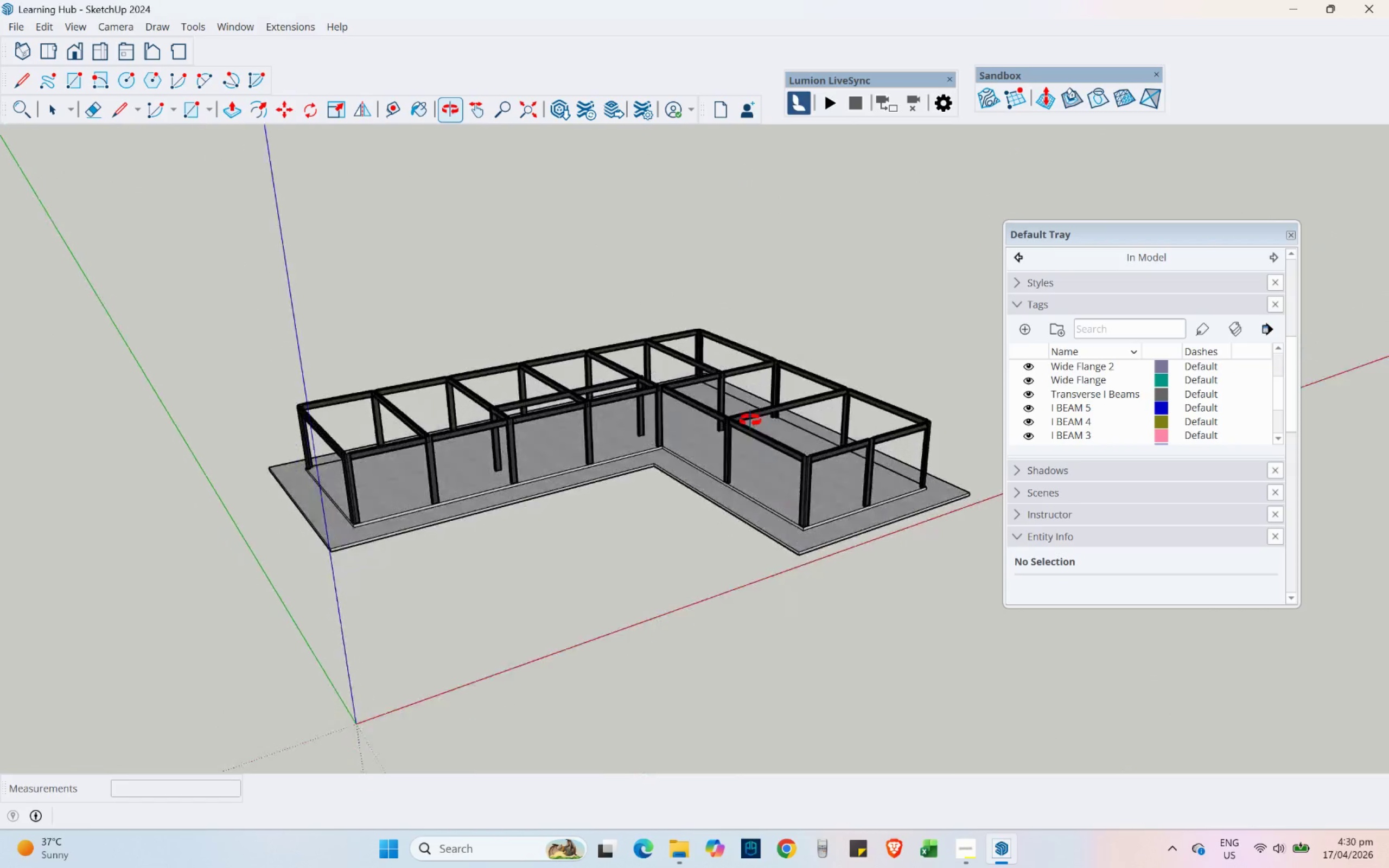 
scroll: coordinate [416, 381], scroll_direction: up, amount: 11.0
 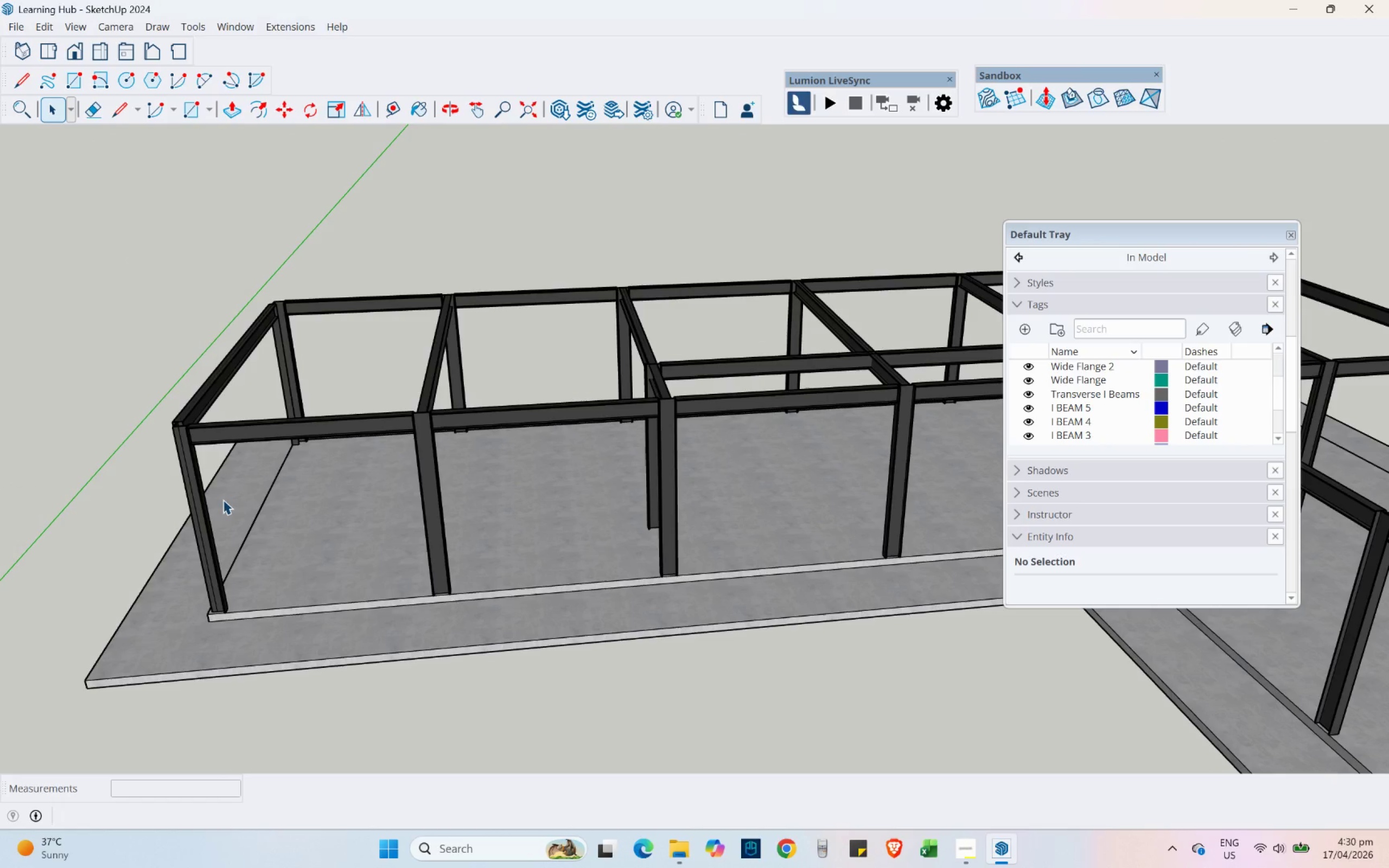 
wait(6.35)
 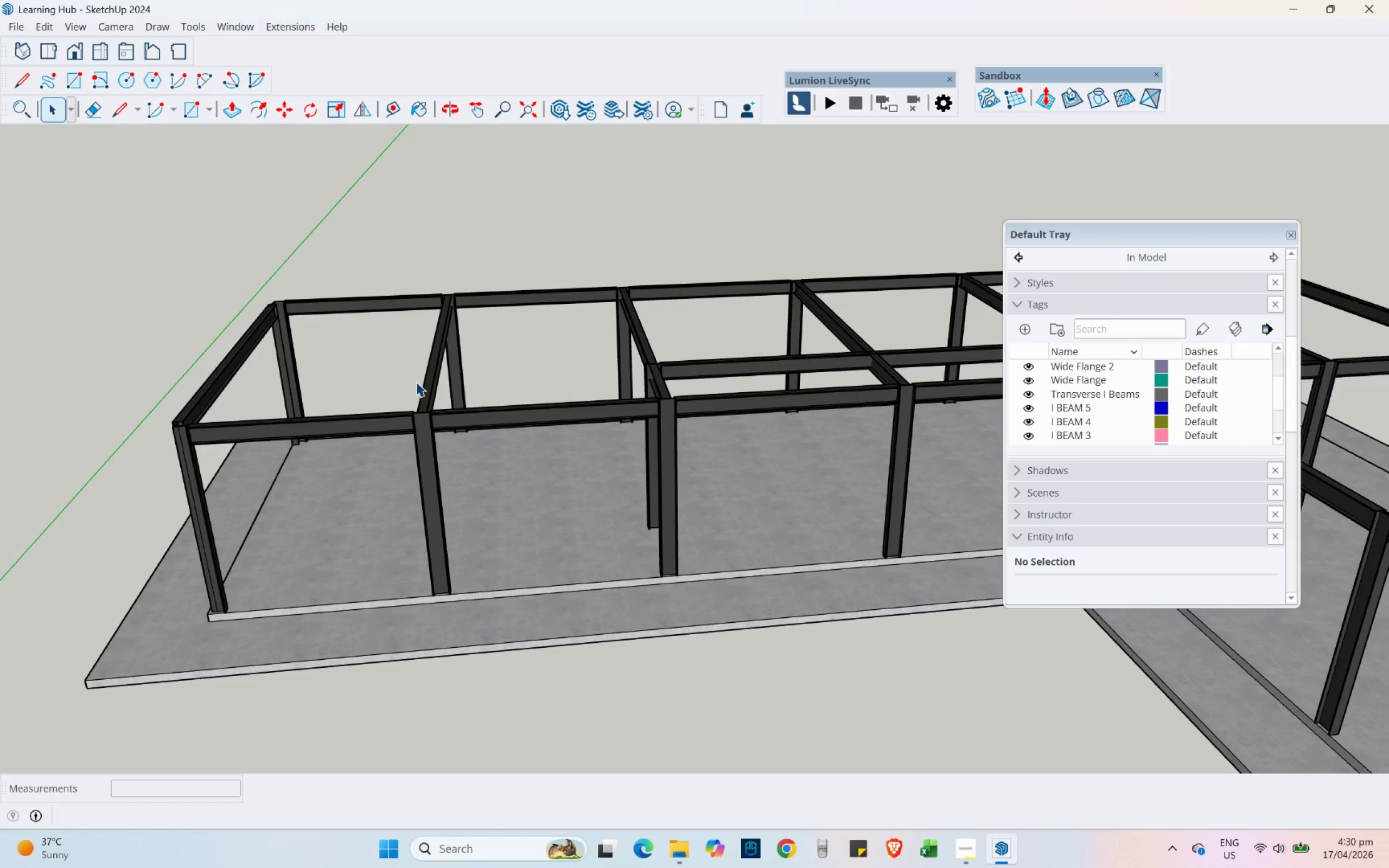 
key(Control+ControlLeft)
 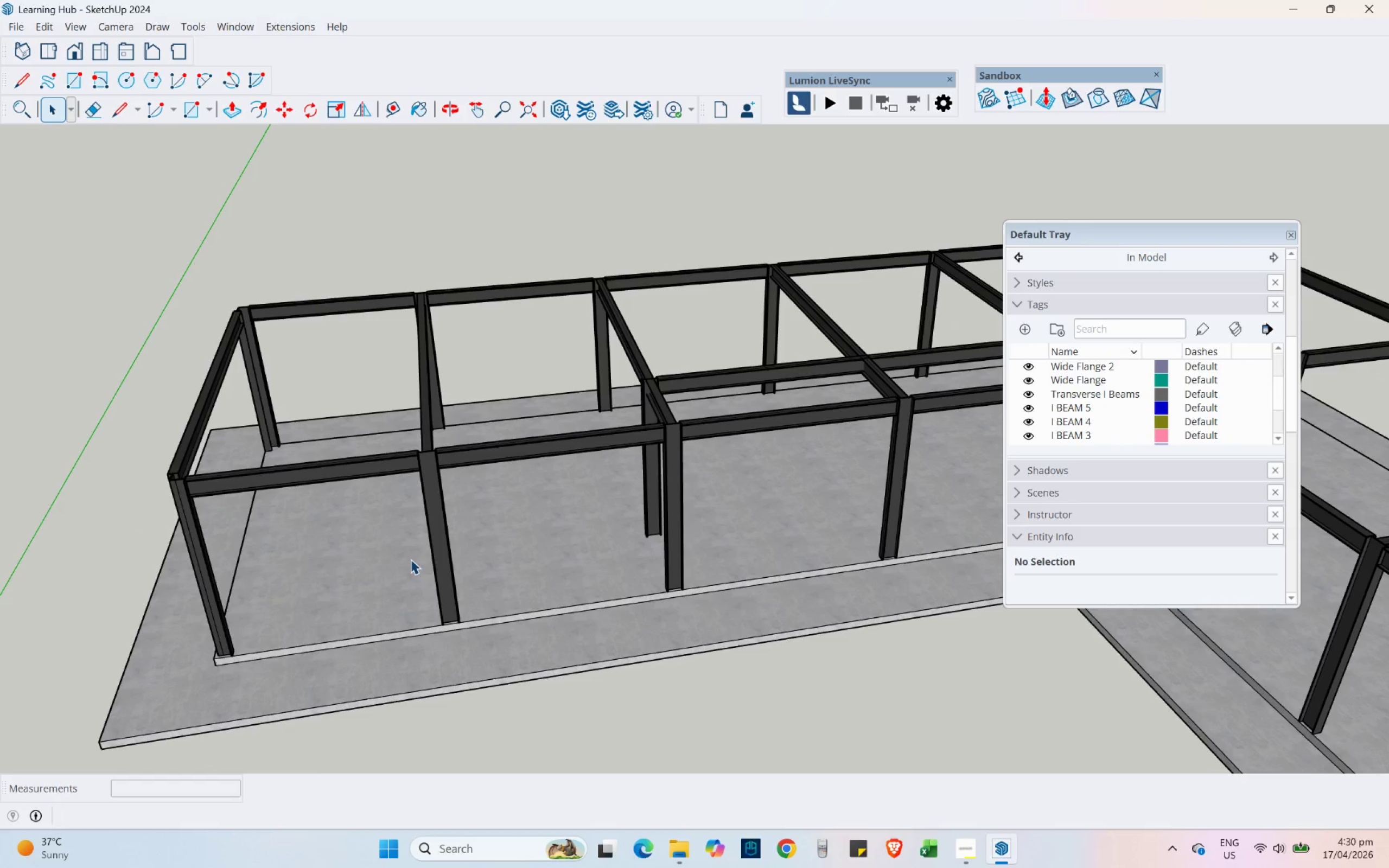 
key(Control+S)
 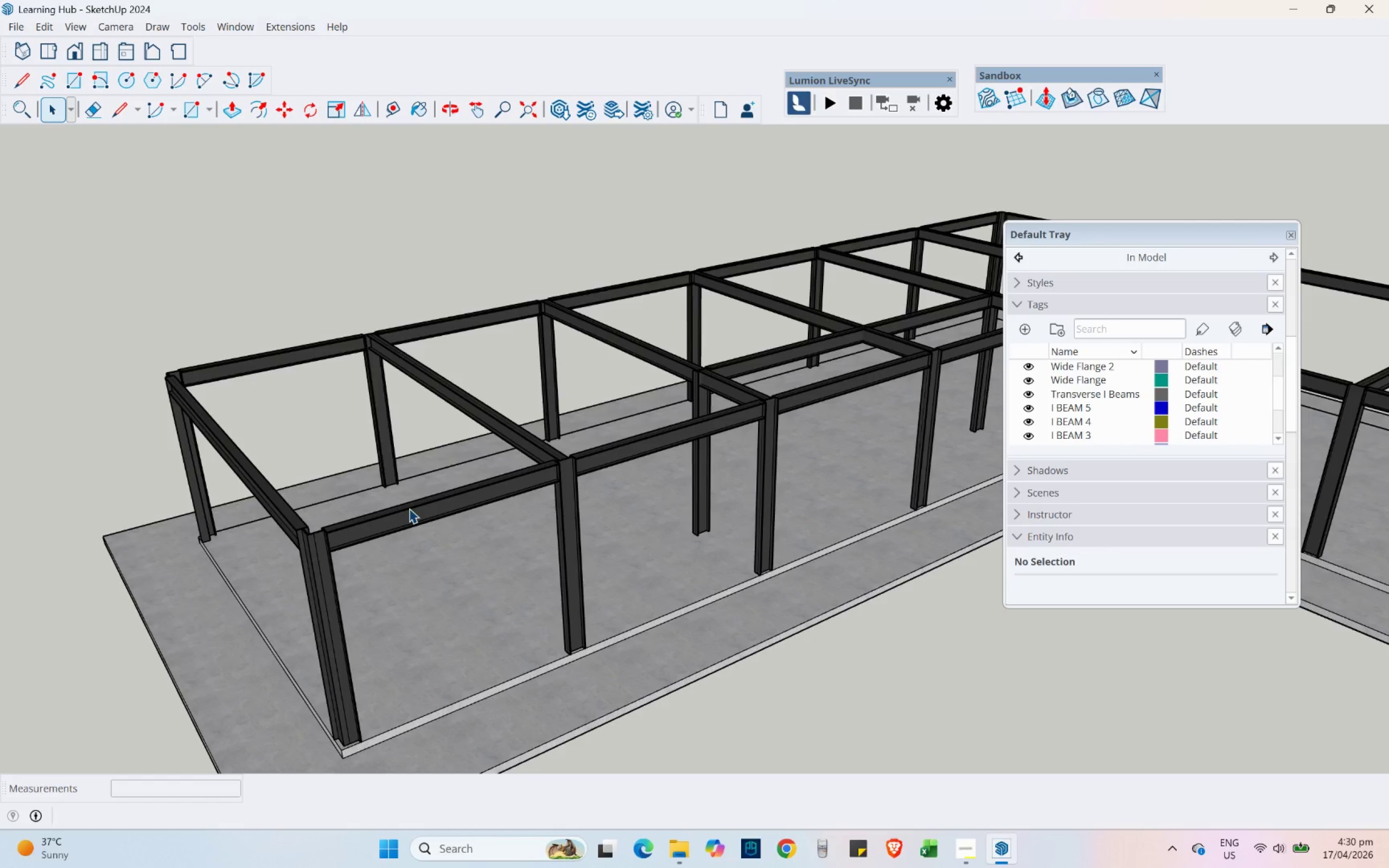 
scroll: coordinate [399, 550], scroll_direction: down, amount: 5.0
 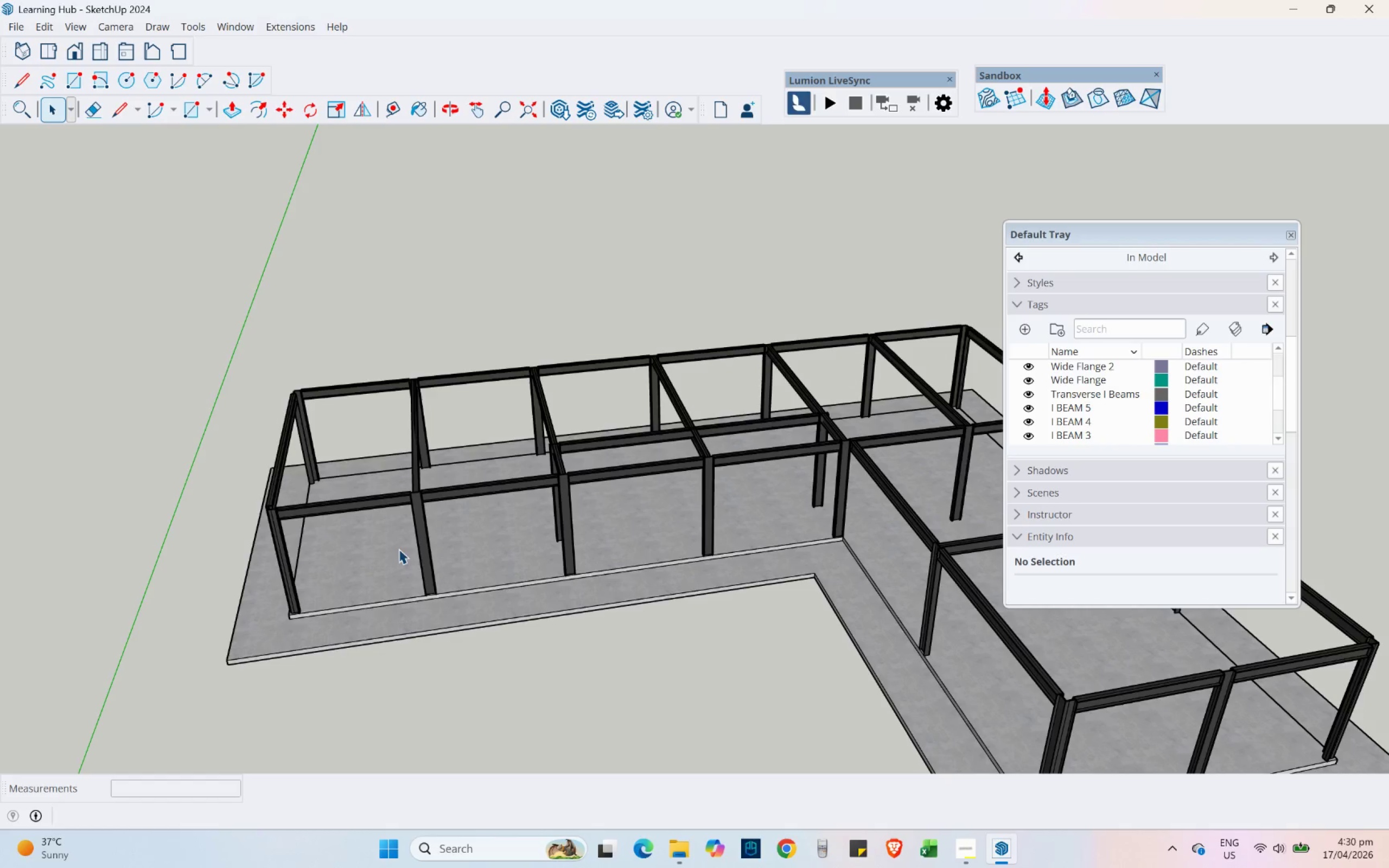 
wait(13.73)
 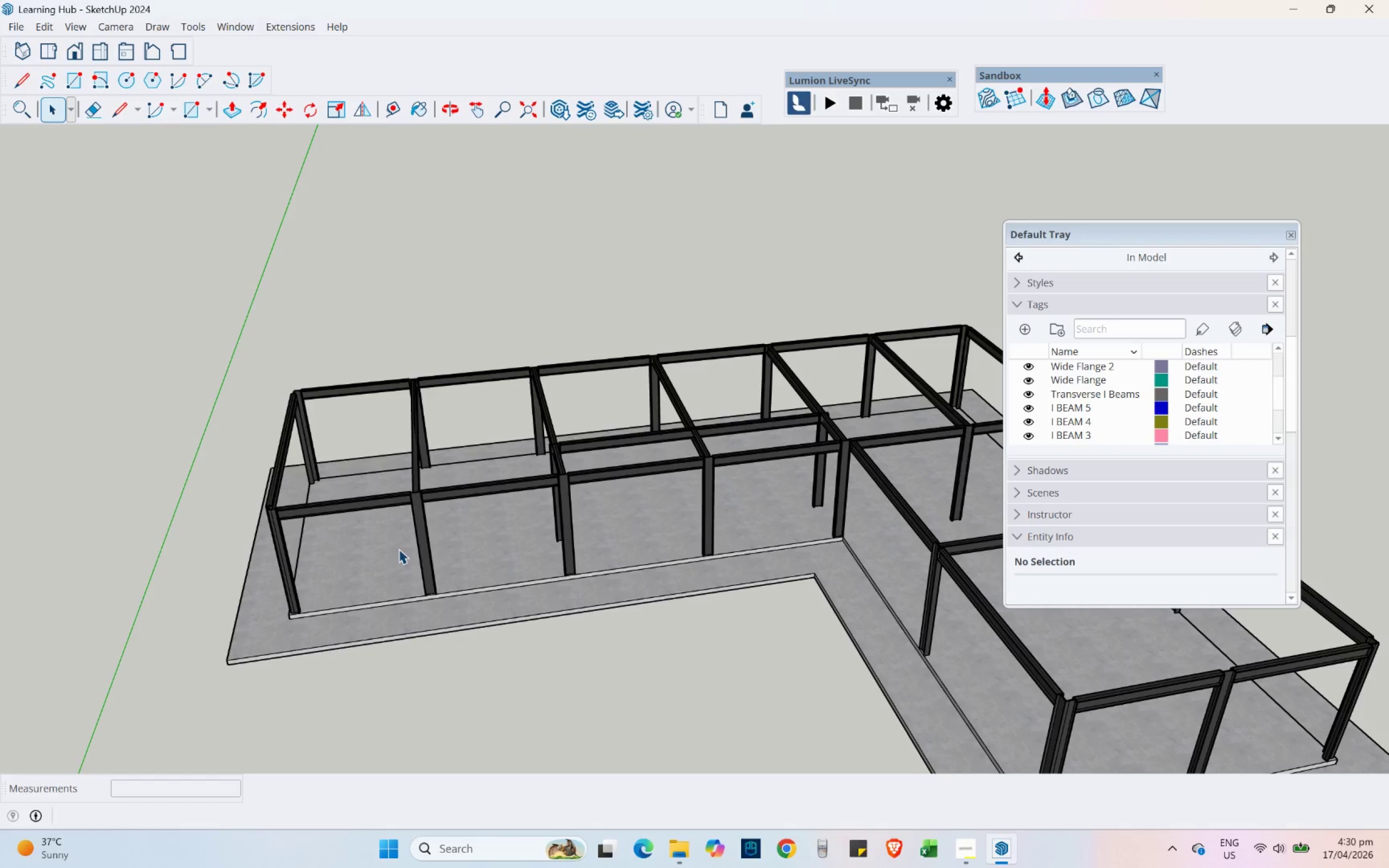 
scroll: coordinate [454, 560], scroll_direction: up, amount: 3.0
 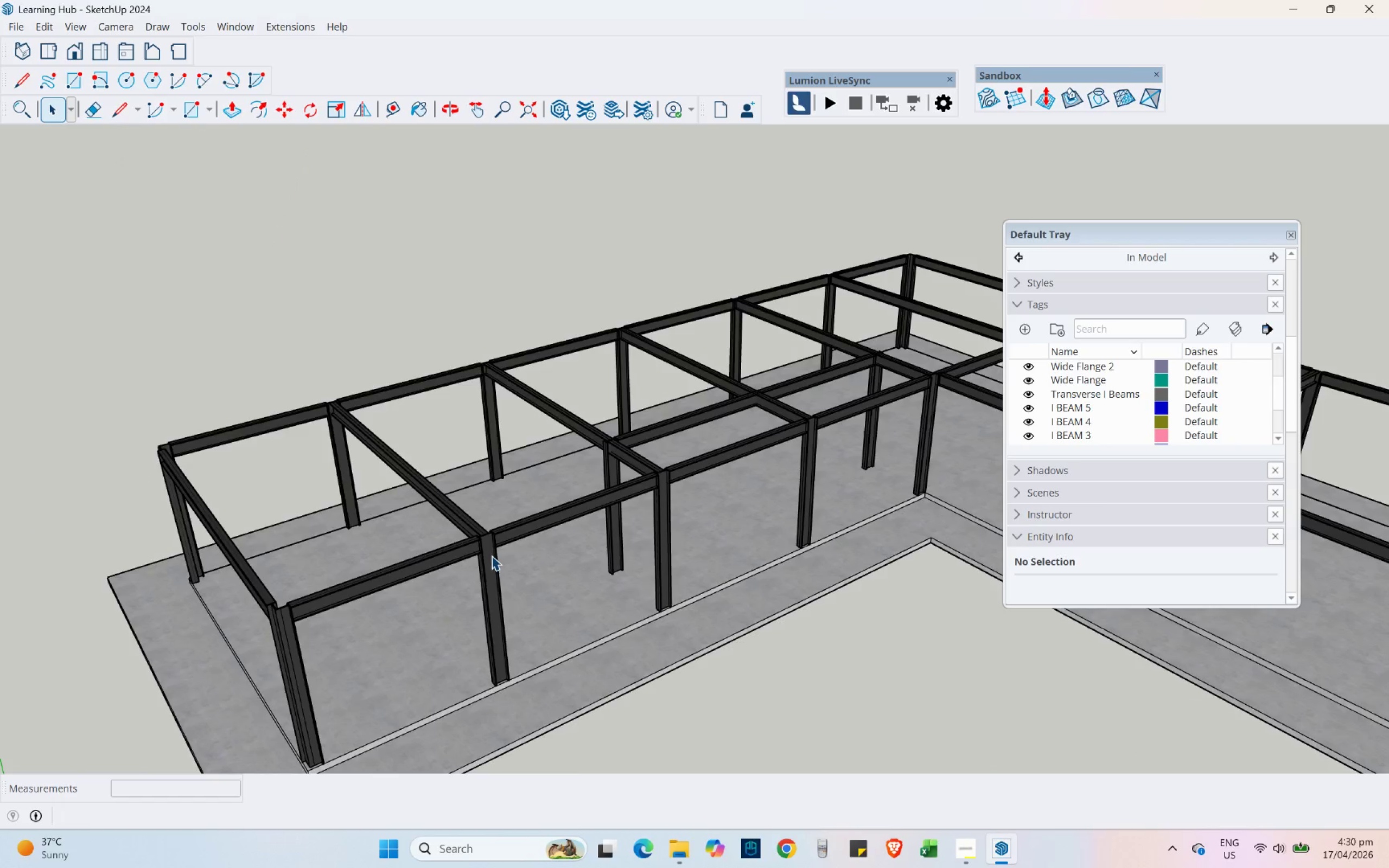 
double_click([492, 556])
 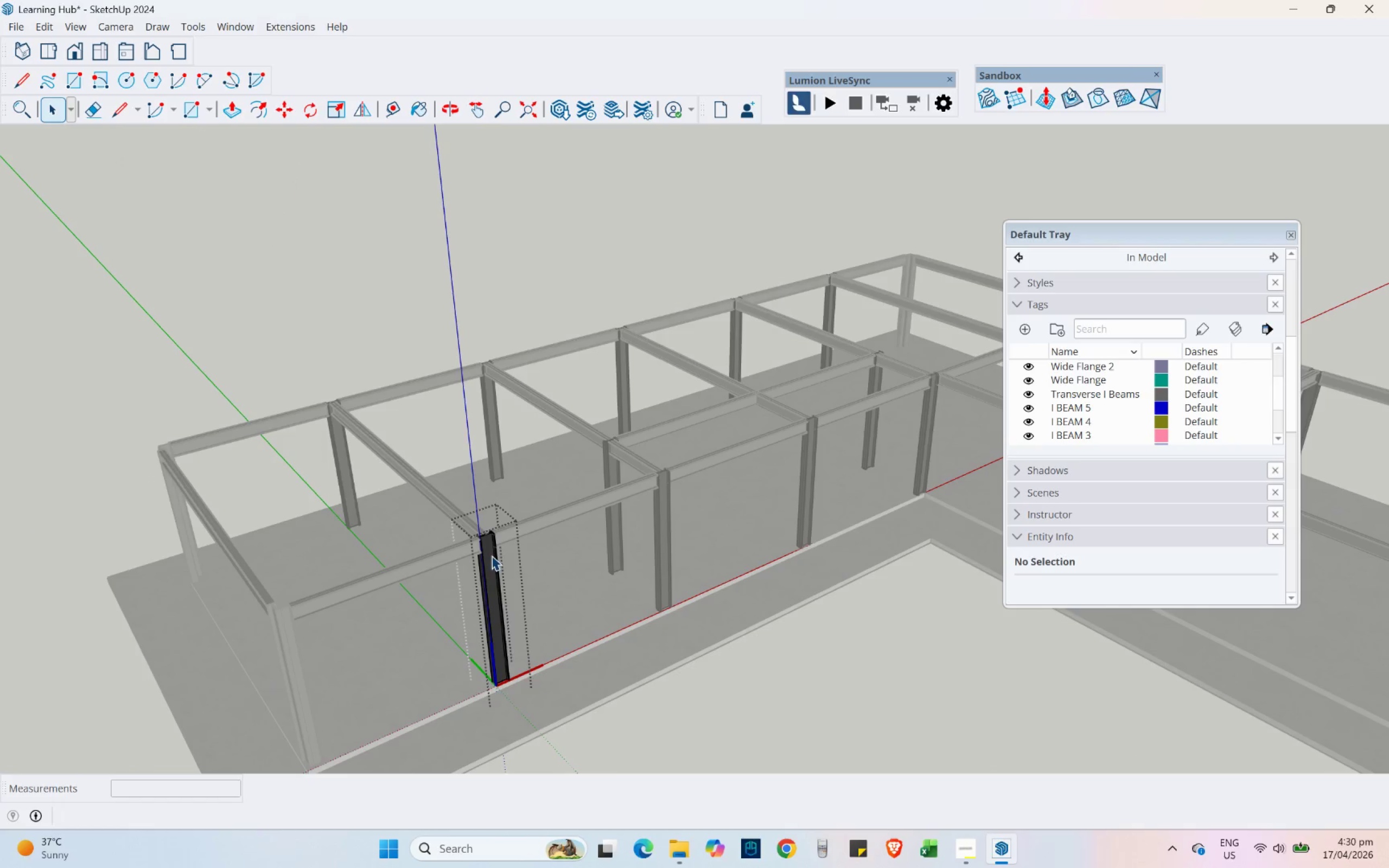 
scroll: coordinate [346, 579], scroll_direction: up, amount: 14.0
 